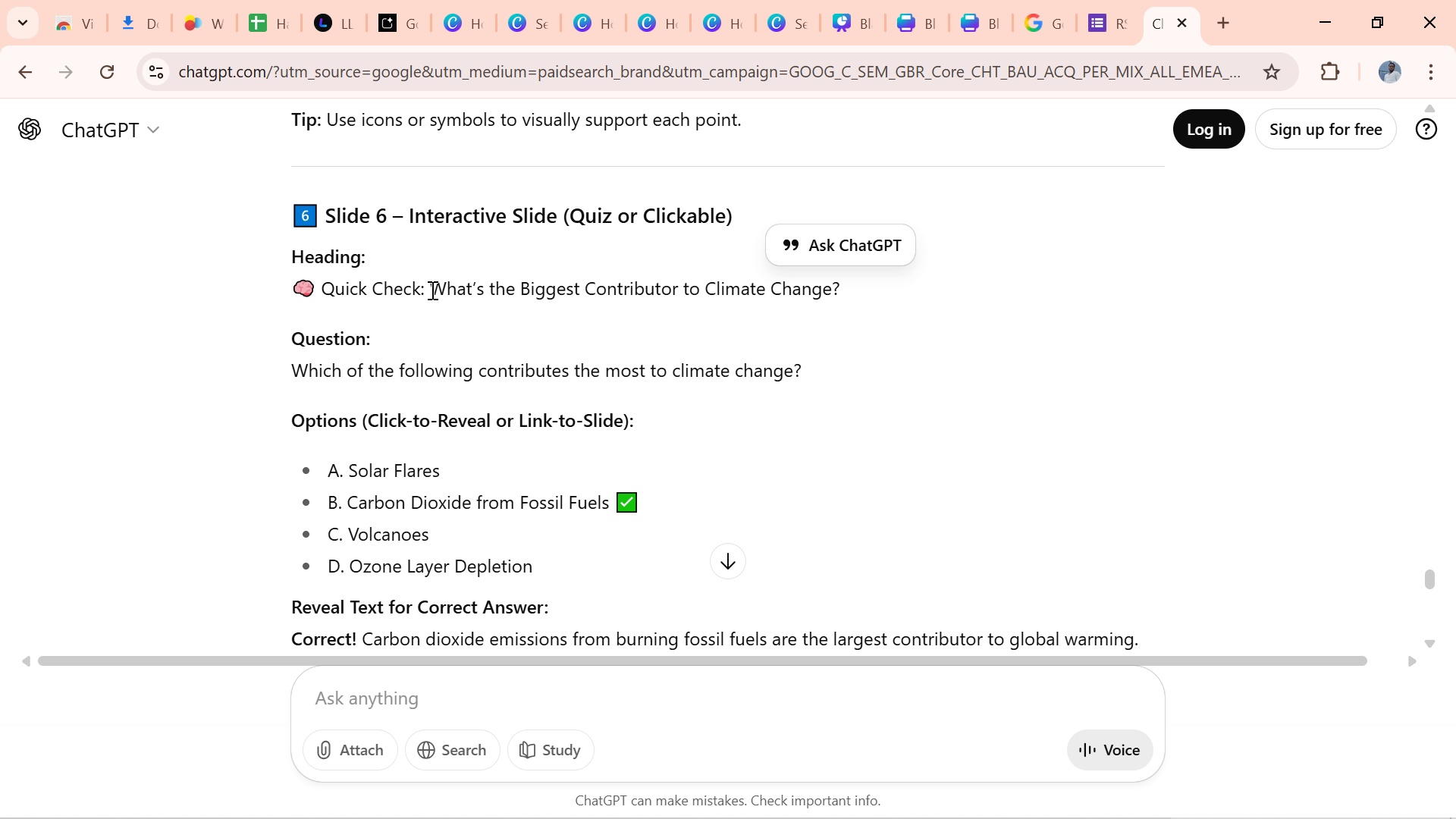 
left_click_drag(start_coordinate=[431, 290], to_coordinate=[326, 285])
 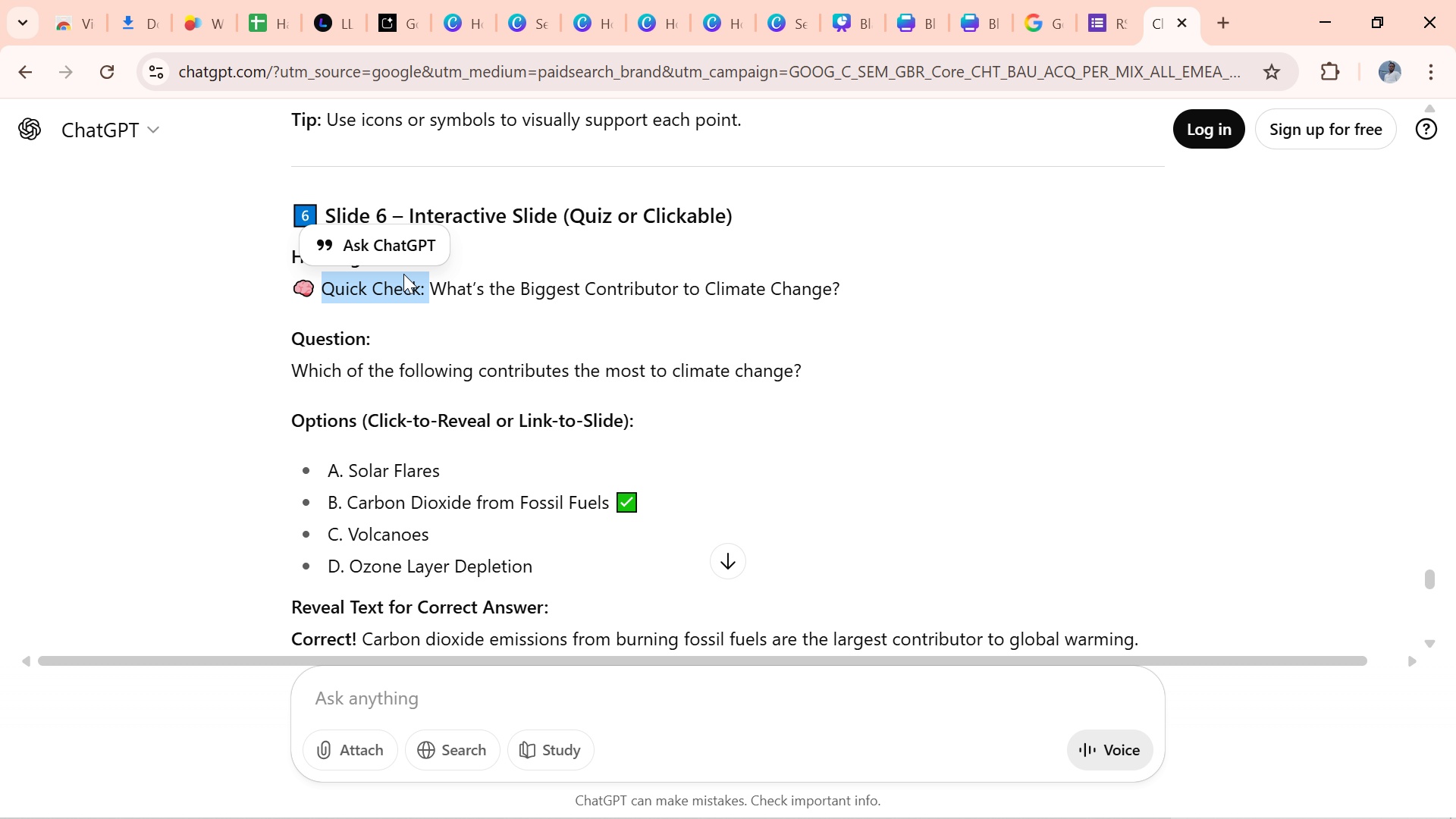 
key(Control+C)
 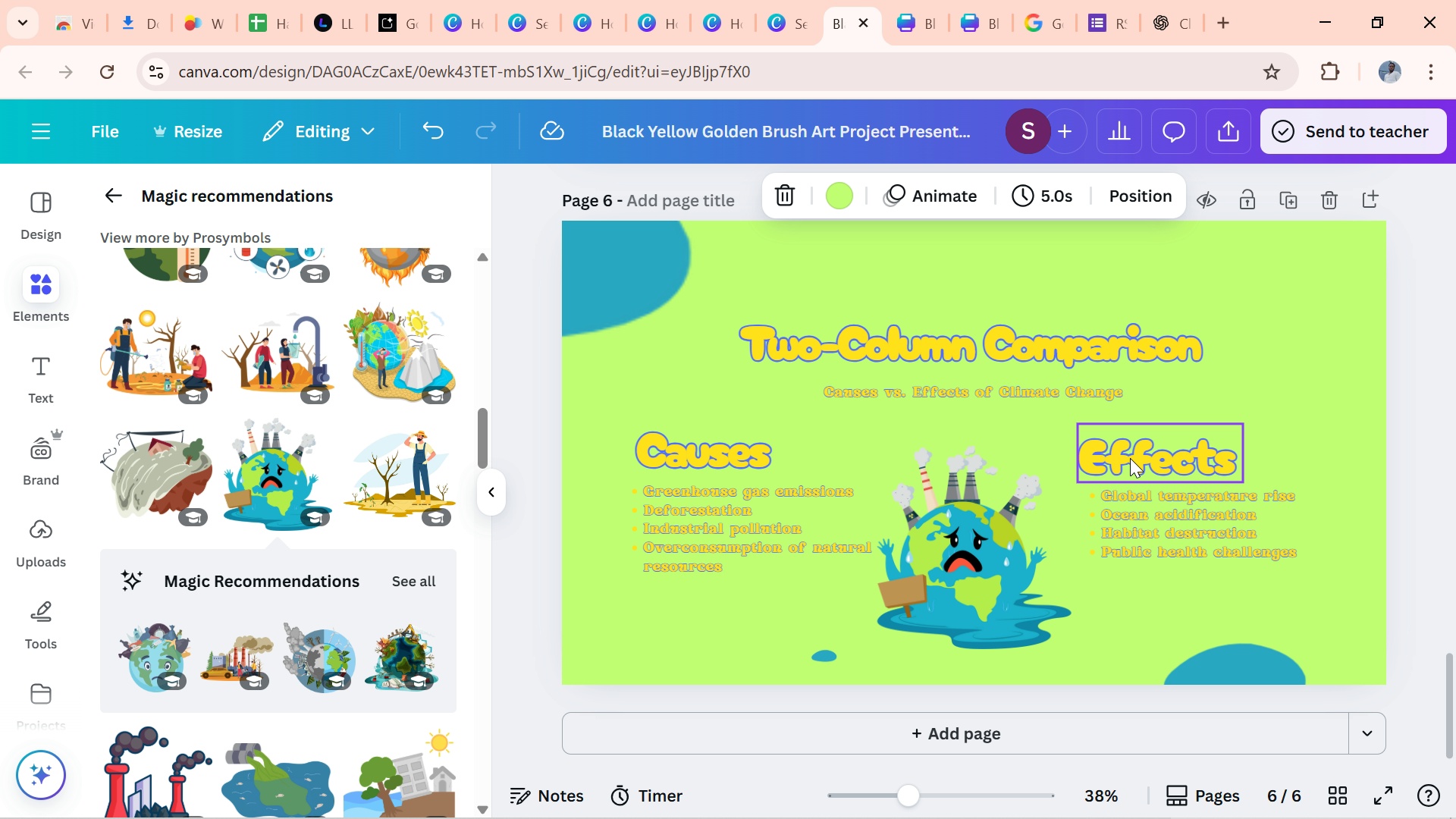 
wait(5.19)
 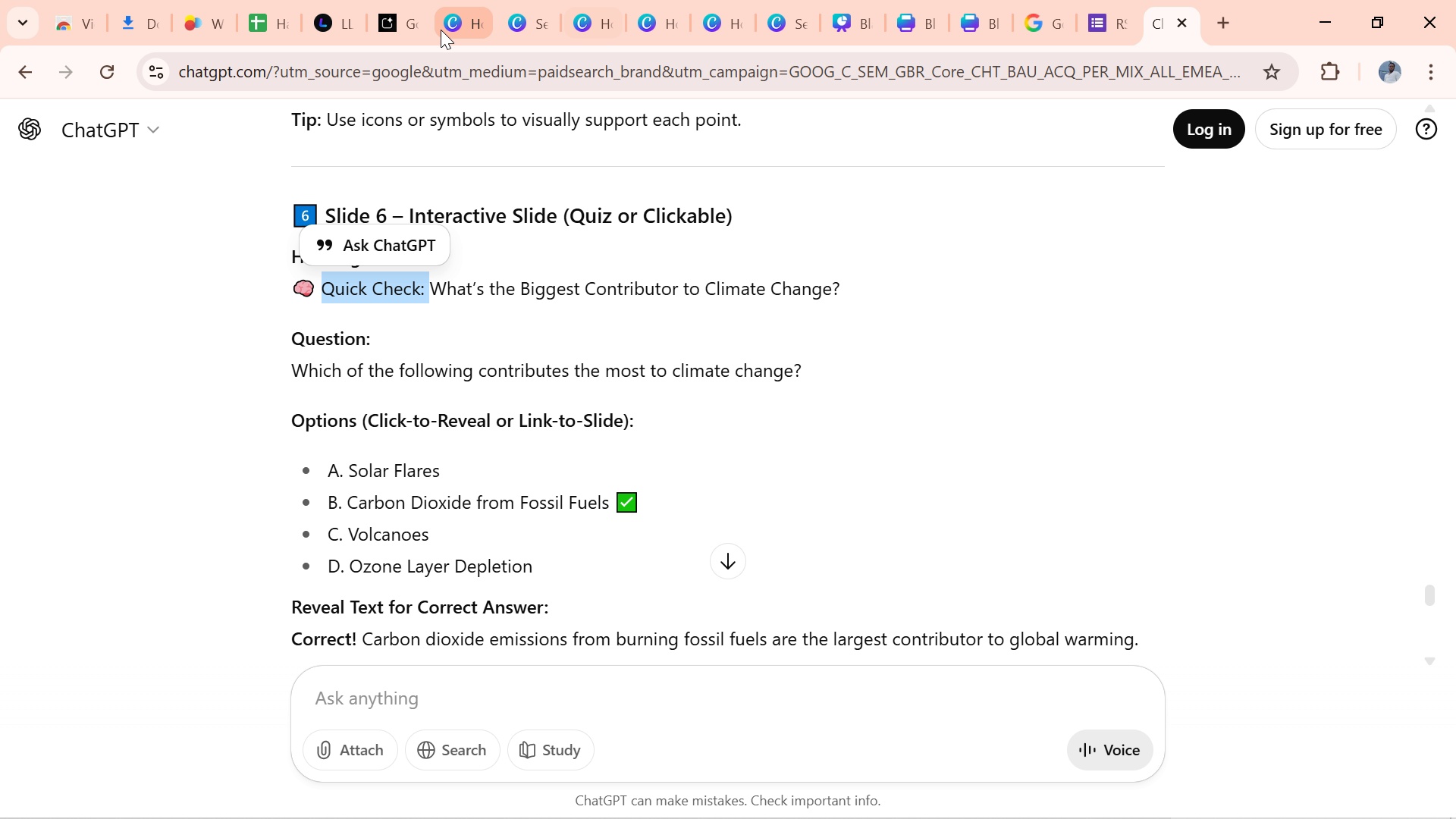 
double_click([1144, 356])
 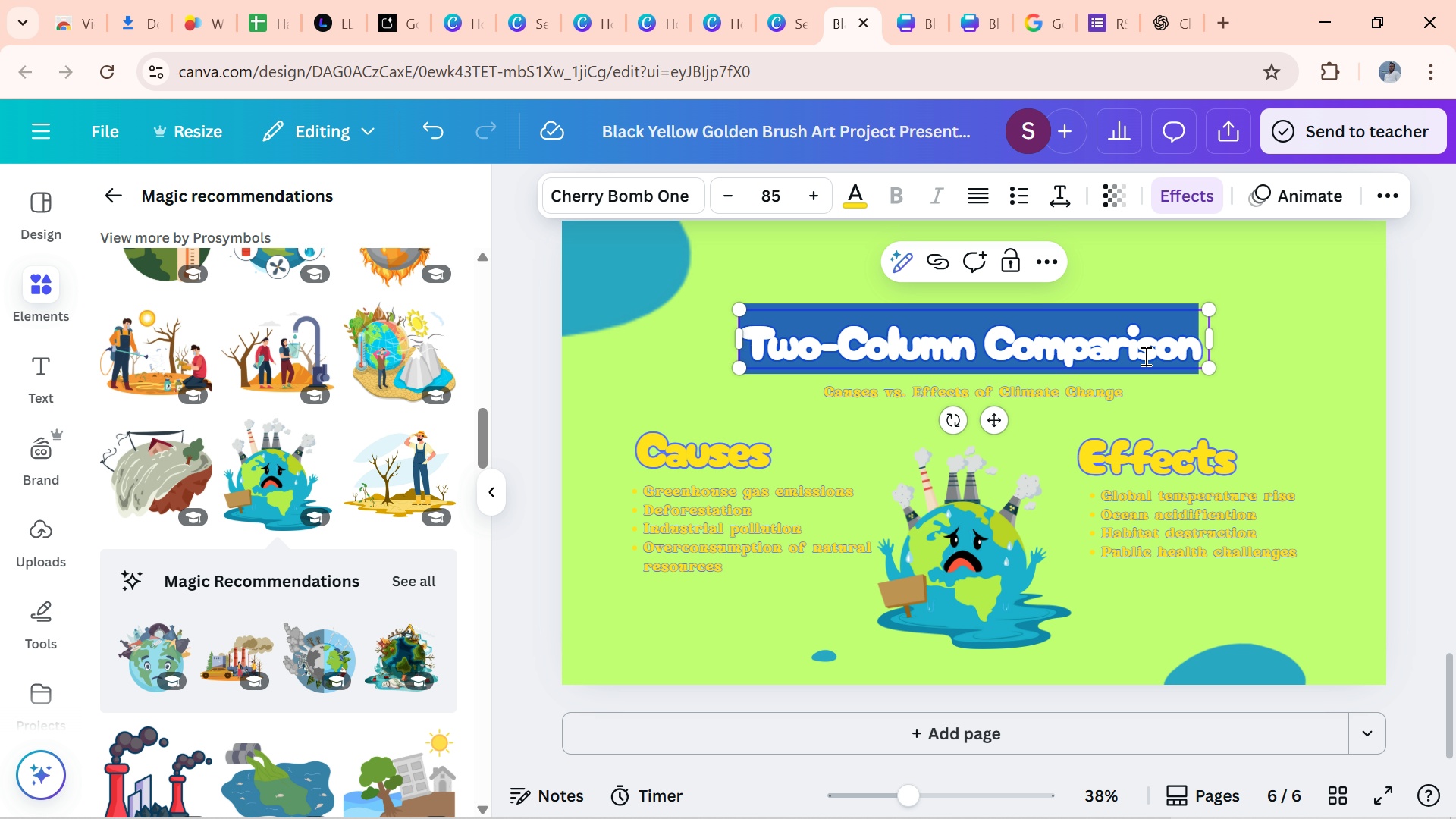 
key(Control+V)
 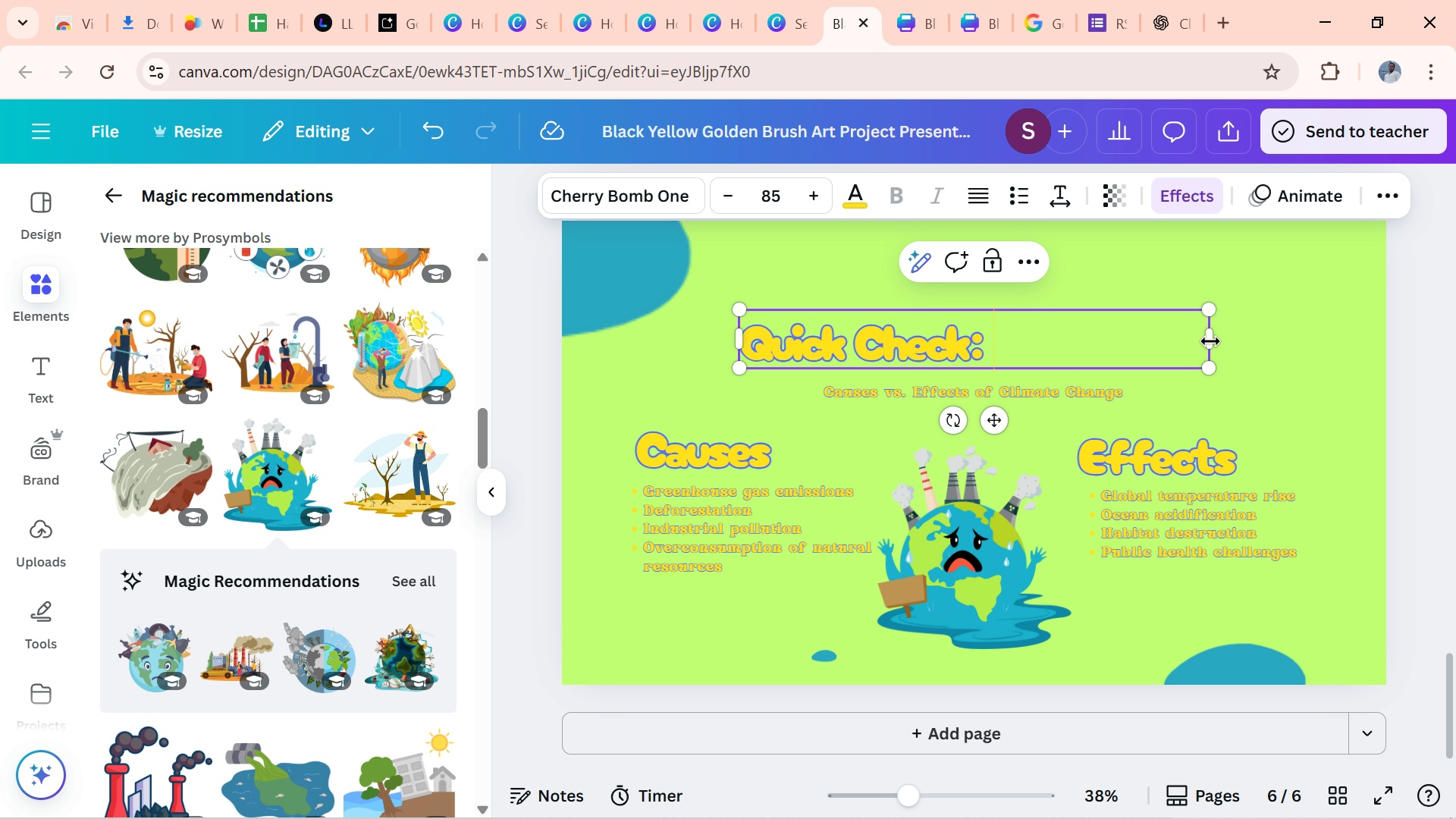 
left_click_drag(start_coordinate=[1213, 340], to_coordinate=[994, 355])
 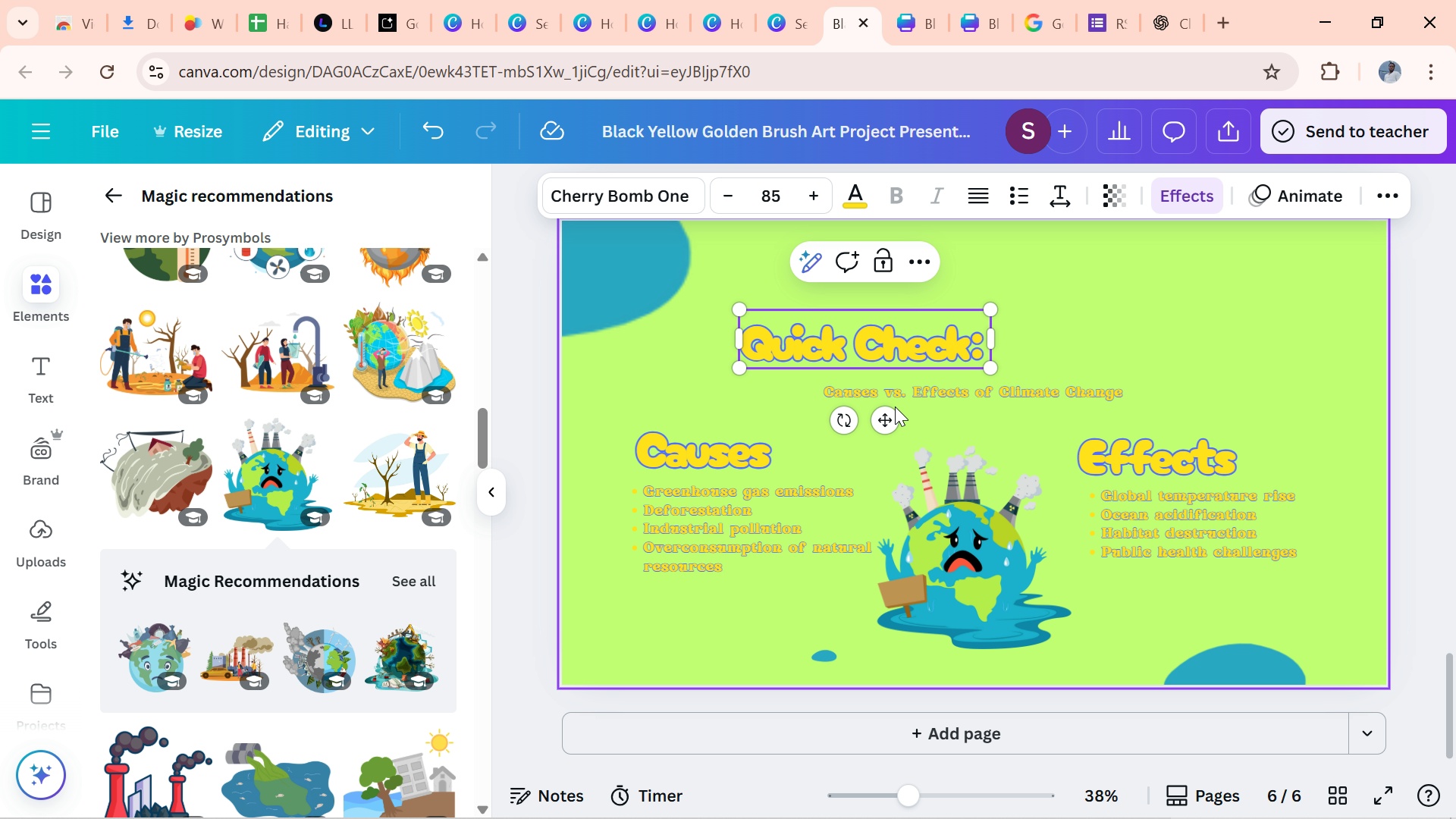 
left_click_drag(start_coordinate=[889, 406], to_coordinate=[780, 435])
 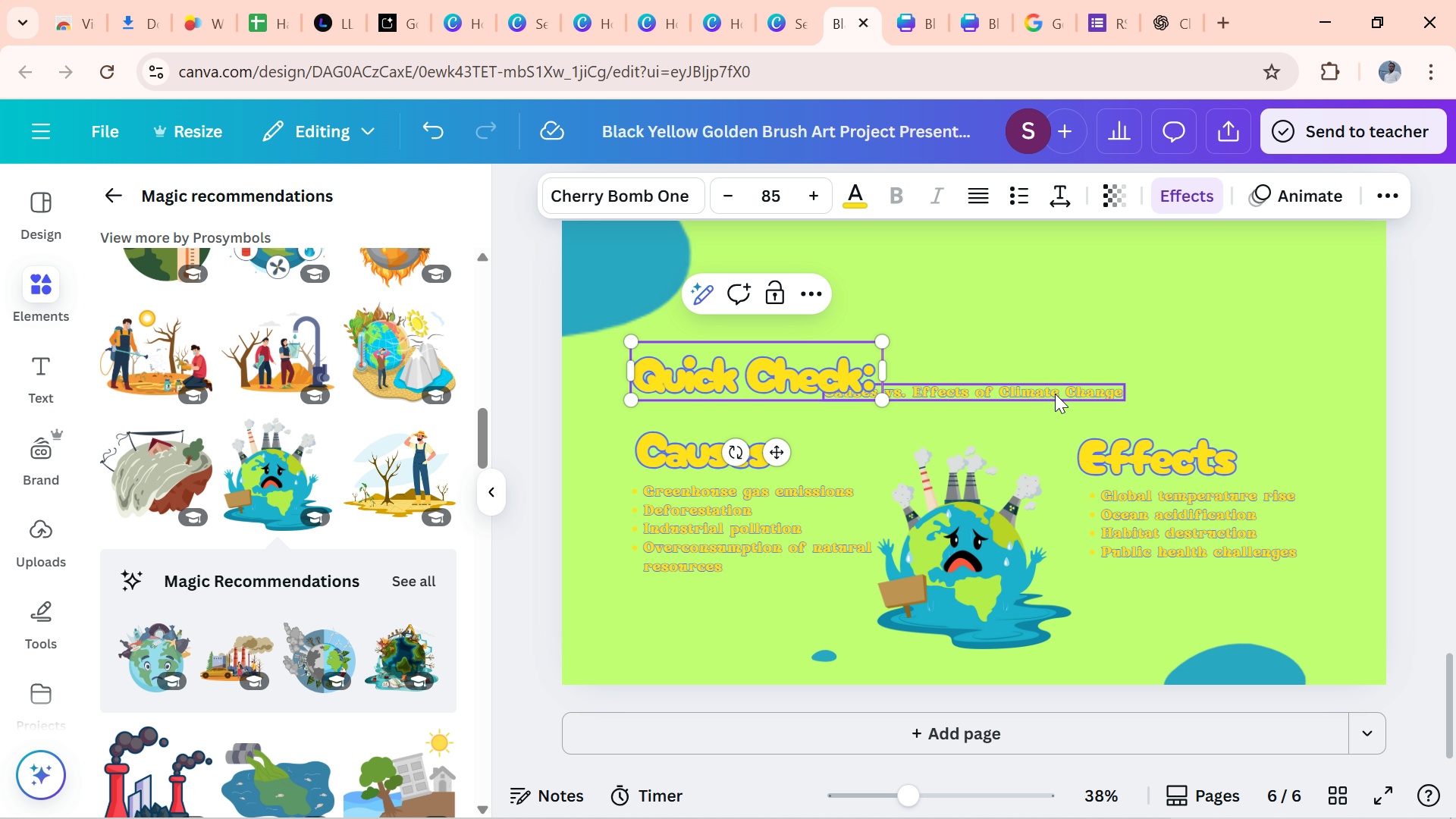 
left_click_drag(start_coordinate=[1056, 391], to_coordinate=[868, 410])
 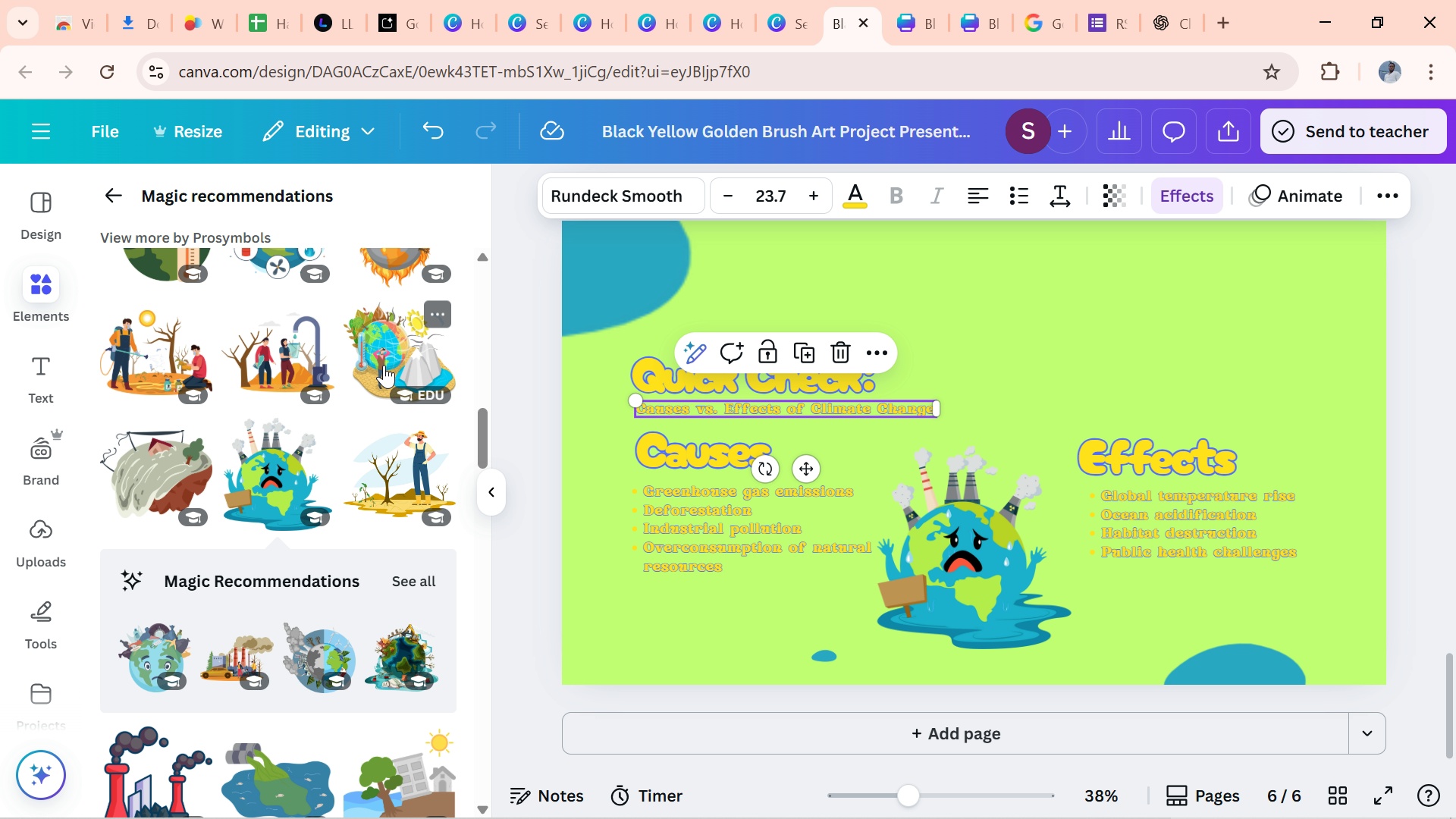 
wait(7.06)
 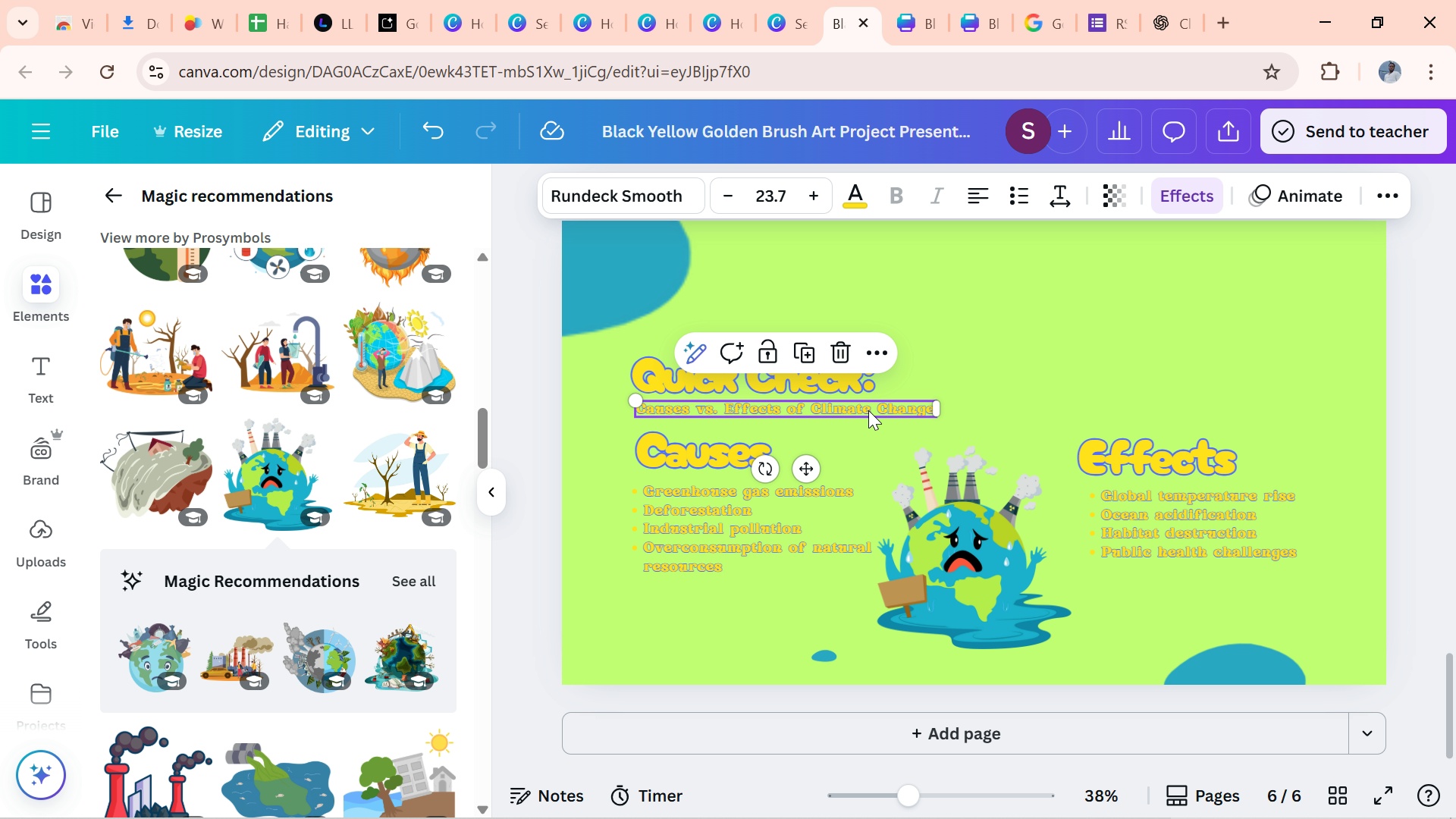 
left_click_drag(start_coordinate=[488, 443], to_coordinate=[494, 298])
 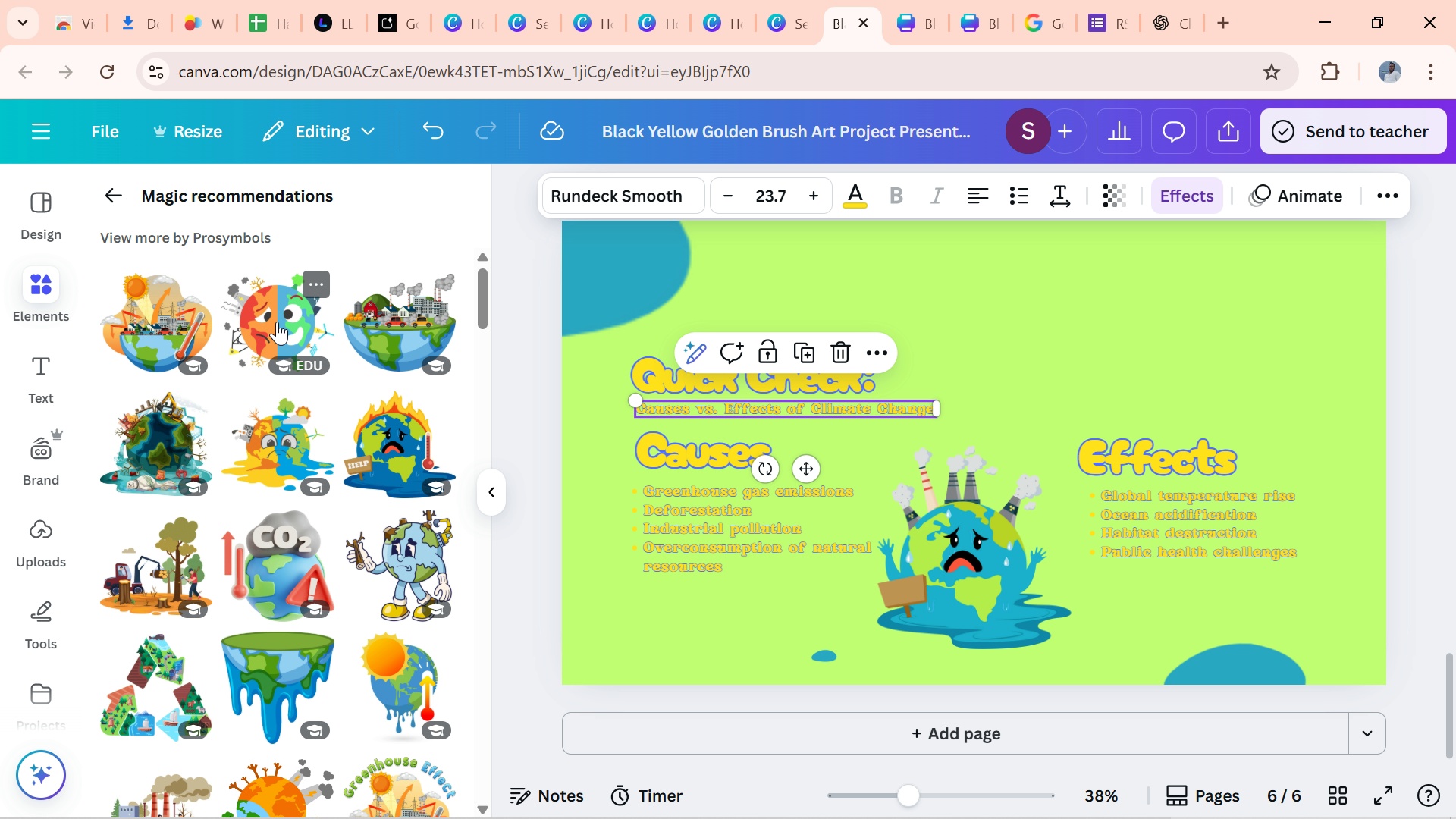 
left_click([277, 322])
 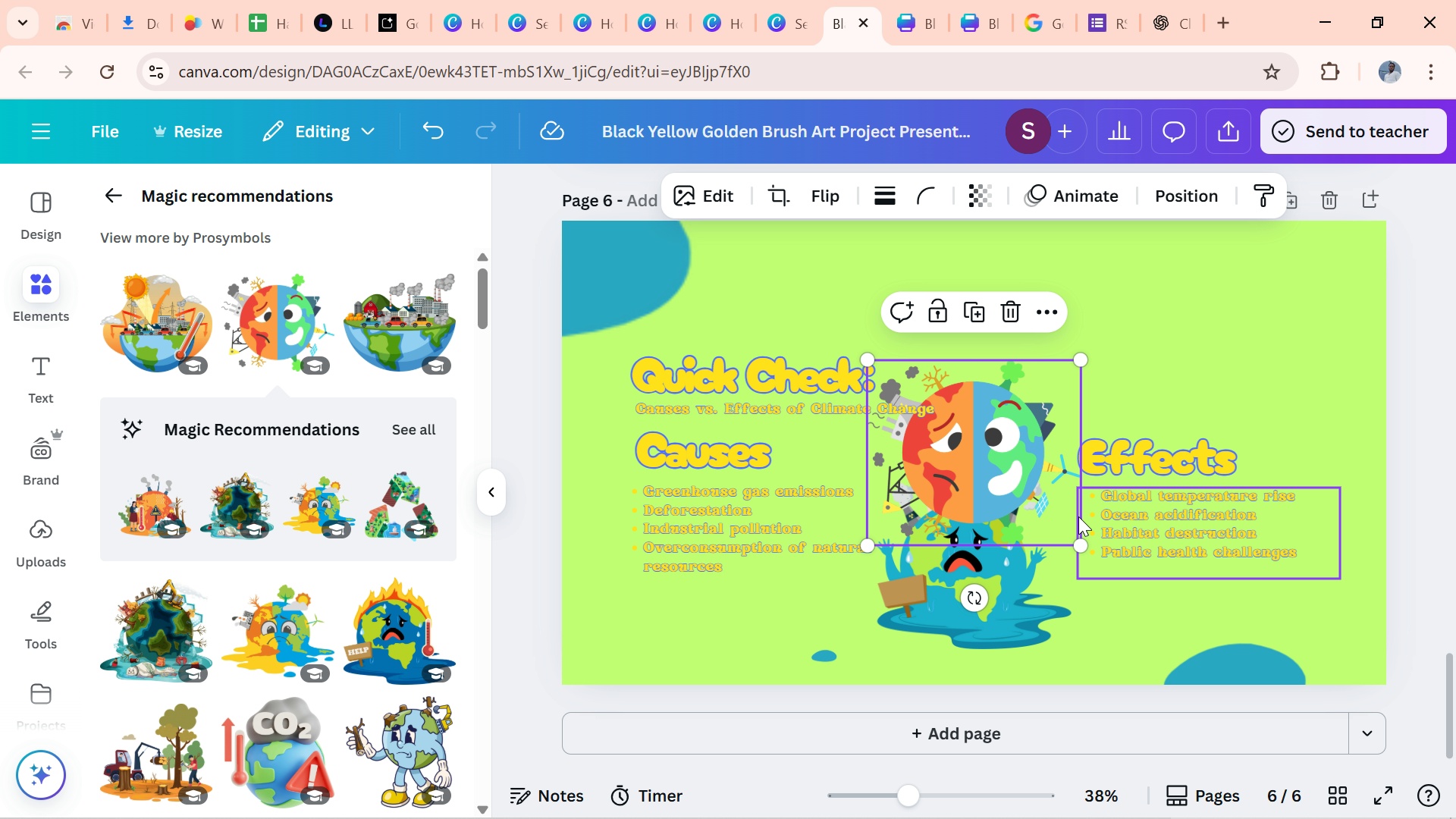 
left_click_drag(start_coordinate=[1076, 532], to_coordinate=[1161, 447])
 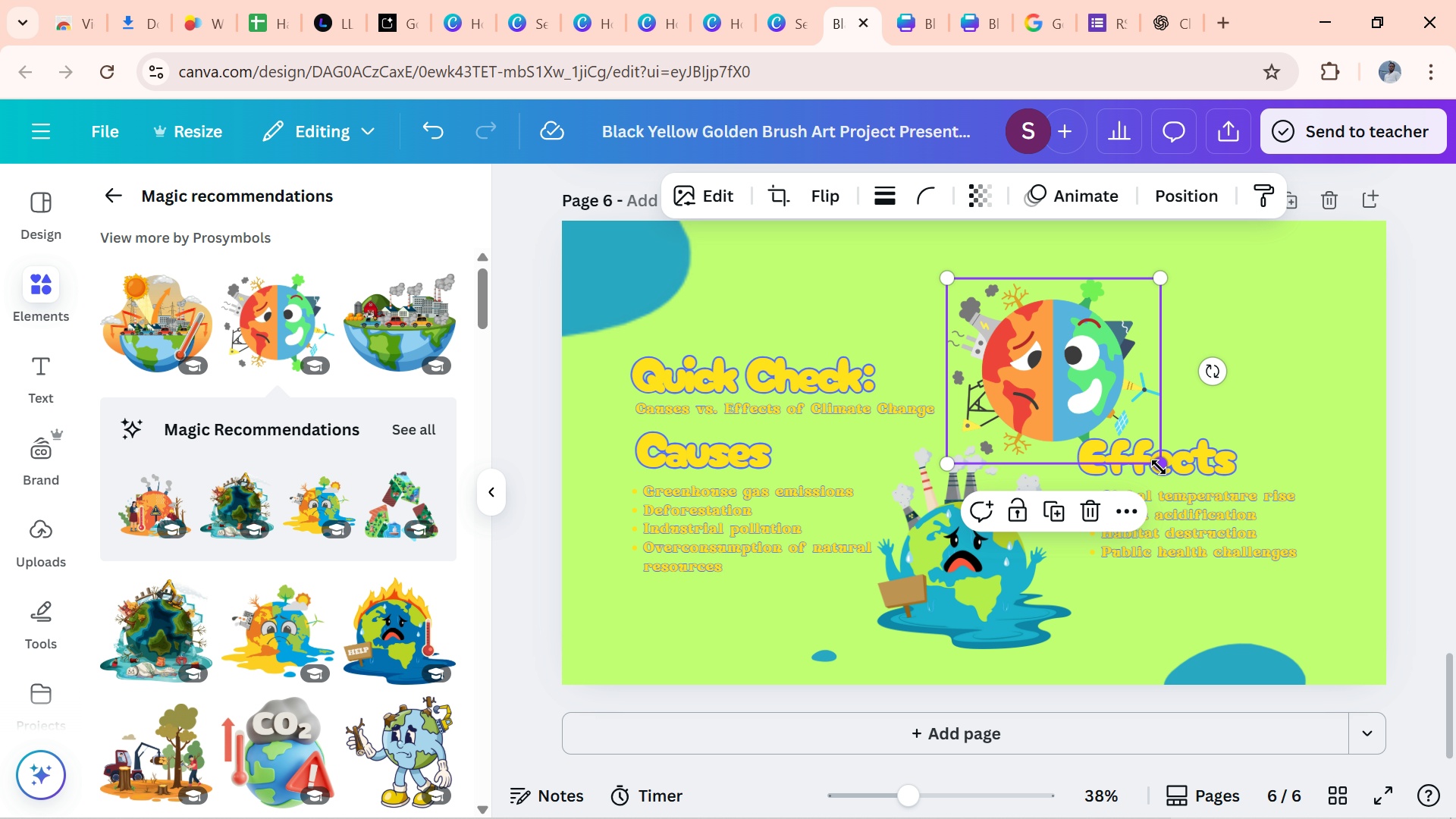 
left_click_drag(start_coordinate=[1159, 467], to_coordinate=[978, 454])
 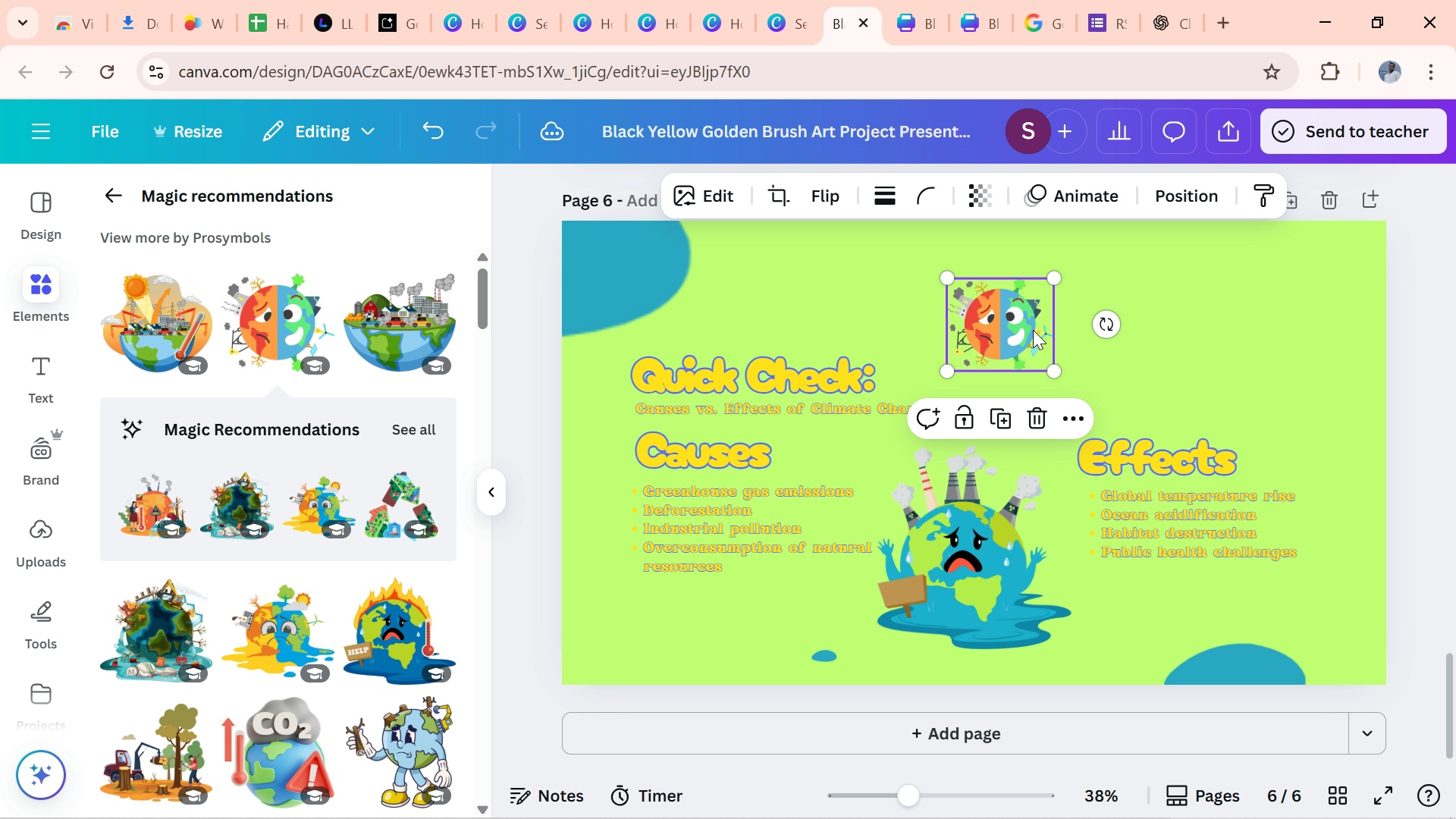 
left_click_drag(start_coordinate=[1027, 321], to_coordinate=[1026, 376])
 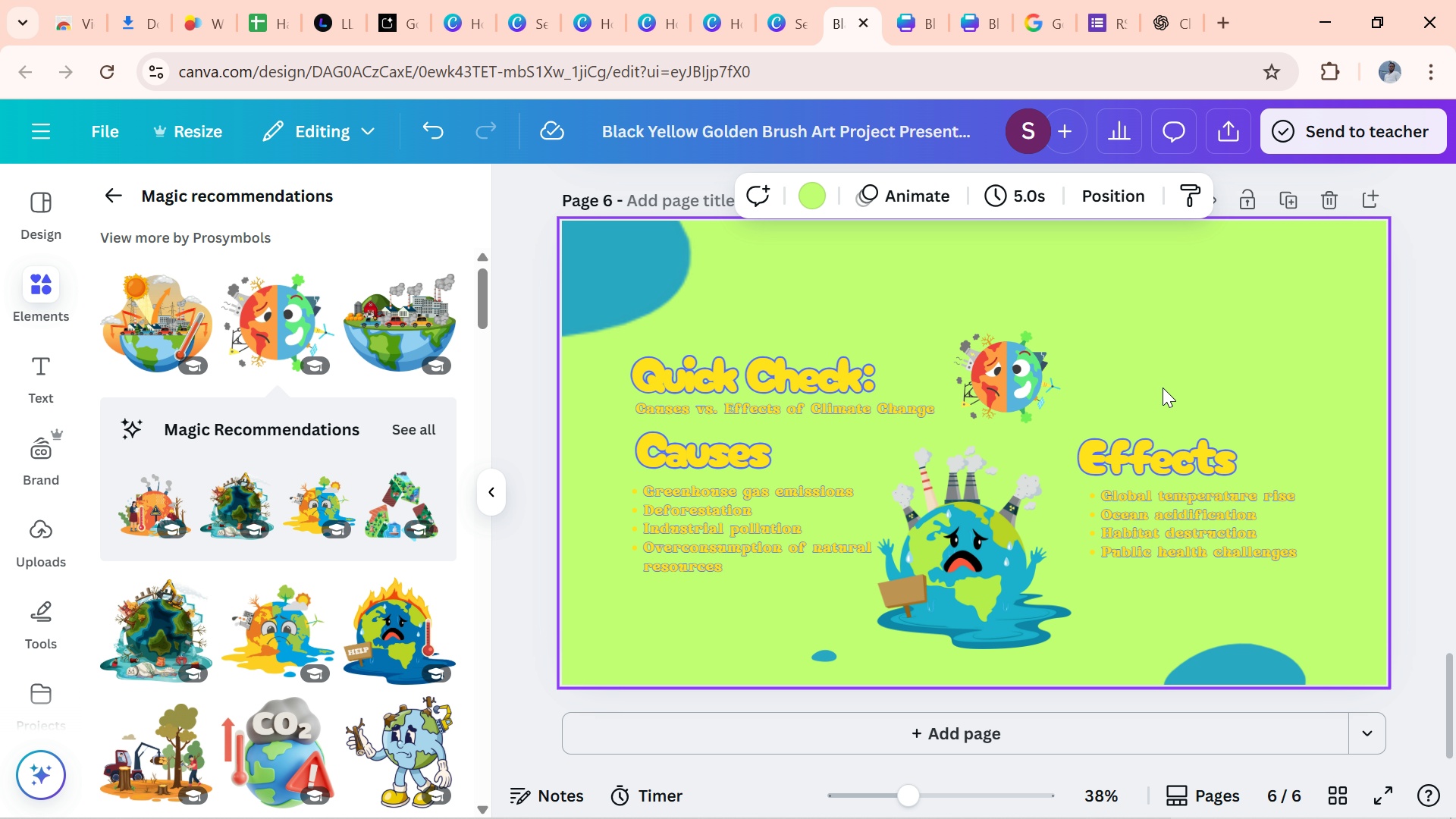 
left_click([1163, 388])
 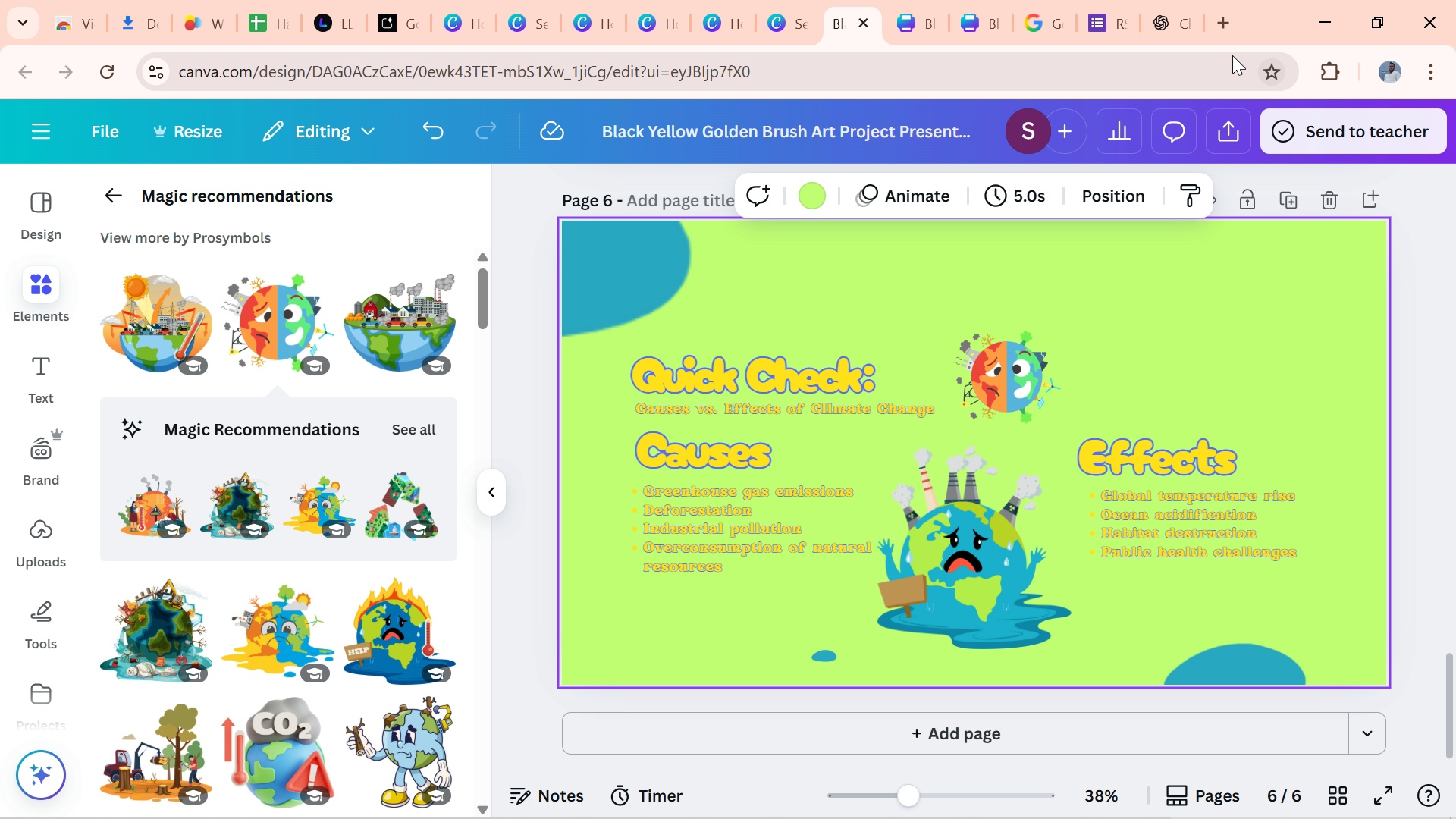 
left_click([1143, 22])
 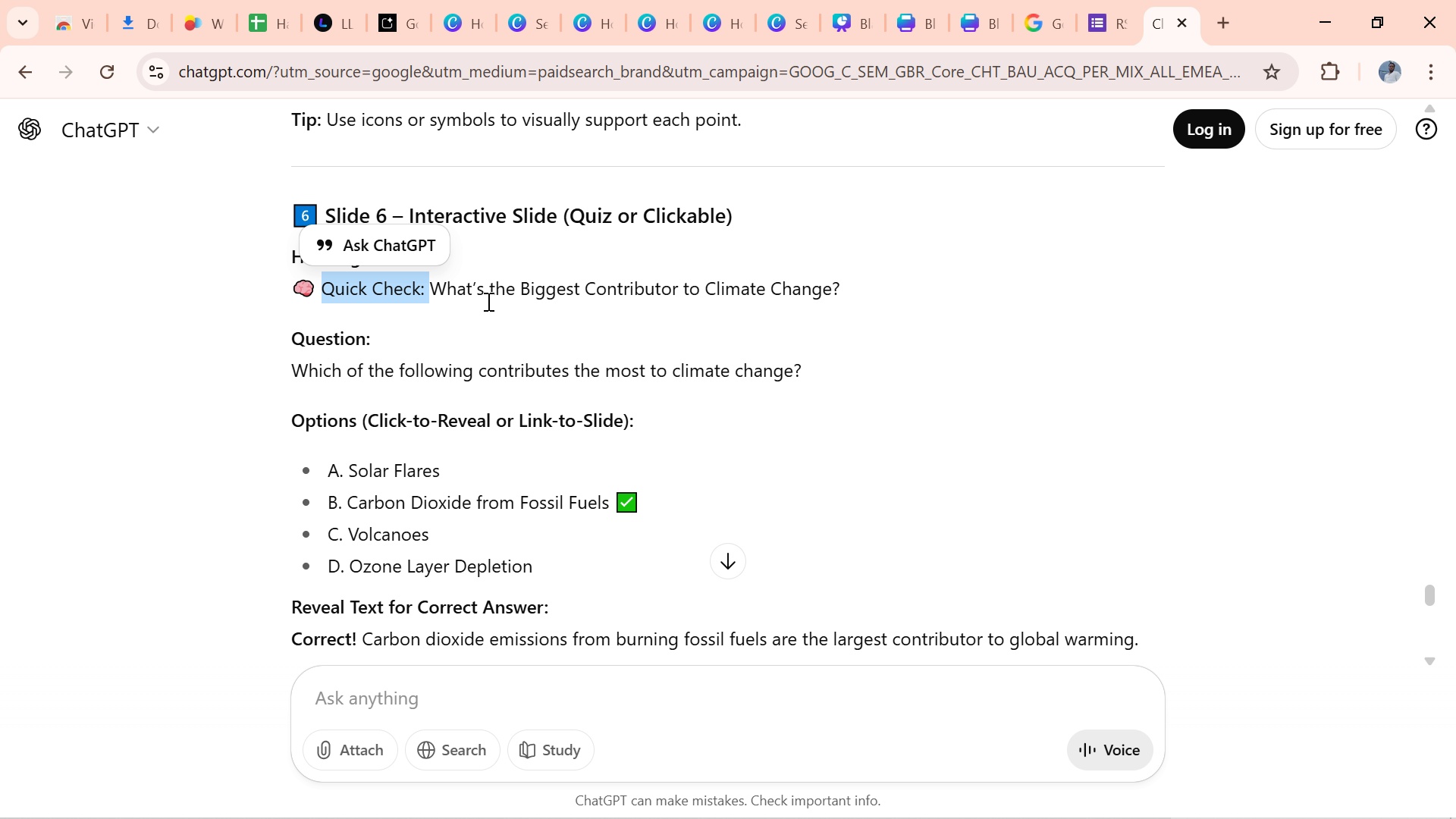 
left_click_drag(start_coordinate=[770, 336], to_coordinate=[792, 338])
 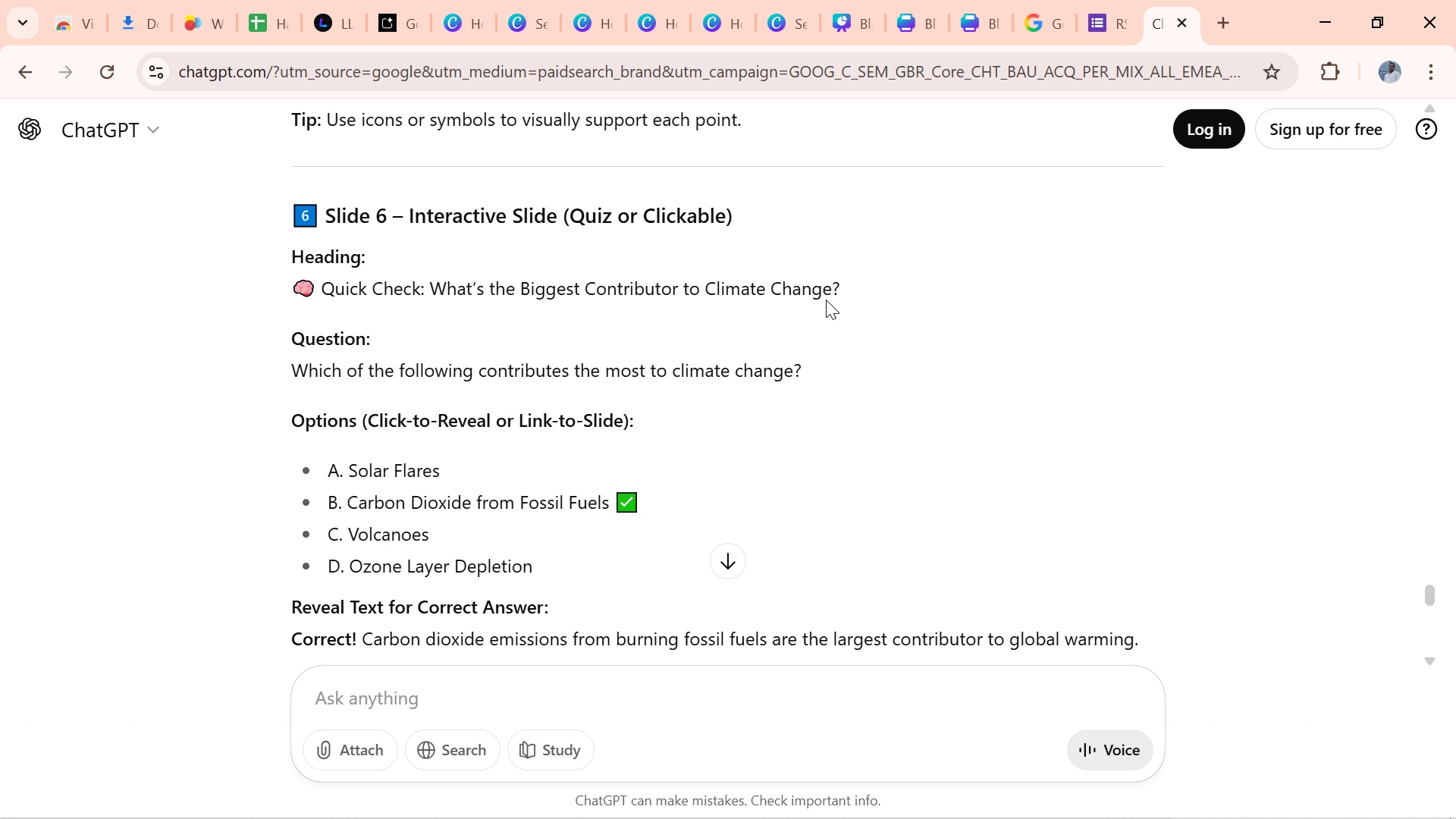 
wait(9.76)
 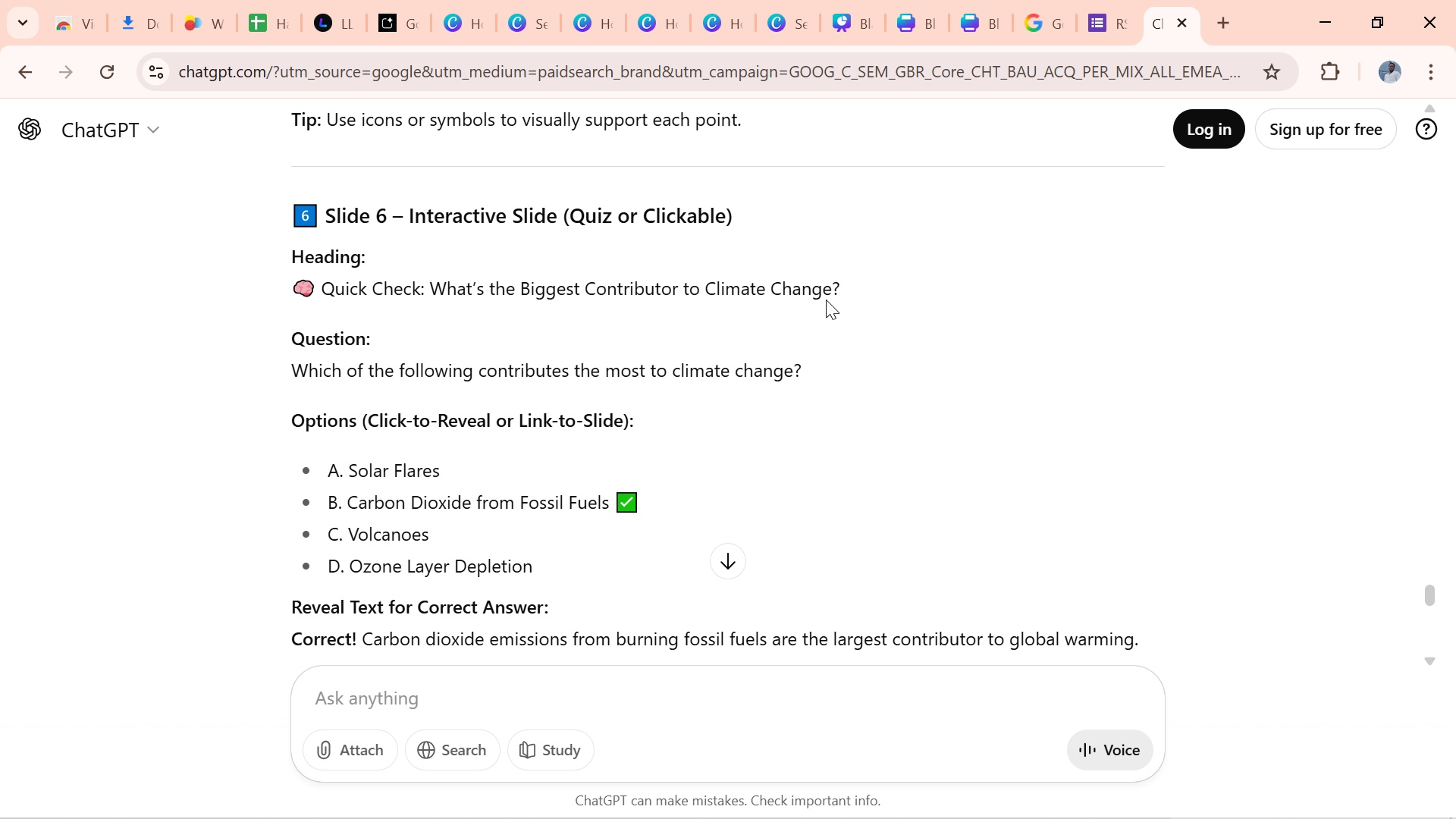 
left_click([941, 330])
 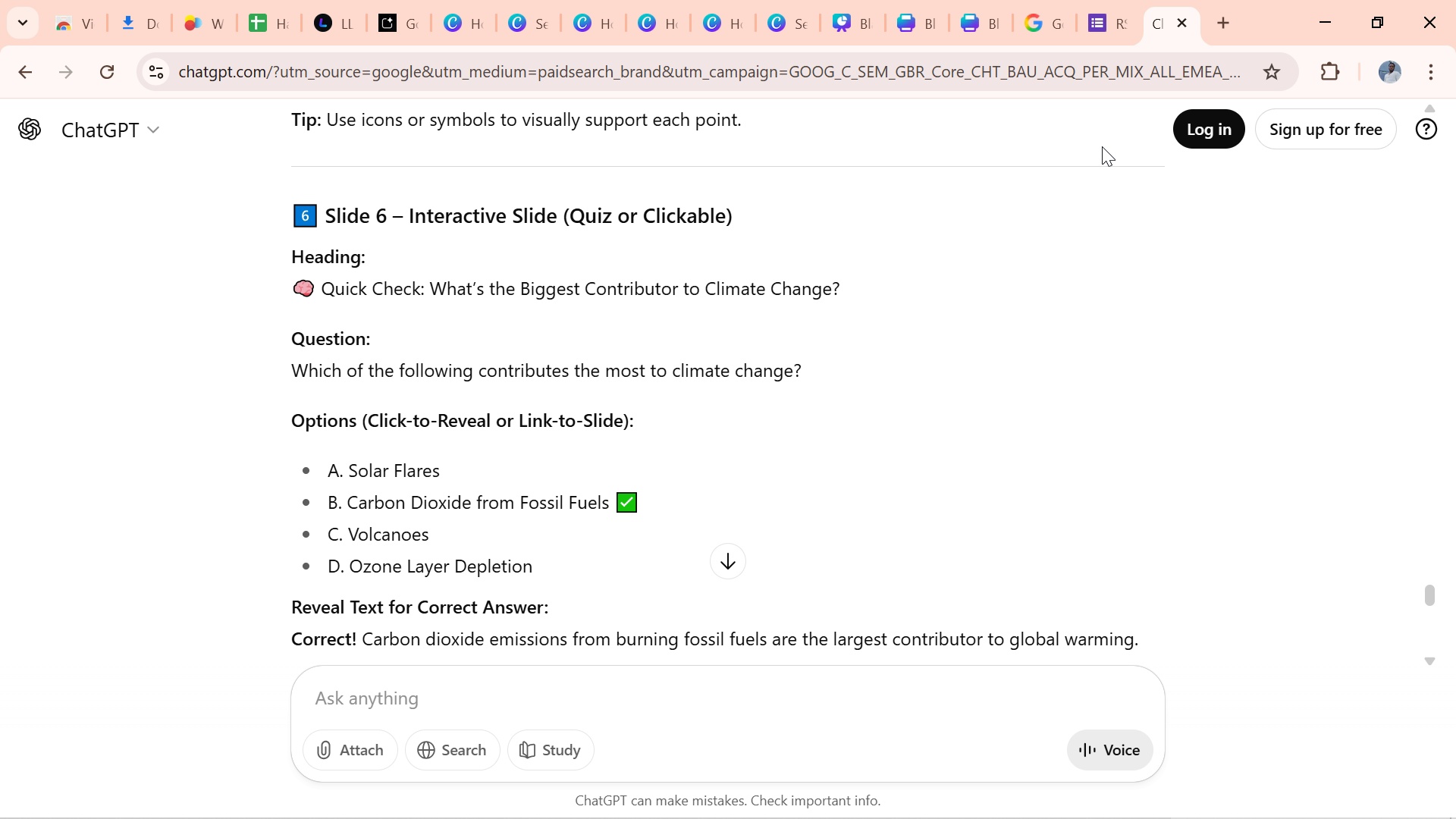 
wait(11.09)
 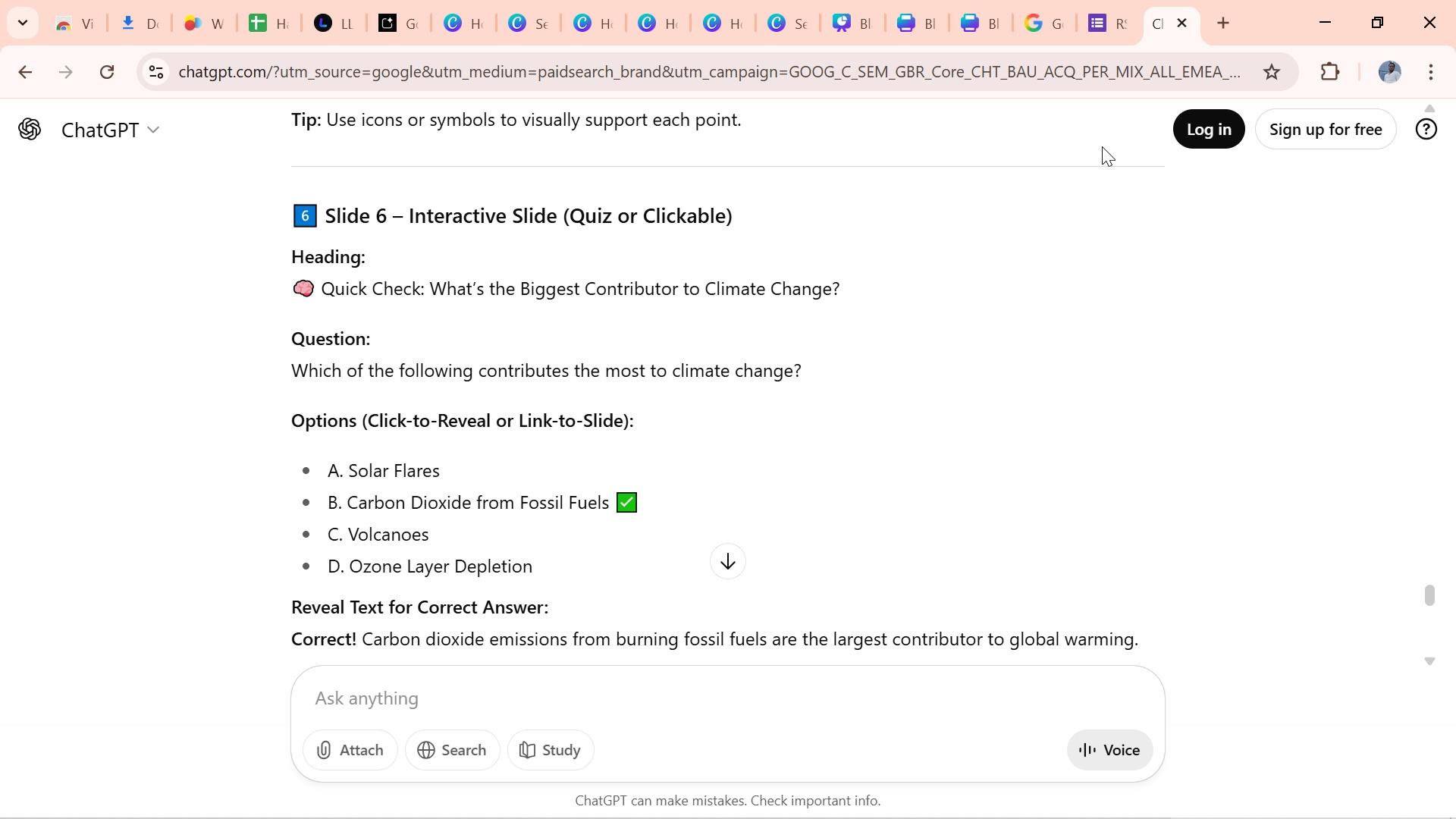 
left_click_drag(start_coordinate=[429, 281], to_coordinate=[862, 300])
 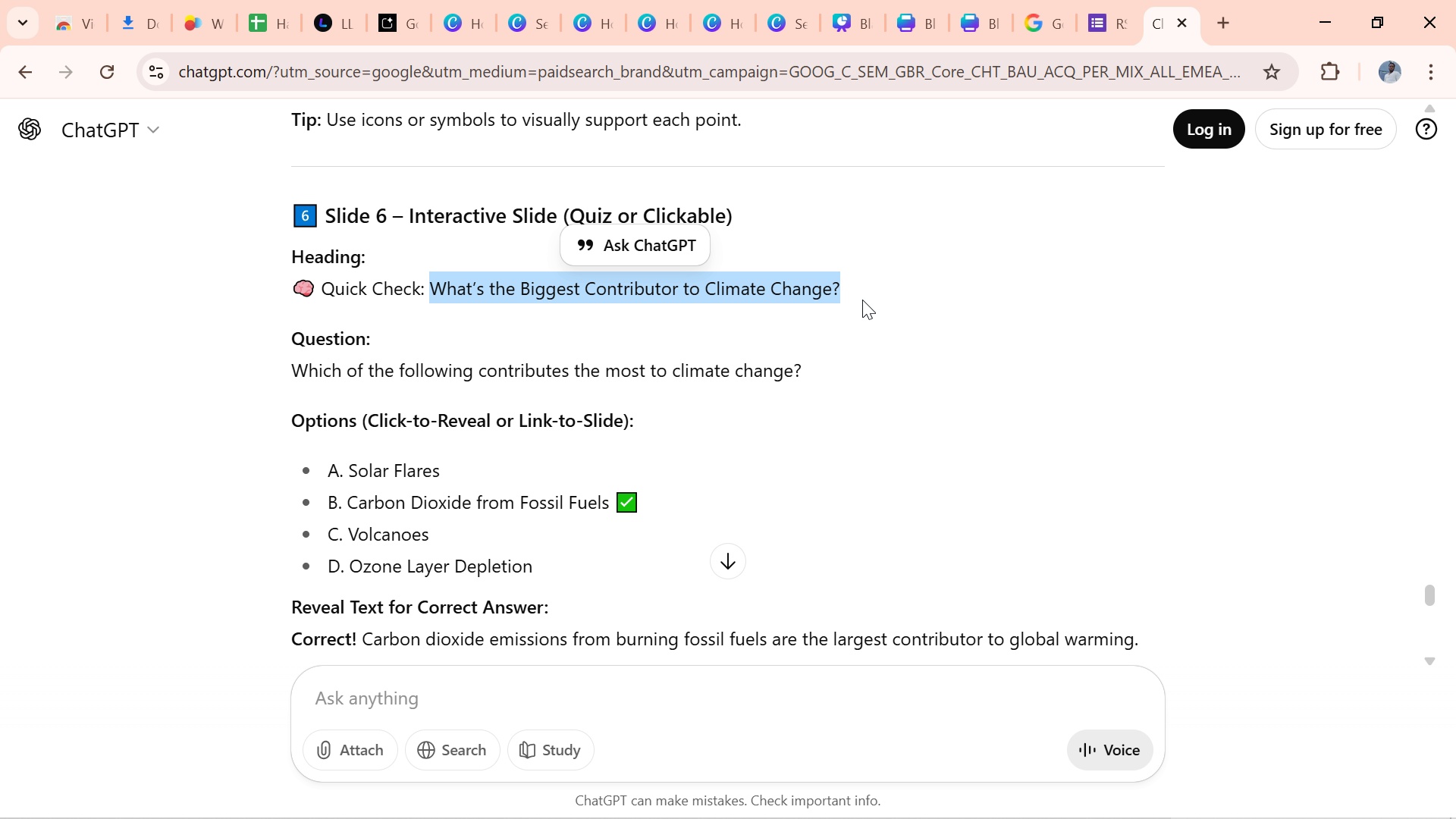 
key(Control+C)
 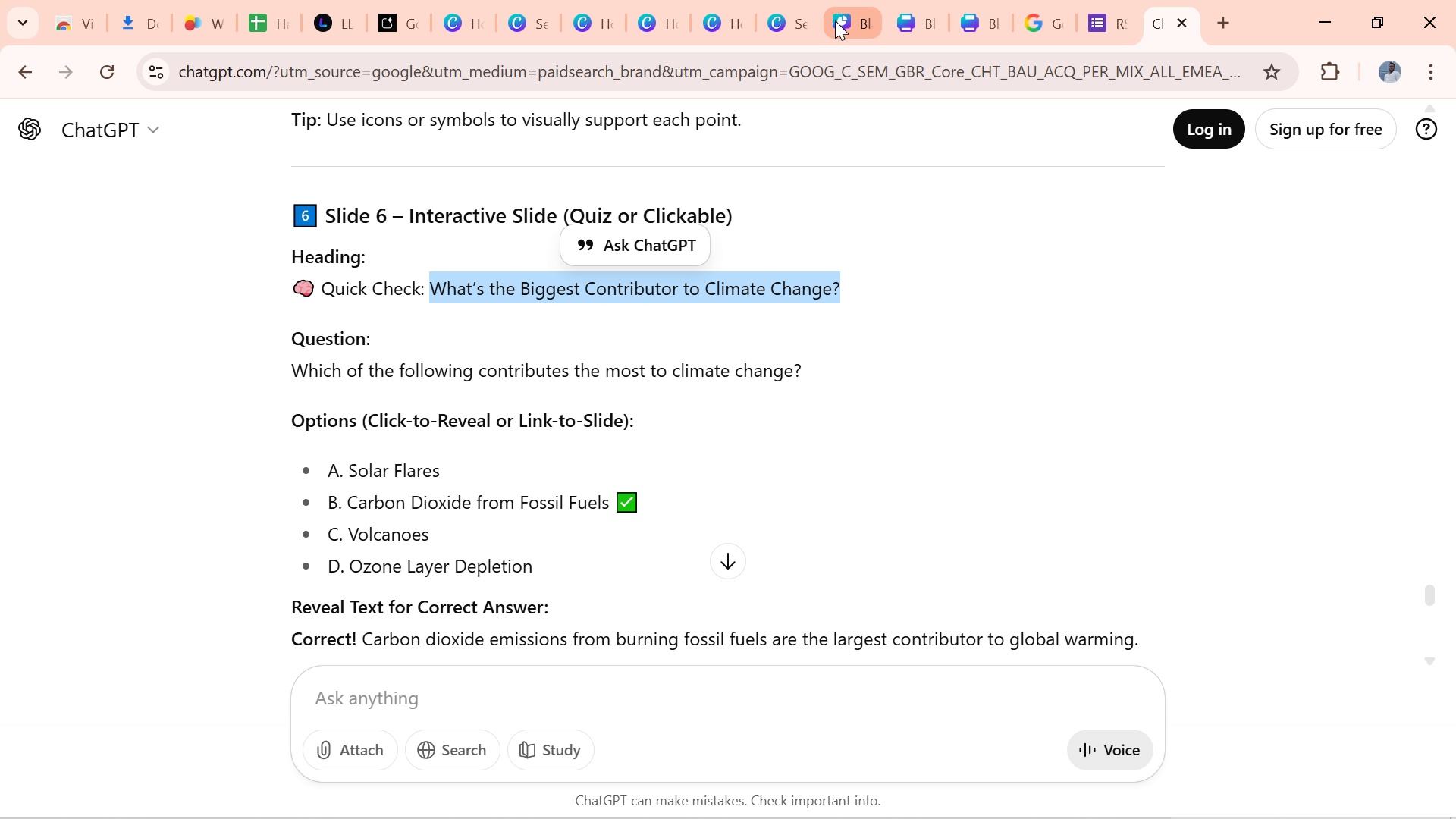 
left_click([832, 20])
 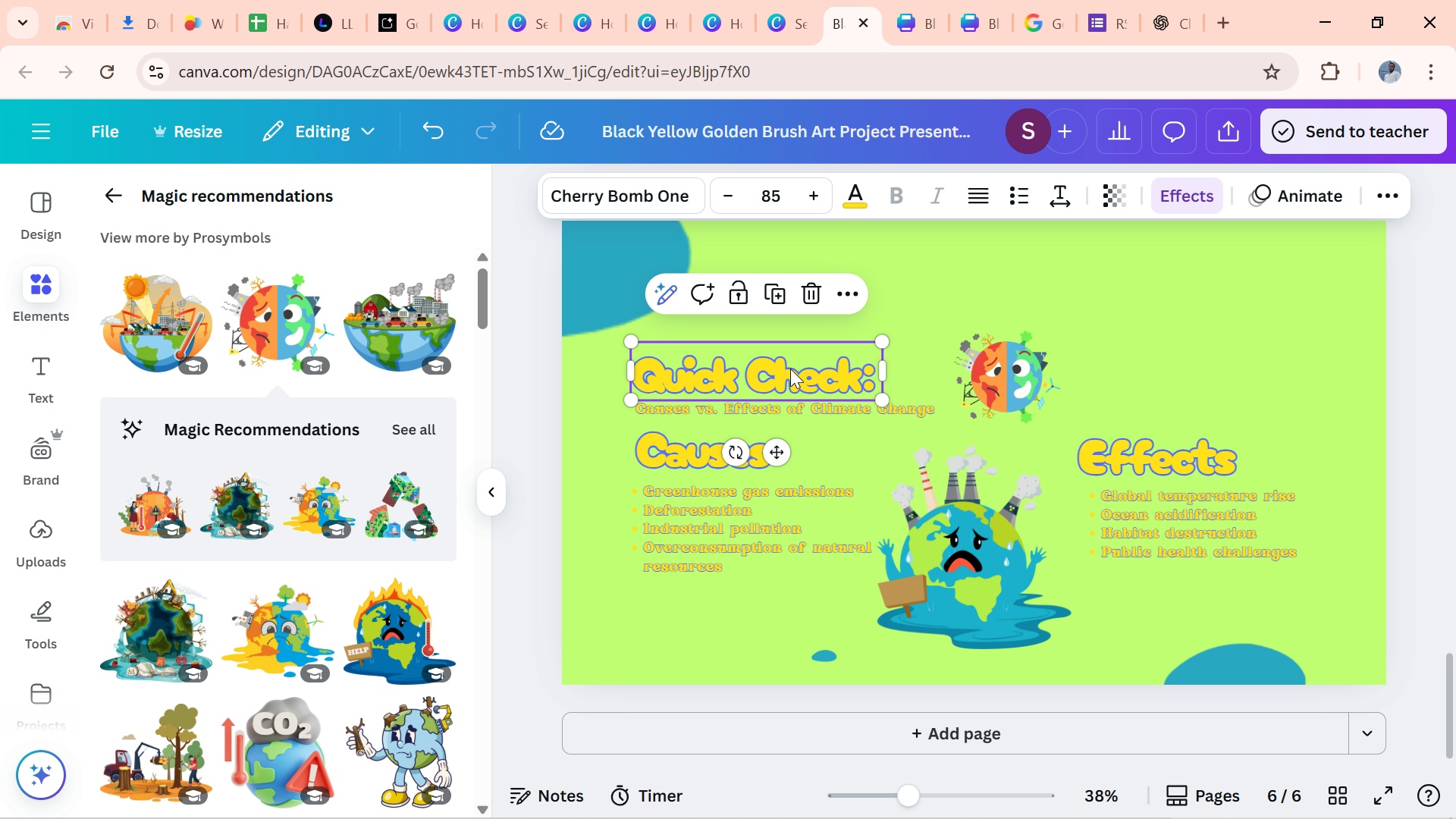 
double_click([790, 369])
 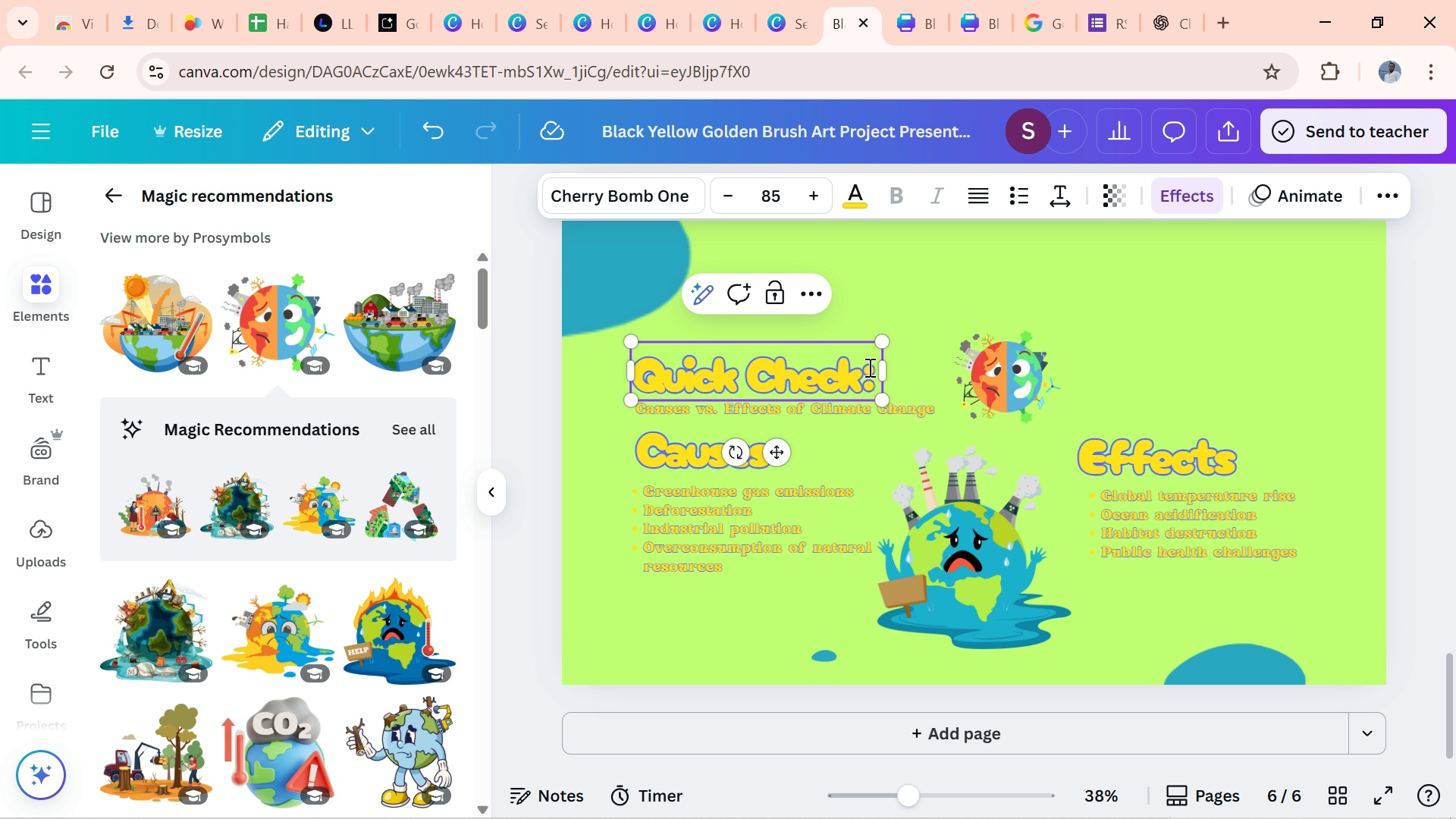 
double_click([868, 367])
 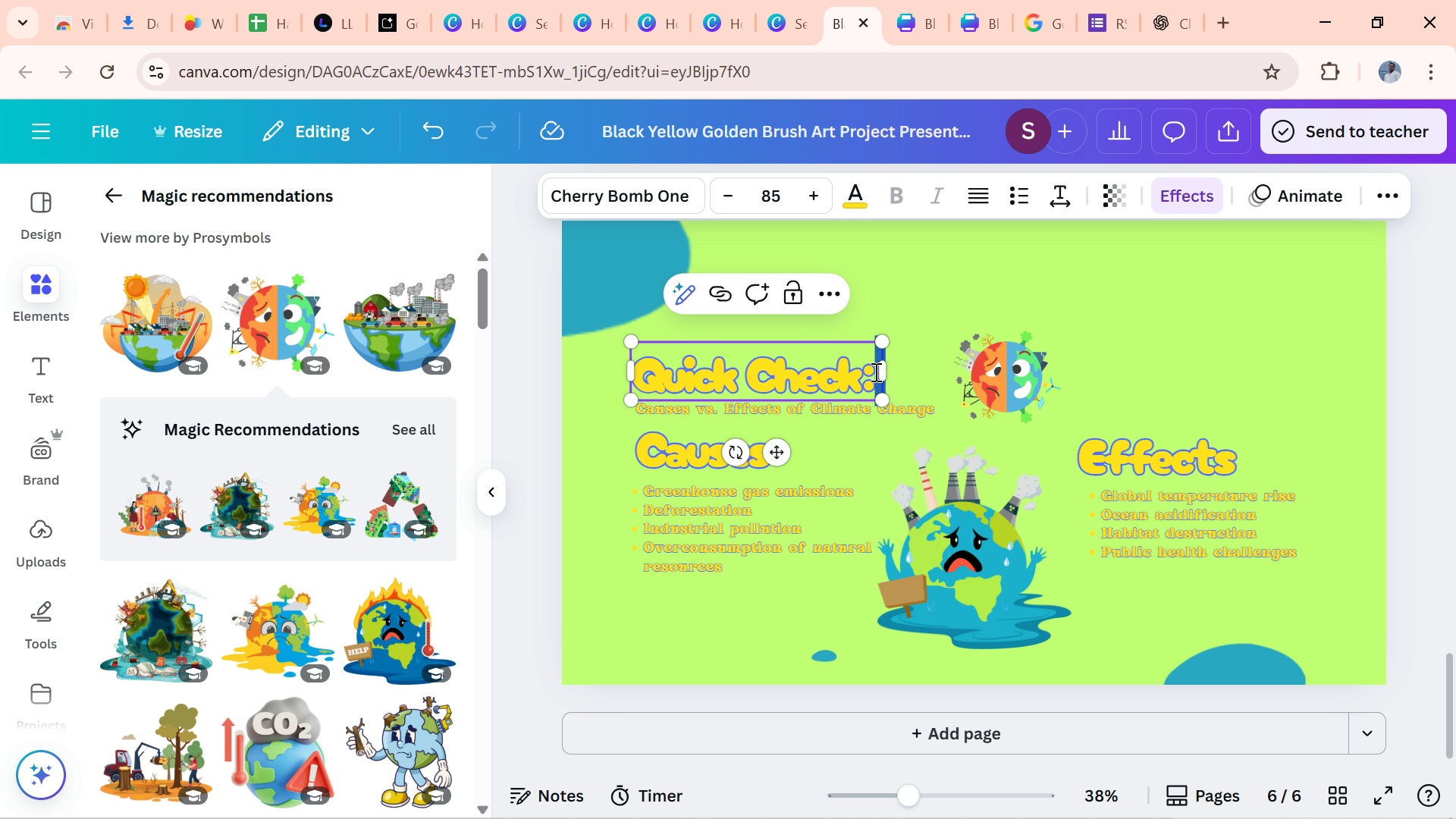 
left_click_drag(start_coordinate=[874, 372], to_coordinate=[775, 384])
 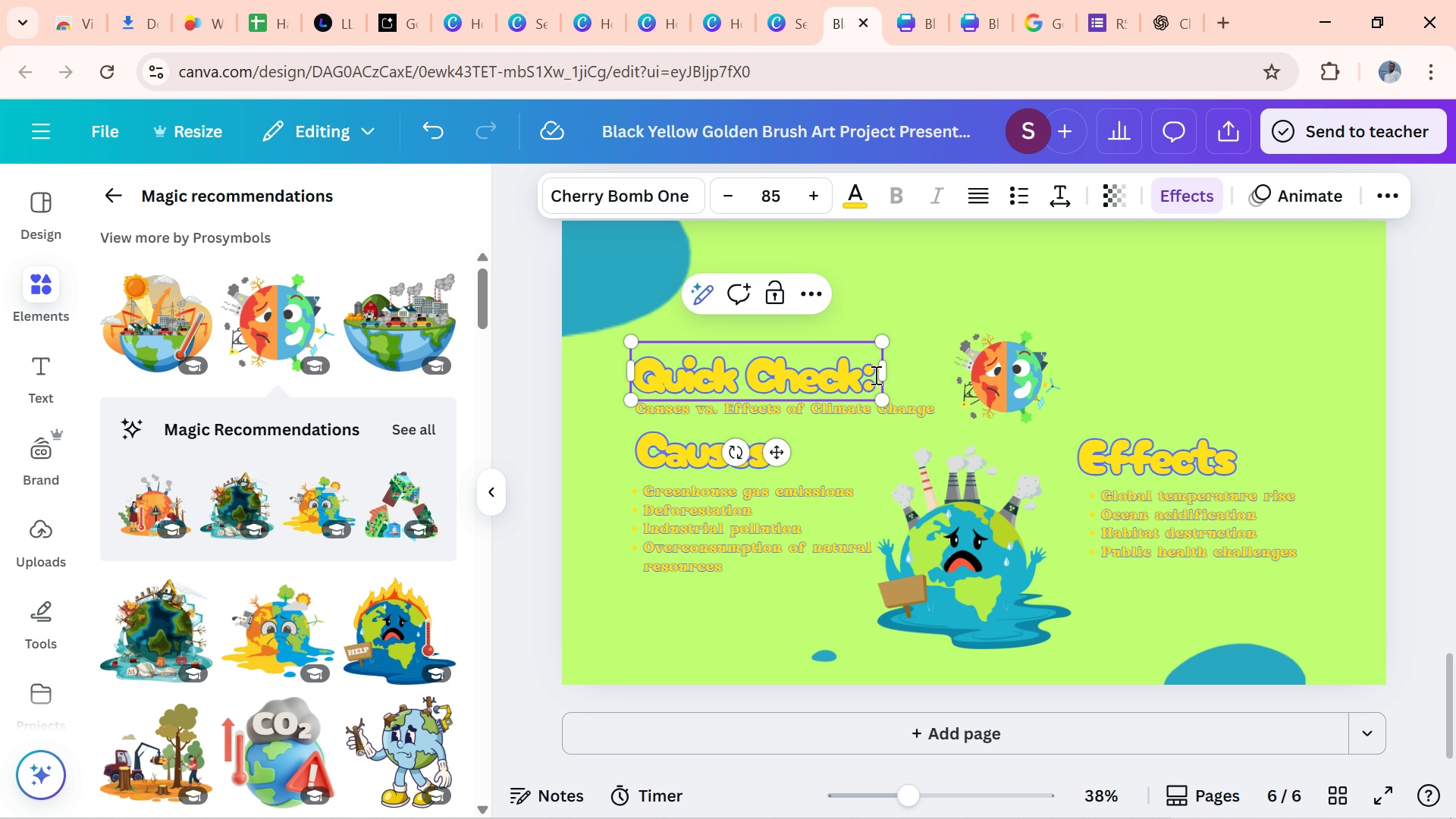 
left_click_drag(start_coordinate=[874, 375], to_coordinate=[642, 375])
 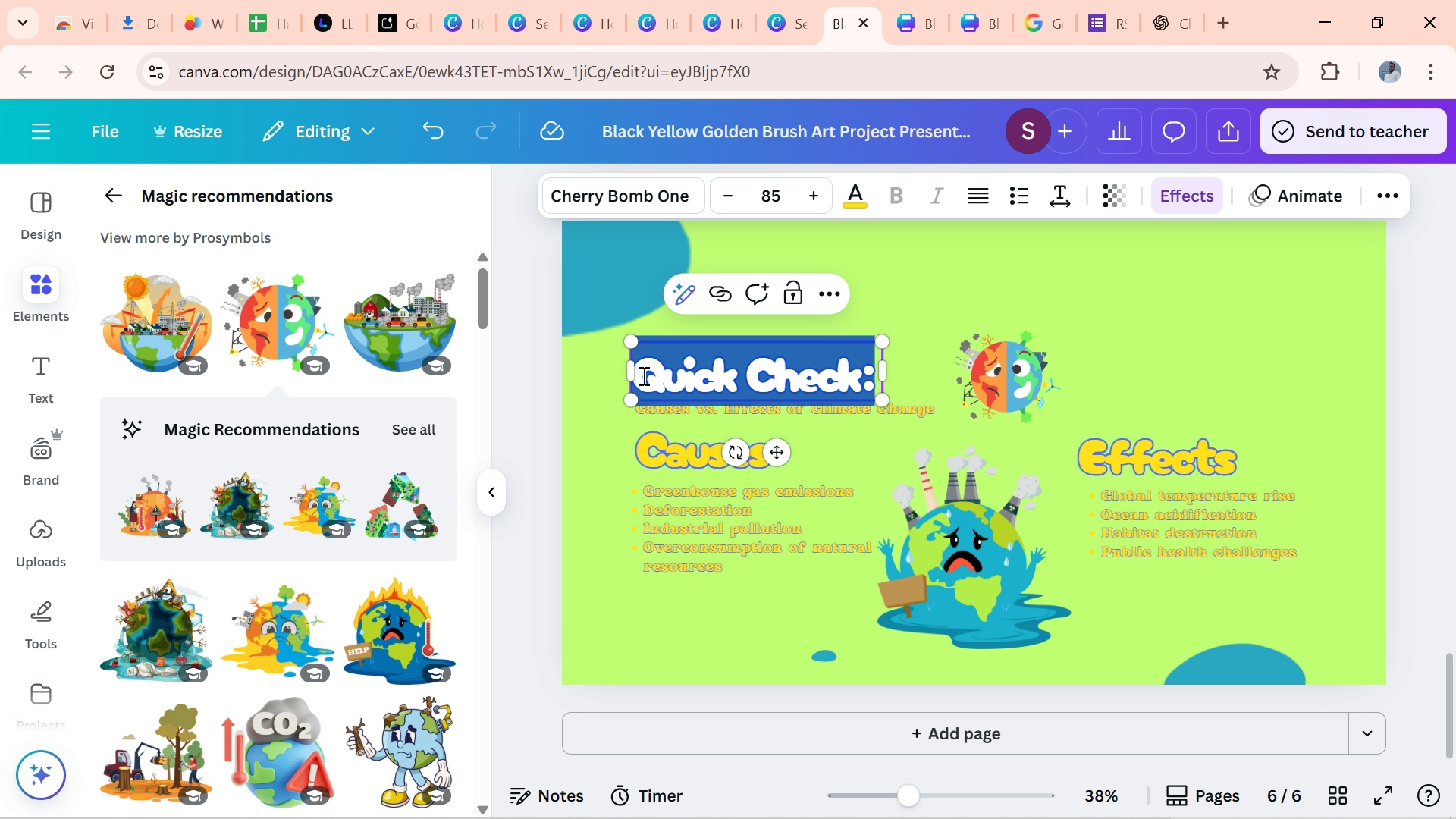 
key(Control+V)
 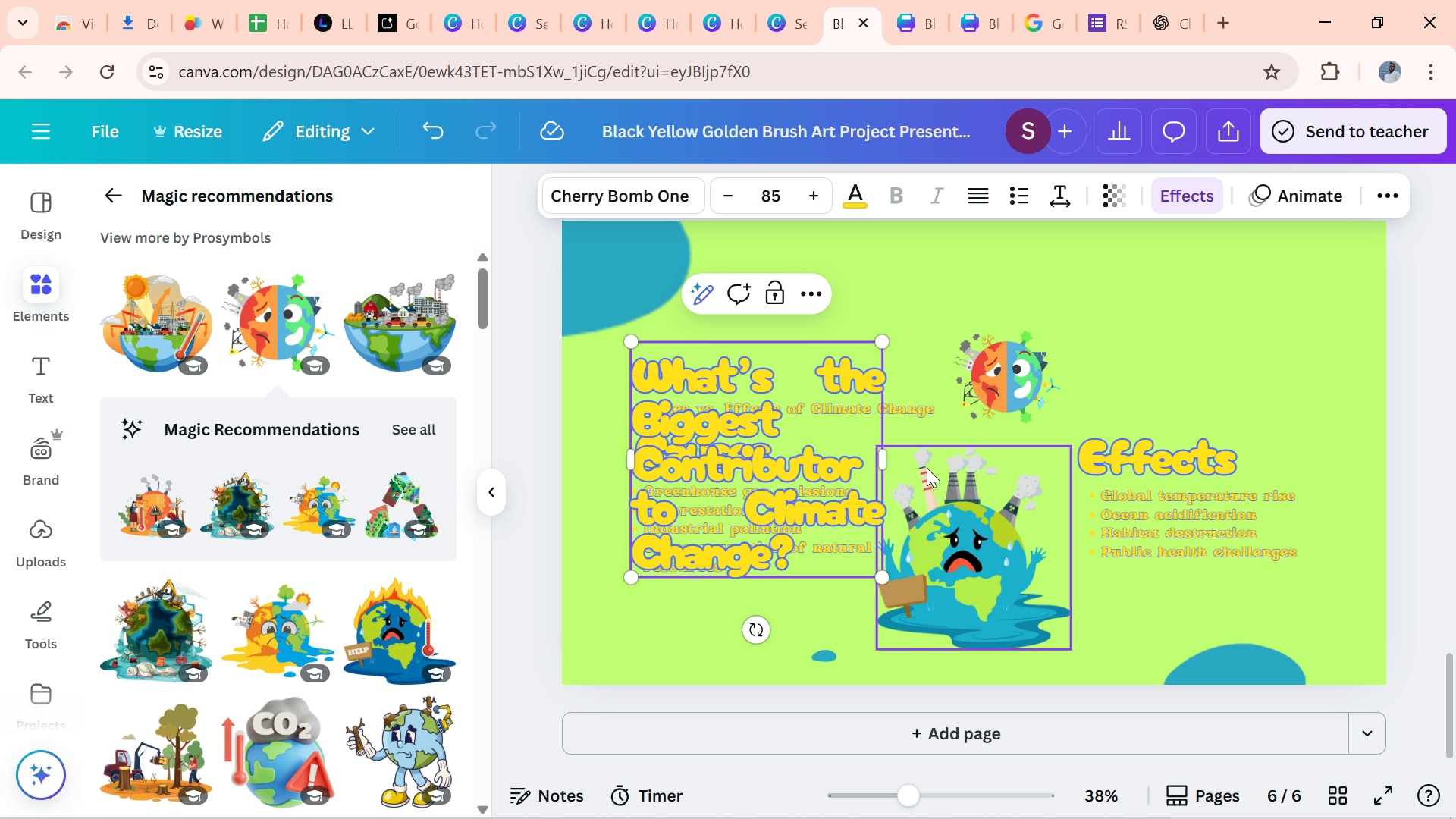 
left_click_drag(start_coordinate=[891, 460], to_coordinate=[1010, 477])
 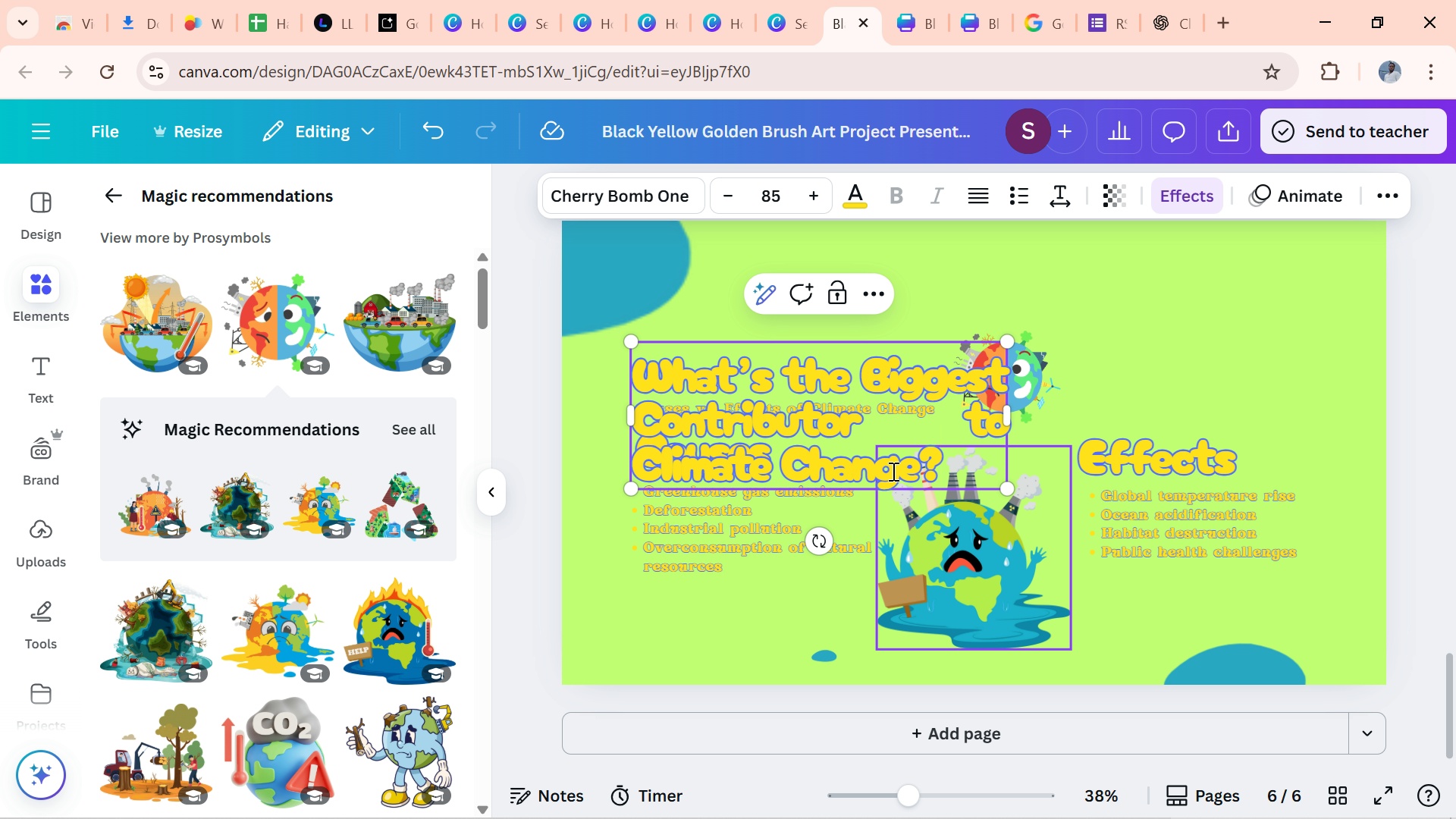 
left_click_drag(start_coordinate=[905, 388], to_coordinate=[1050, 362])
 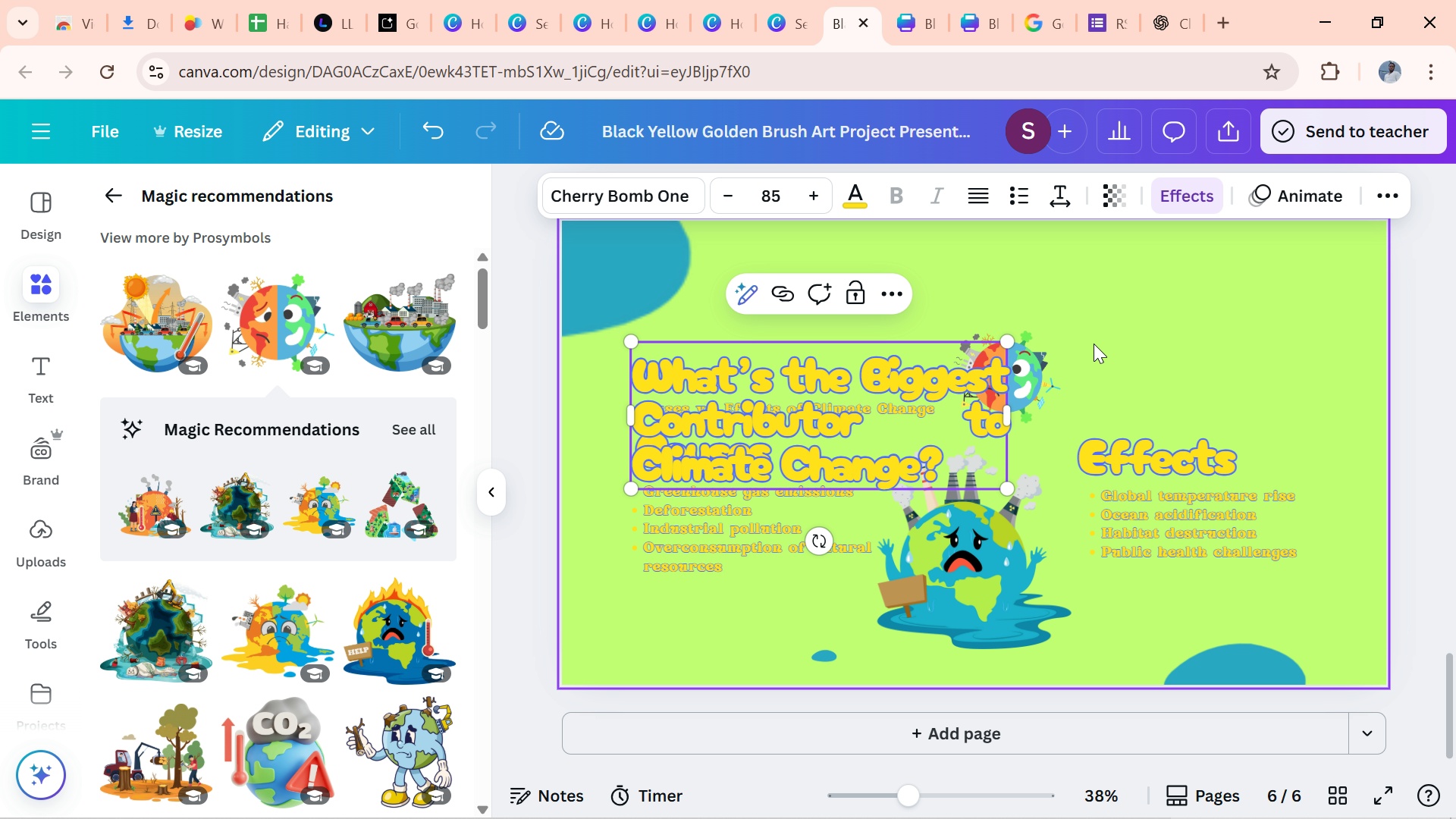 
left_click([1094, 344])
 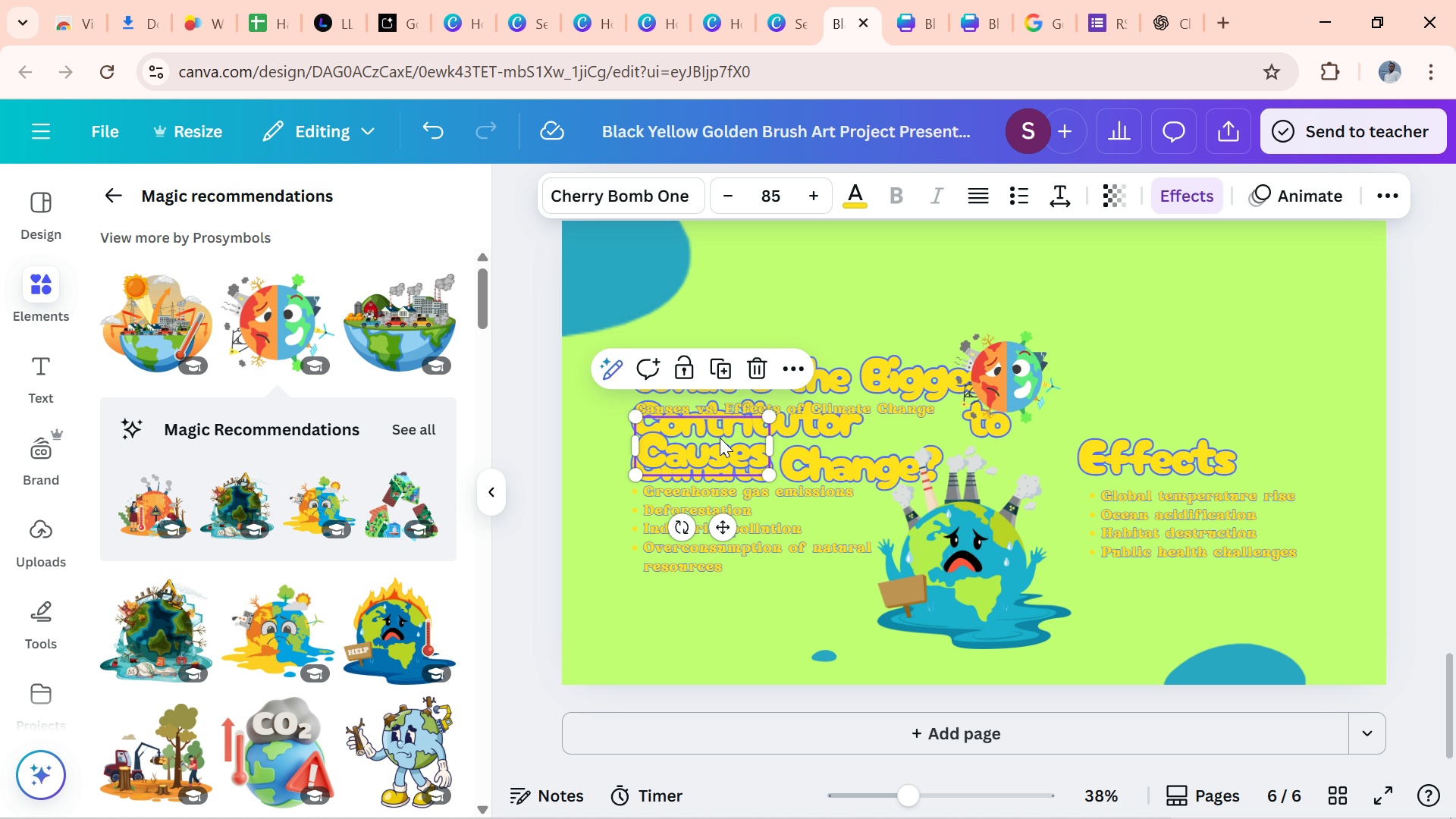 
left_click([720, 438])
 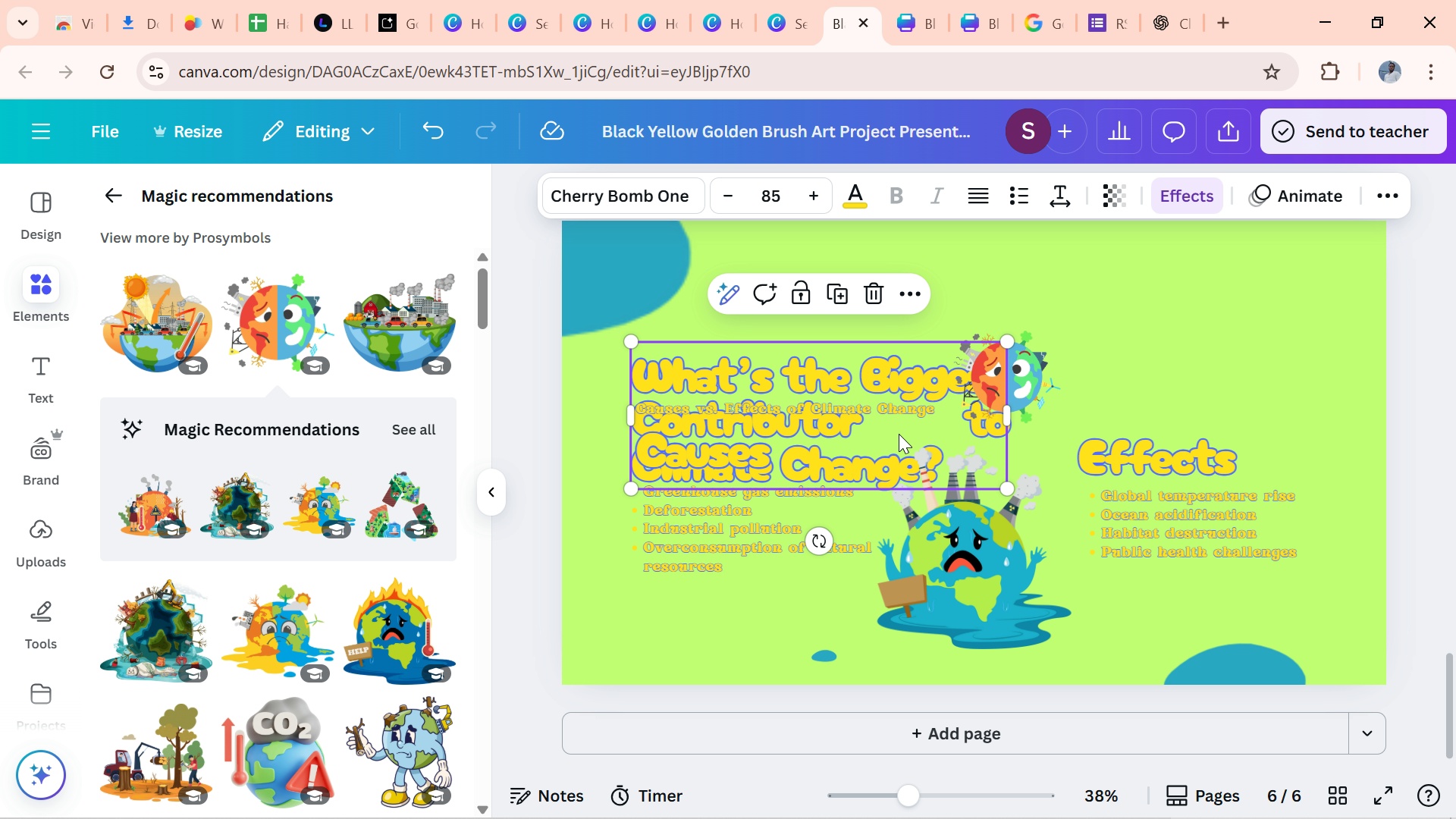 
left_click_drag(start_coordinate=[899, 434], to_coordinate=[1193, 387])
 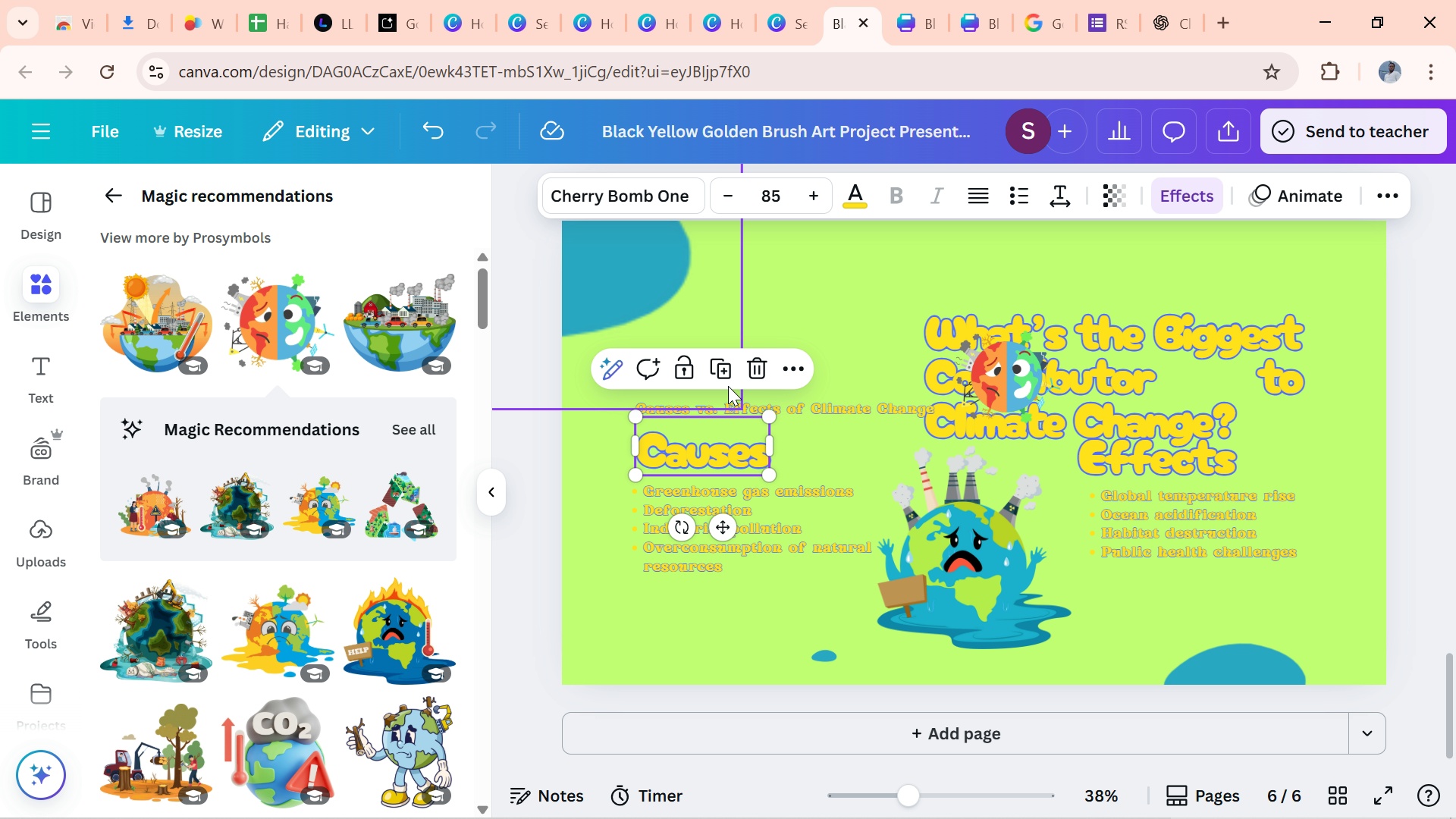 
left_click([747, 375])
 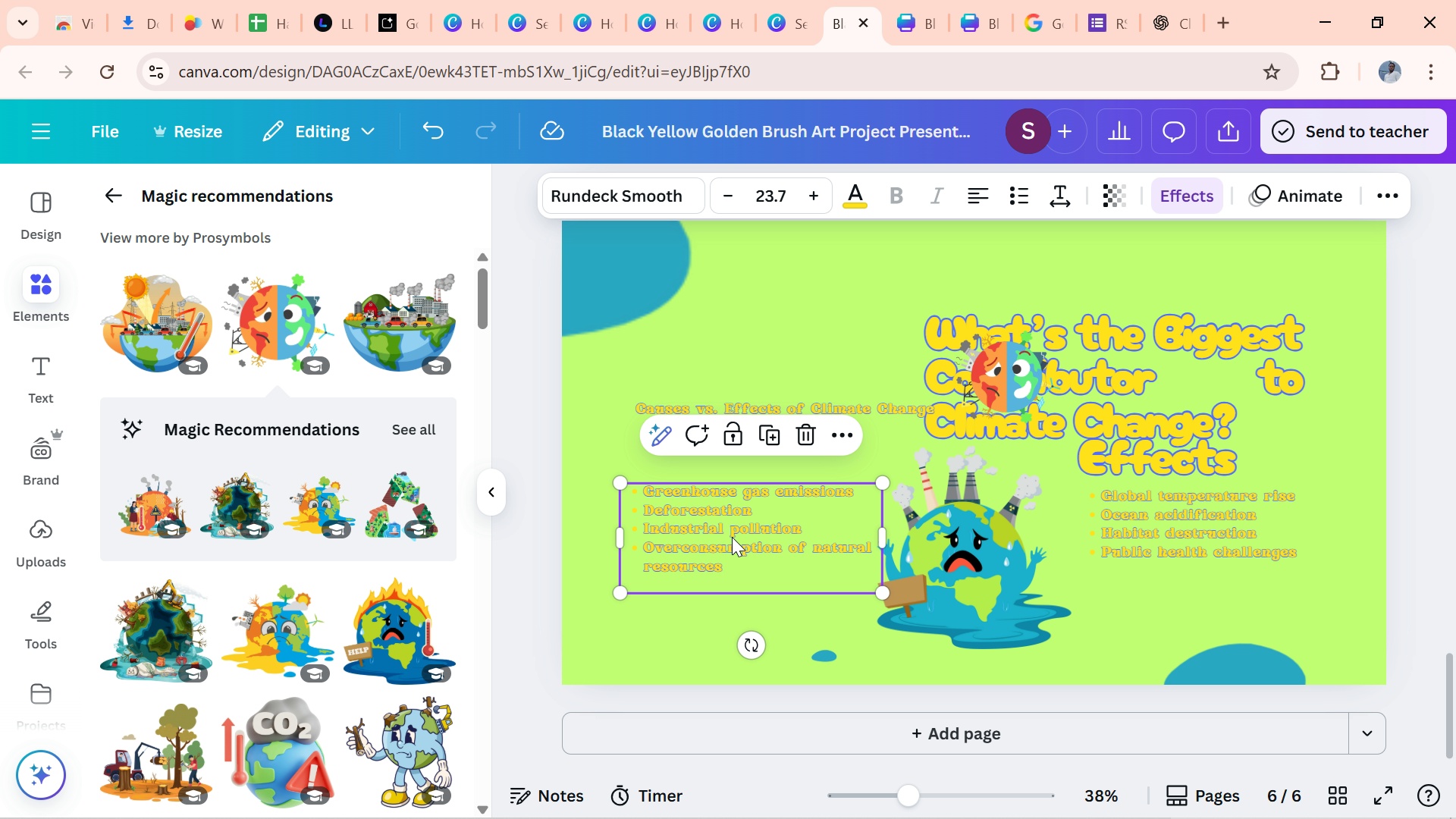 
left_click([732, 537])
 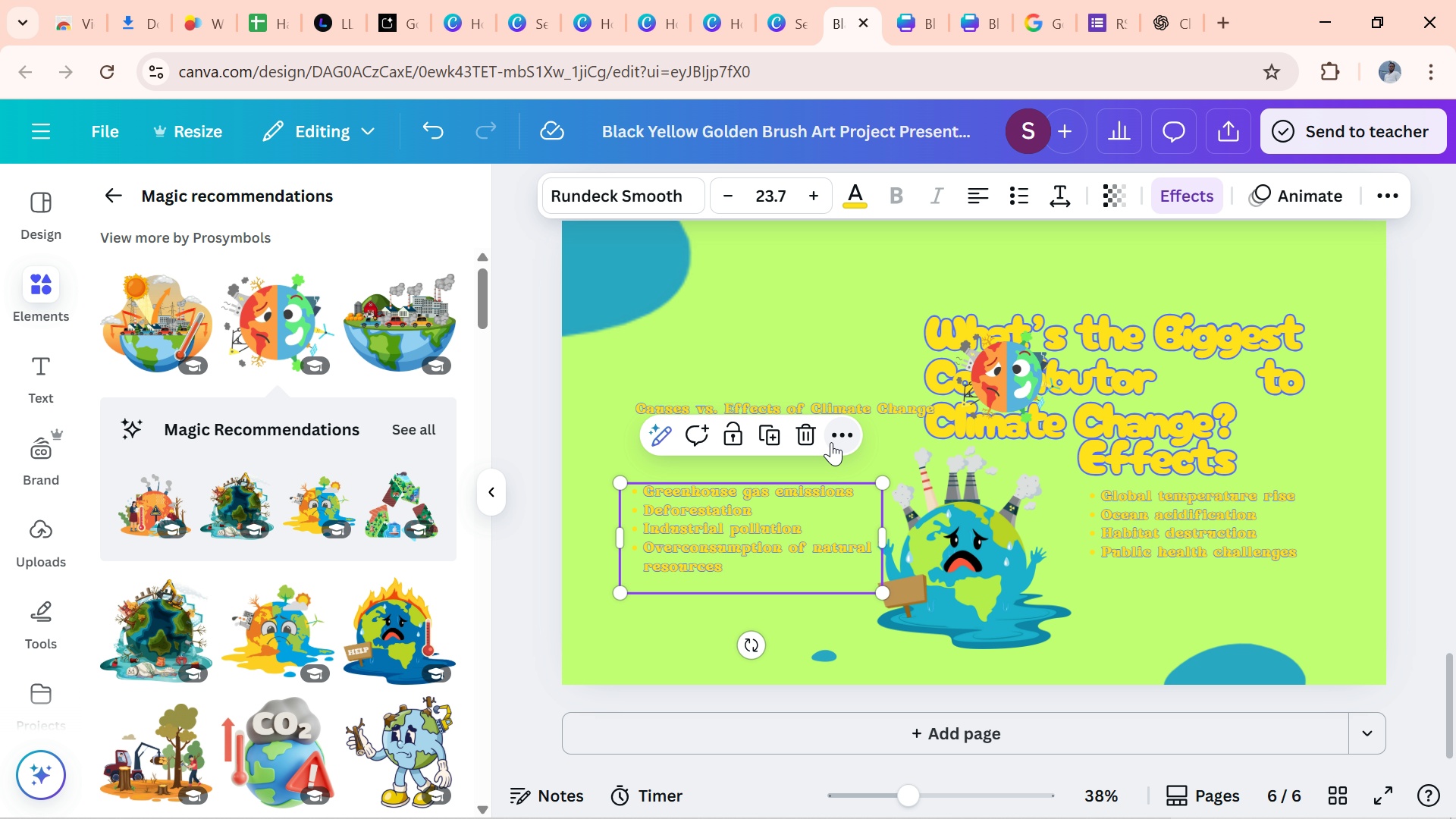 
left_click([831, 442])
 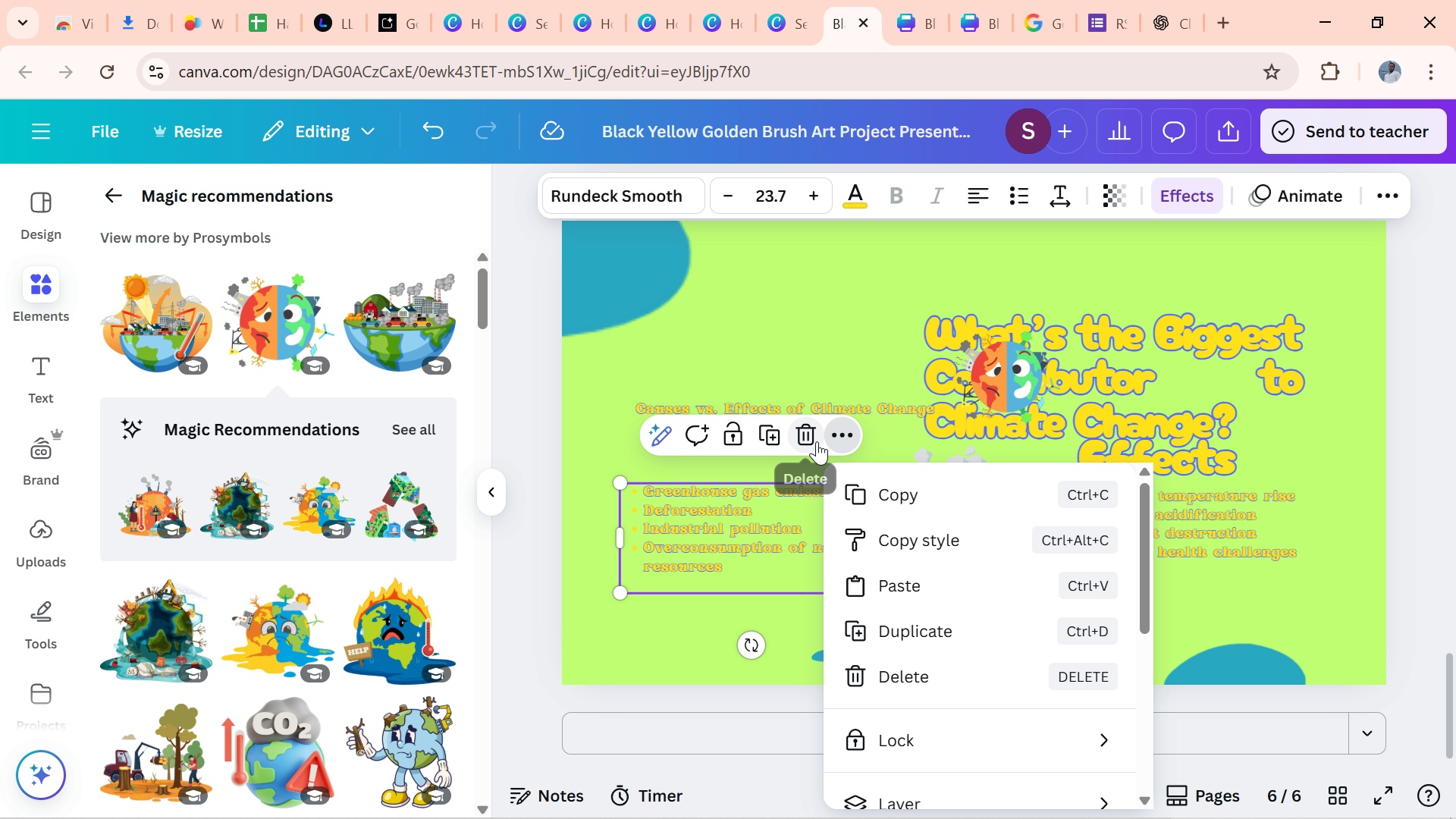 
left_click([817, 441])
 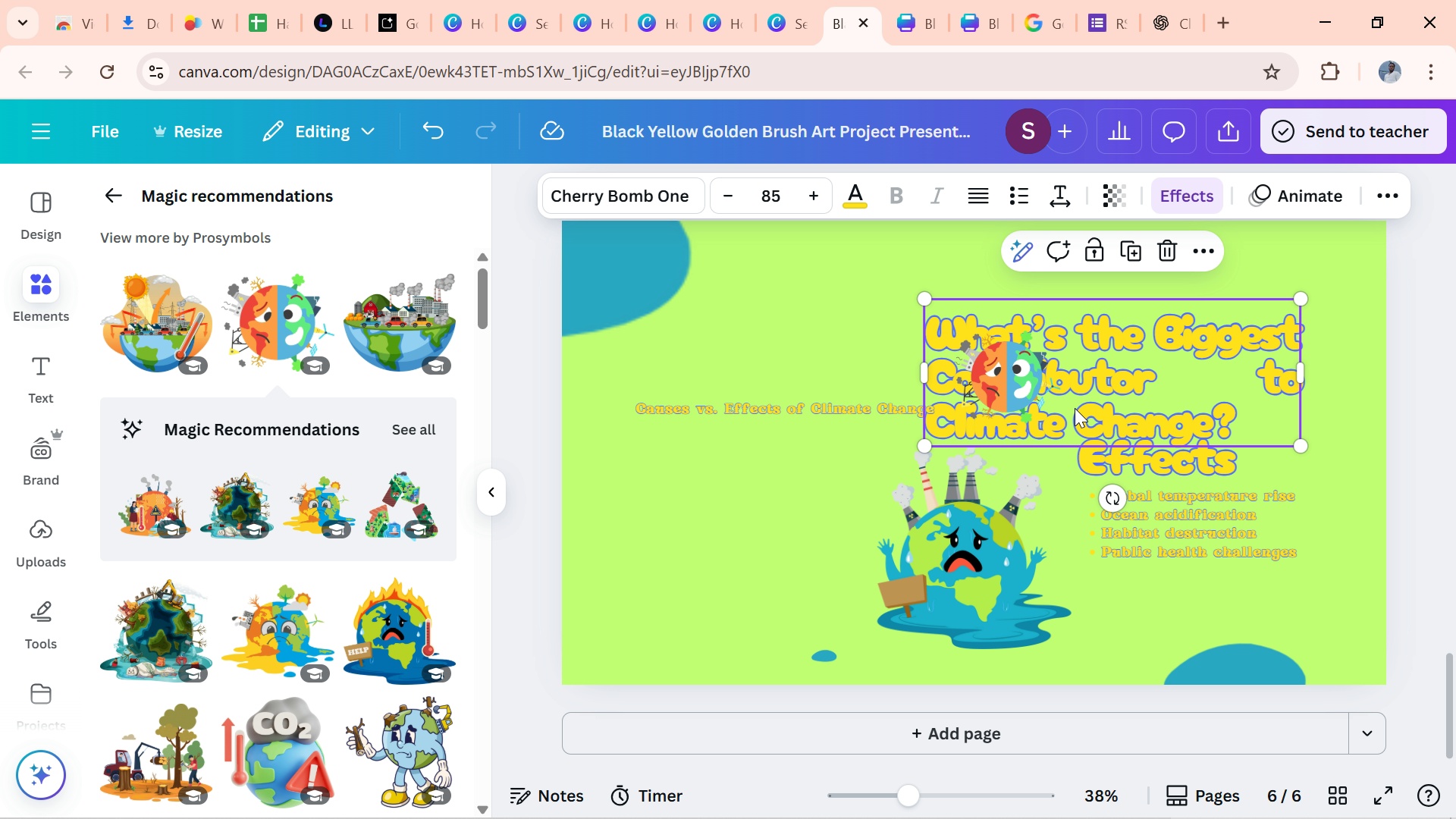 
left_click_drag(start_coordinate=[1086, 408], to_coordinate=[874, 340])
 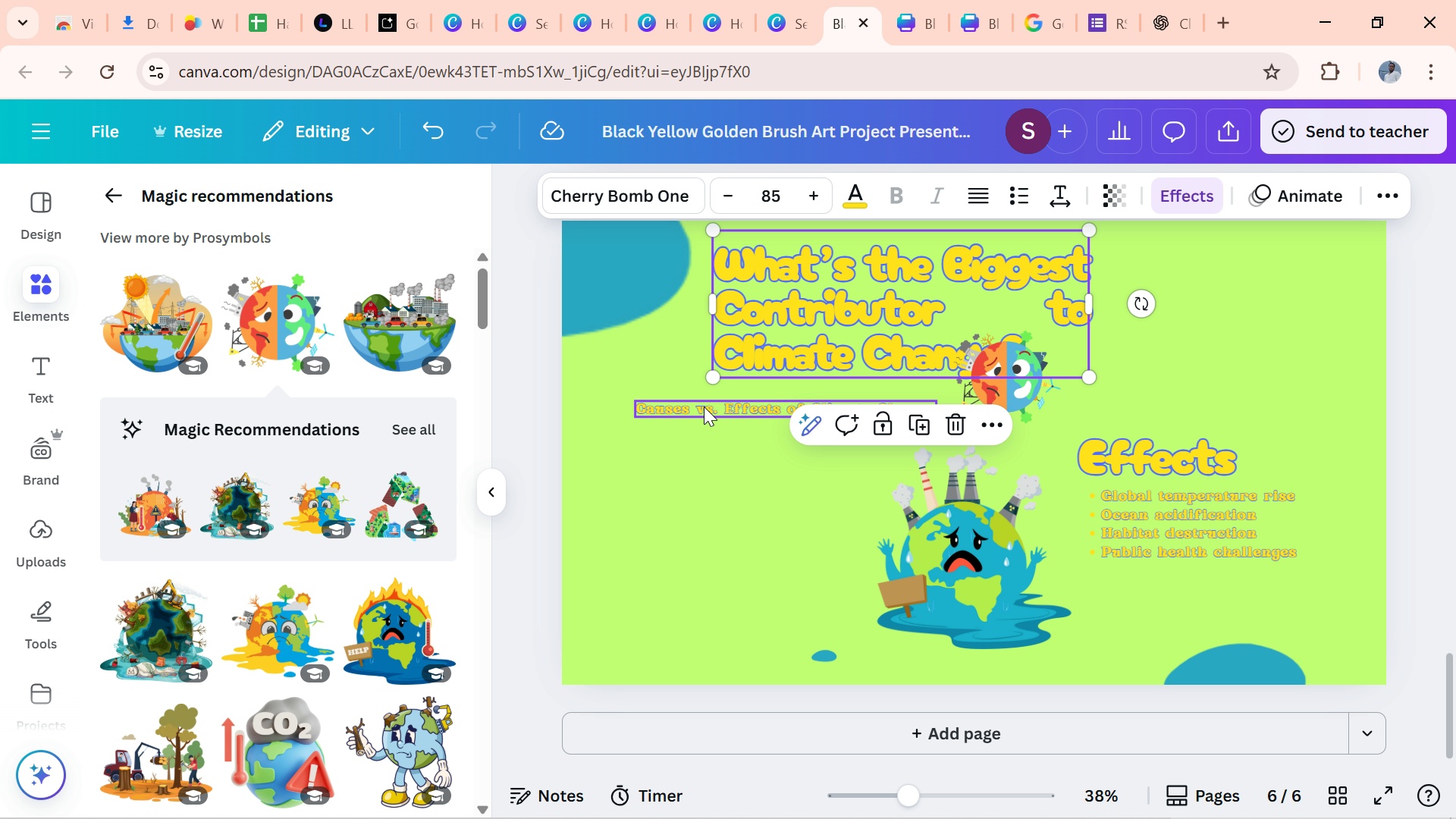 
left_click_drag(start_coordinate=[704, 406], to_coordinate=[1067, 428])
 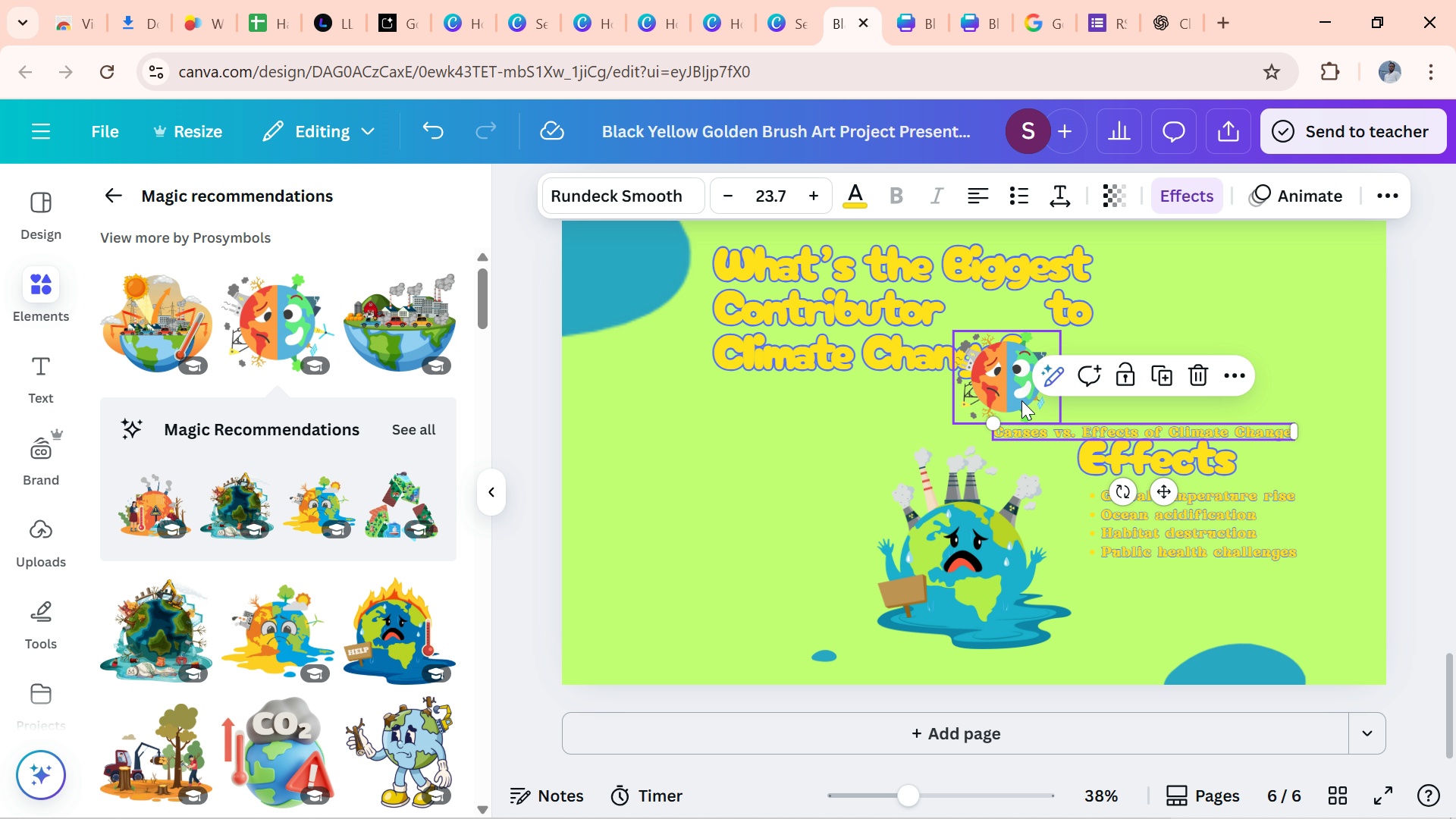 
left_click_drag(start_coordinate=[1021, 400], to_coordinate=[1195, 381])
 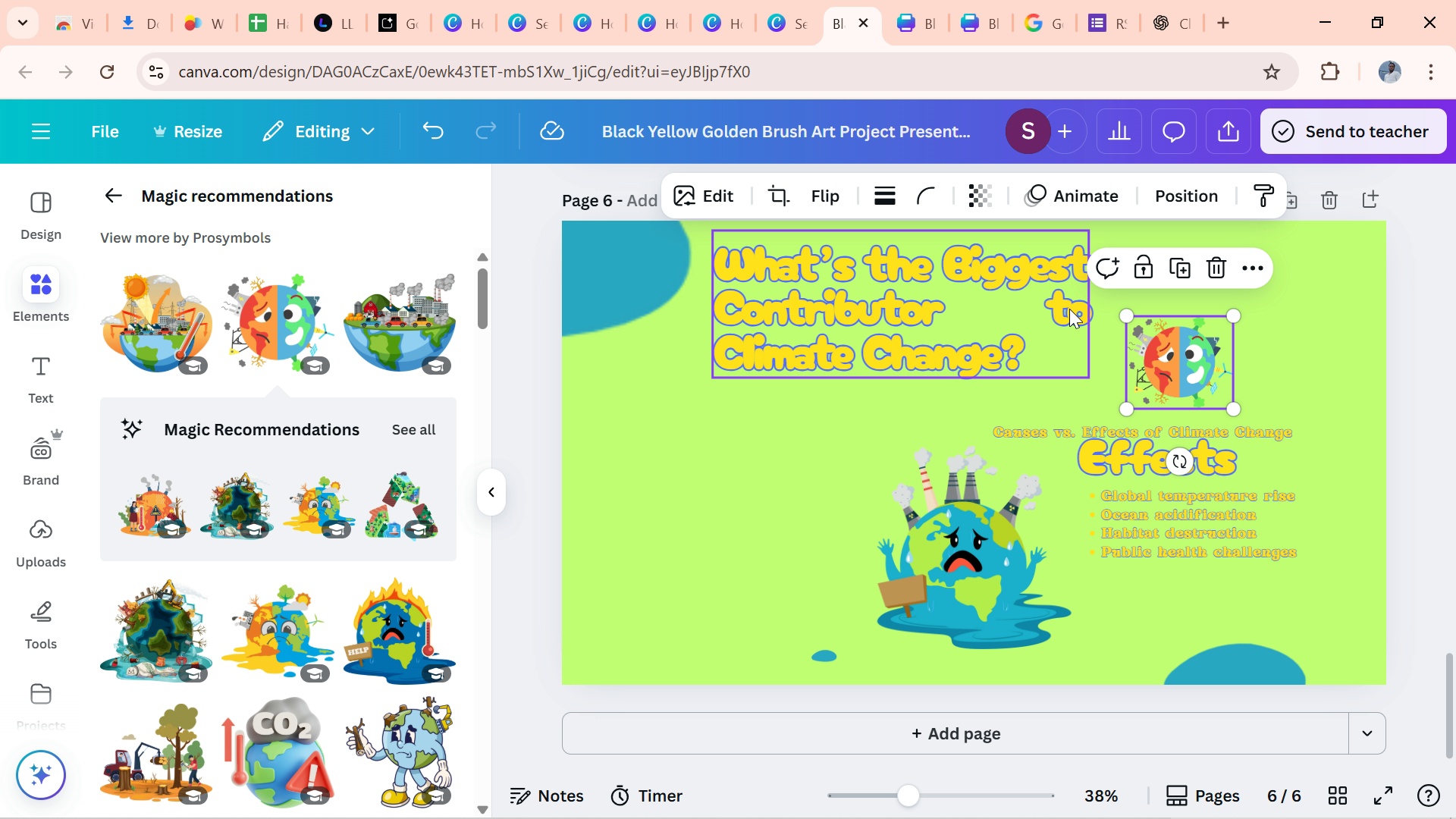 
left_click_drag(start_coordinate=[1069, 309], to_coordinate=[927, 422])
 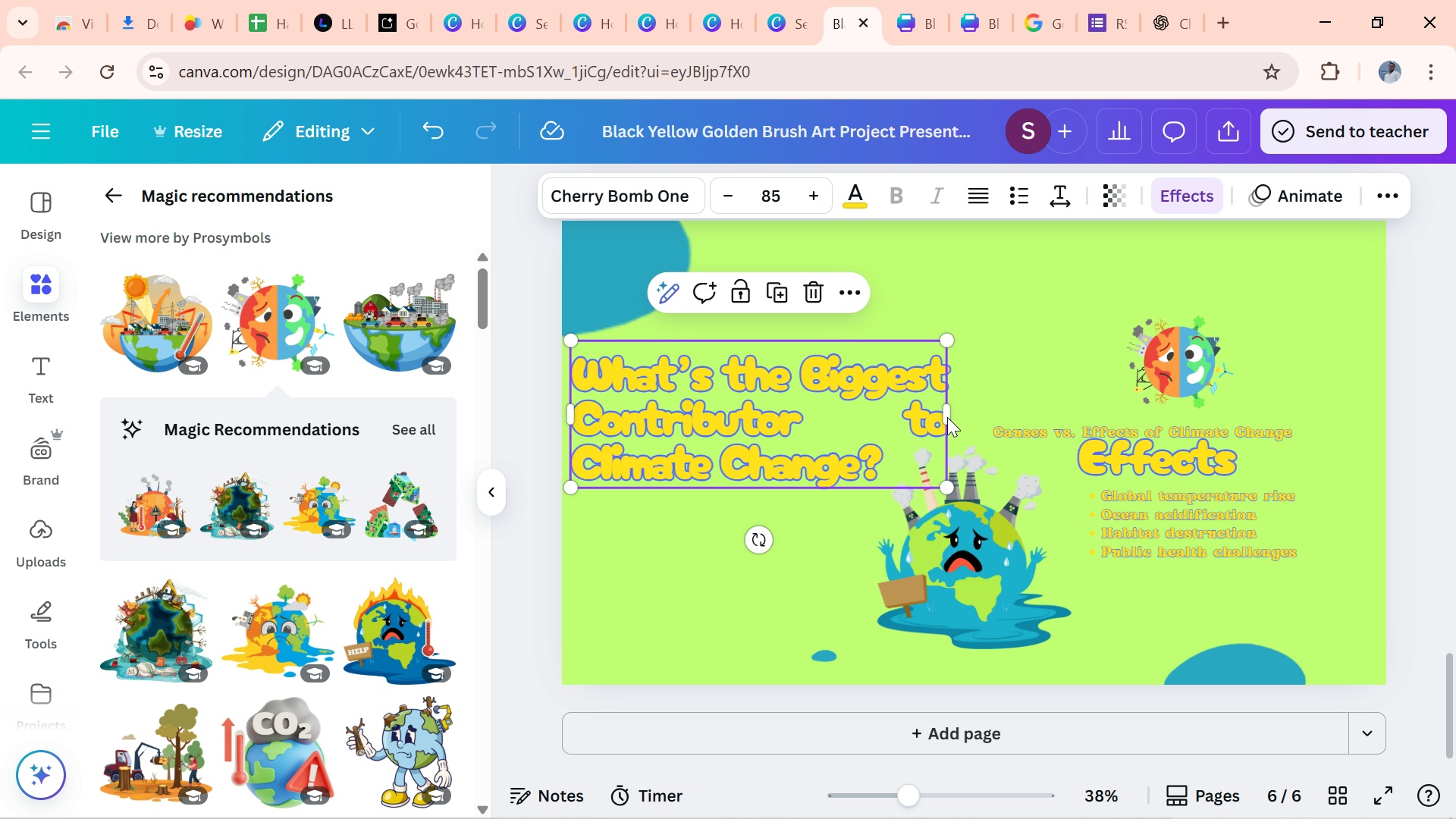 
left_click_drag(start_coordinate=[952, 417], to_coordinate=[952, 428])
 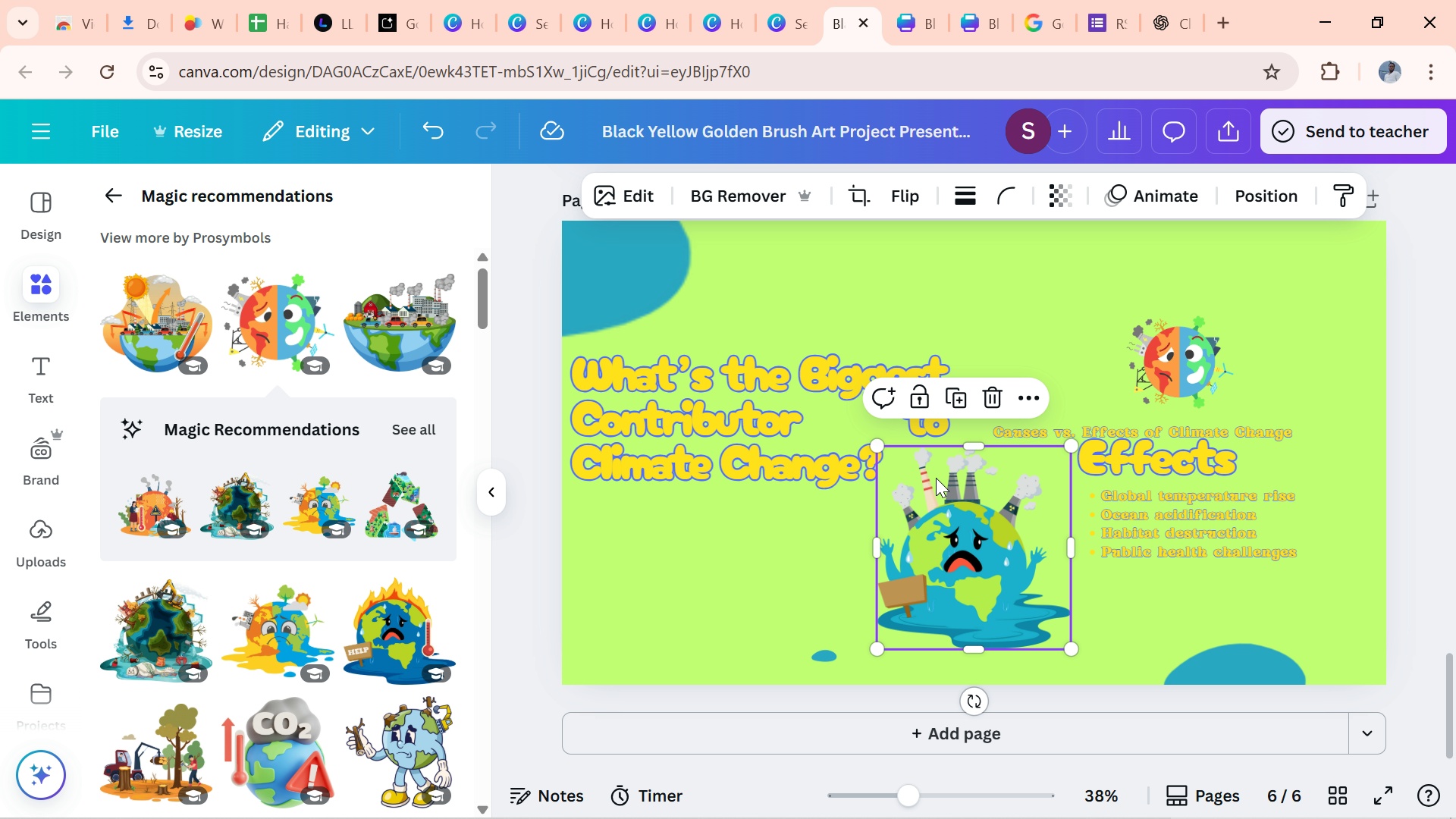 
left_click([939, 477])
 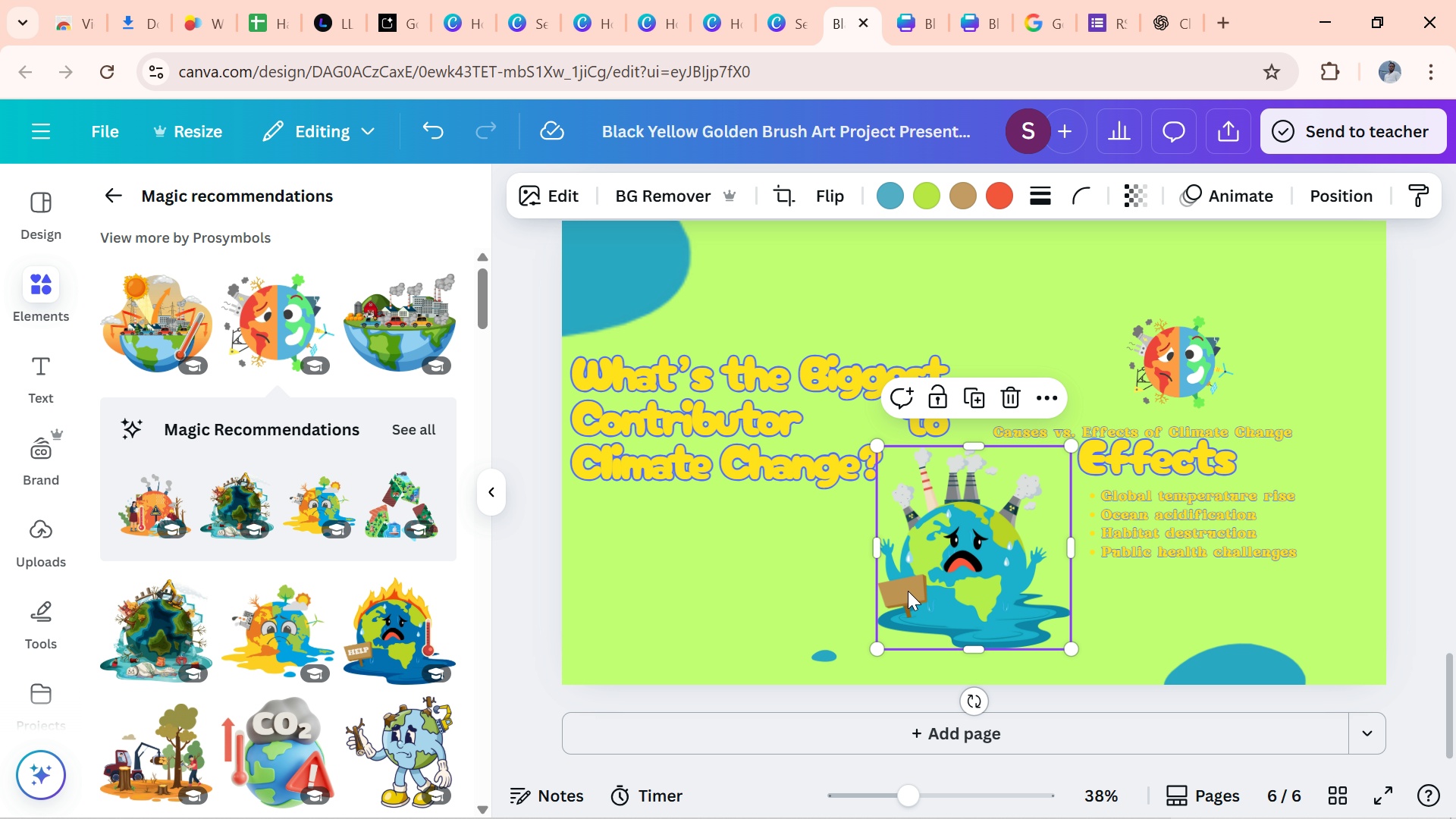 
left_click_drag(start_coordinate=[956, 604], to_coordinate=[1137, 628])
 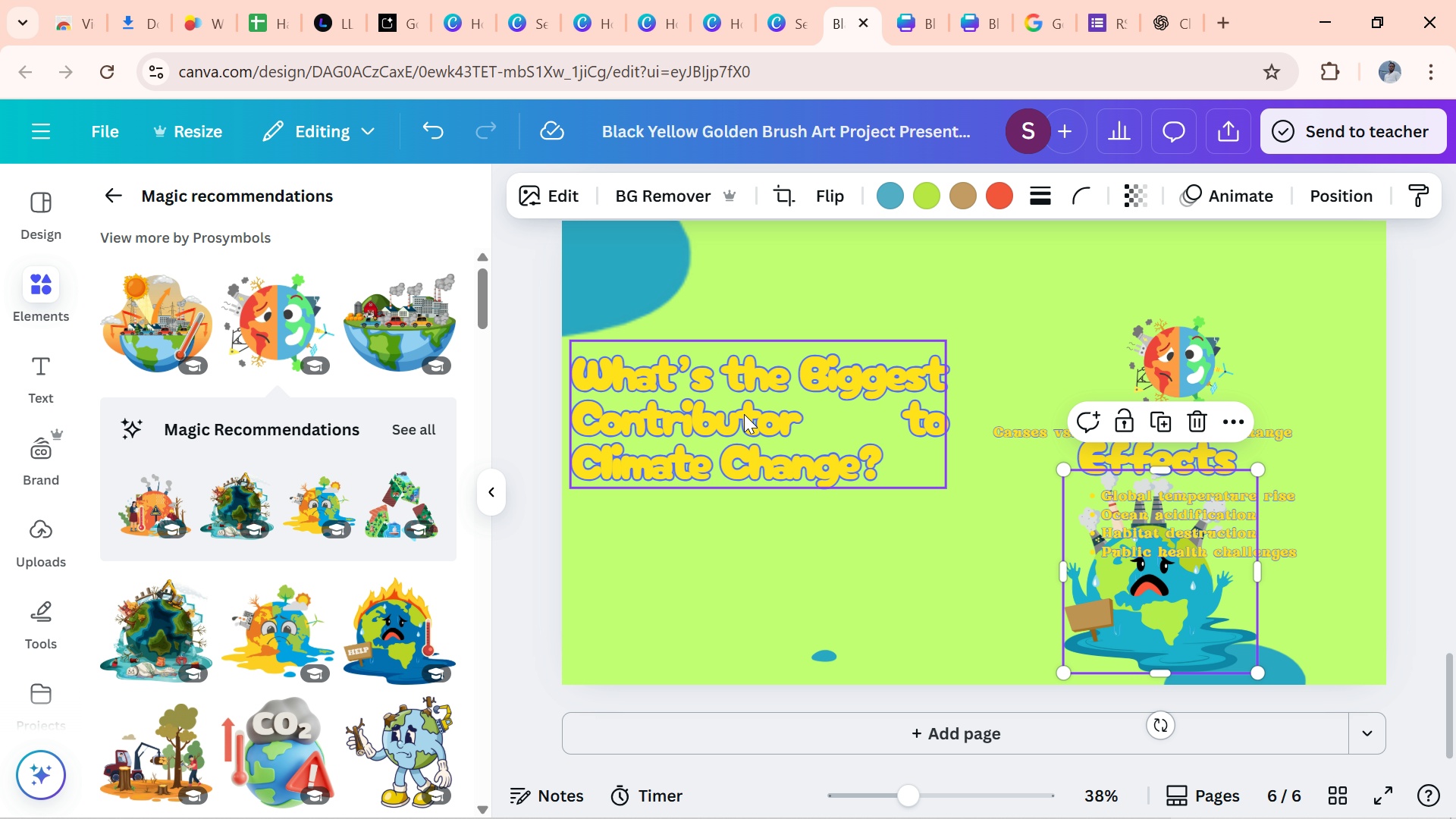 
left_click_drag(start_coordinate=[744, 414], to_coordinate=[783, 485])
 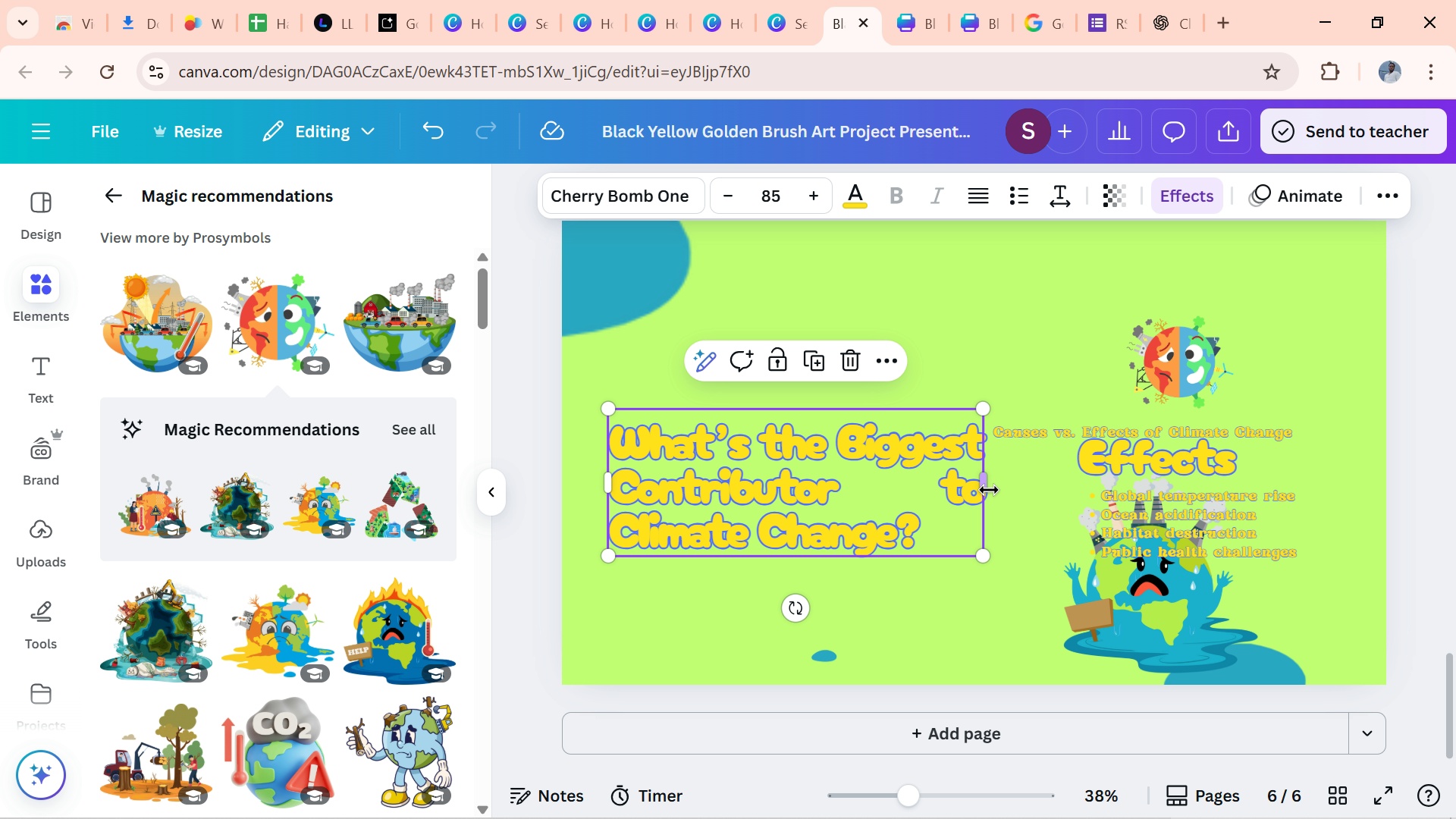 
left_click_drag(start_coordinate=[989, 490], to_coordinate=[1050, 496])
 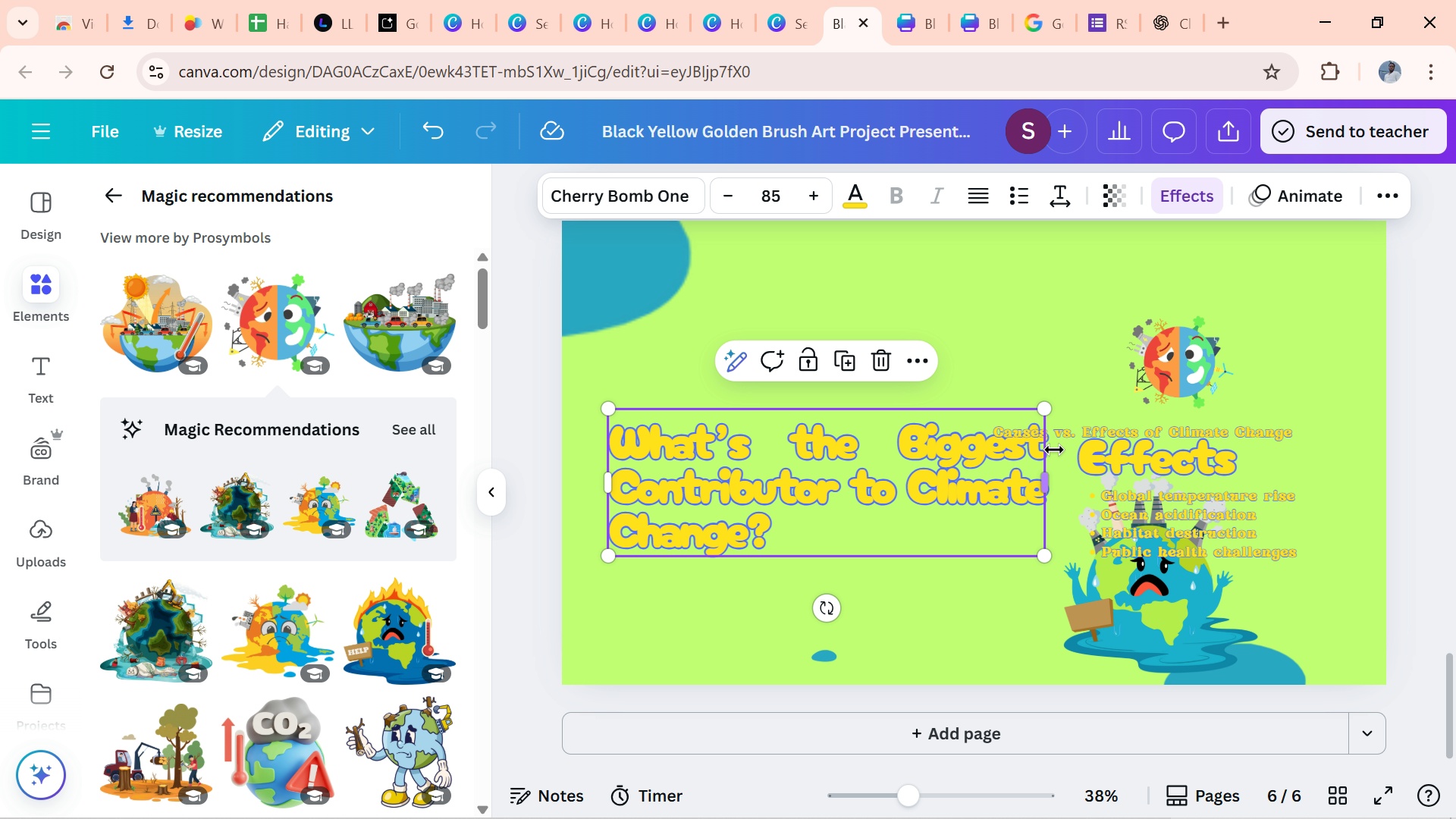 
left_click_drag(start_coordinate=[1050, 479], to_coordinate=[1021, 493])
 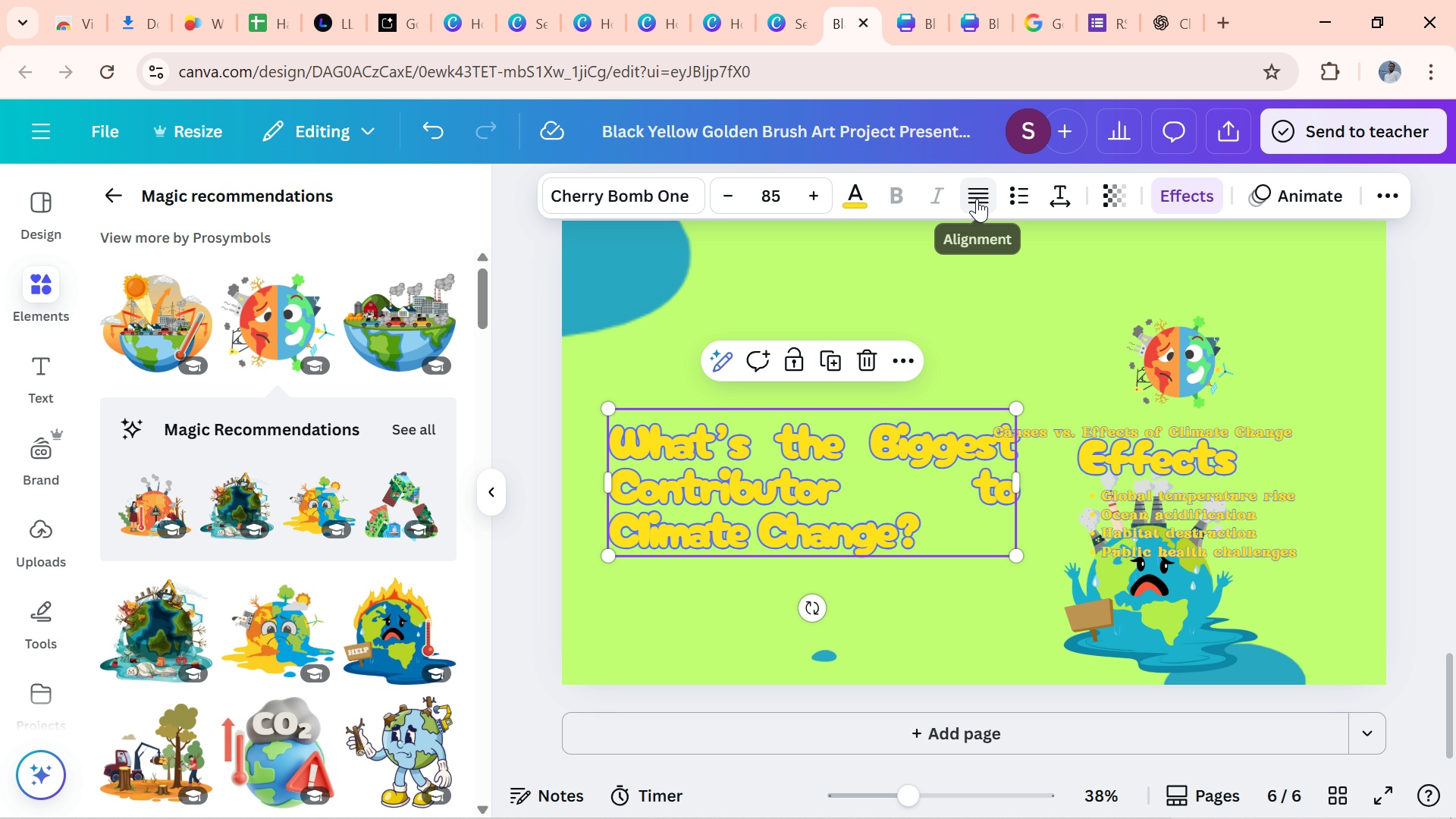 
left_click([977, 199])
 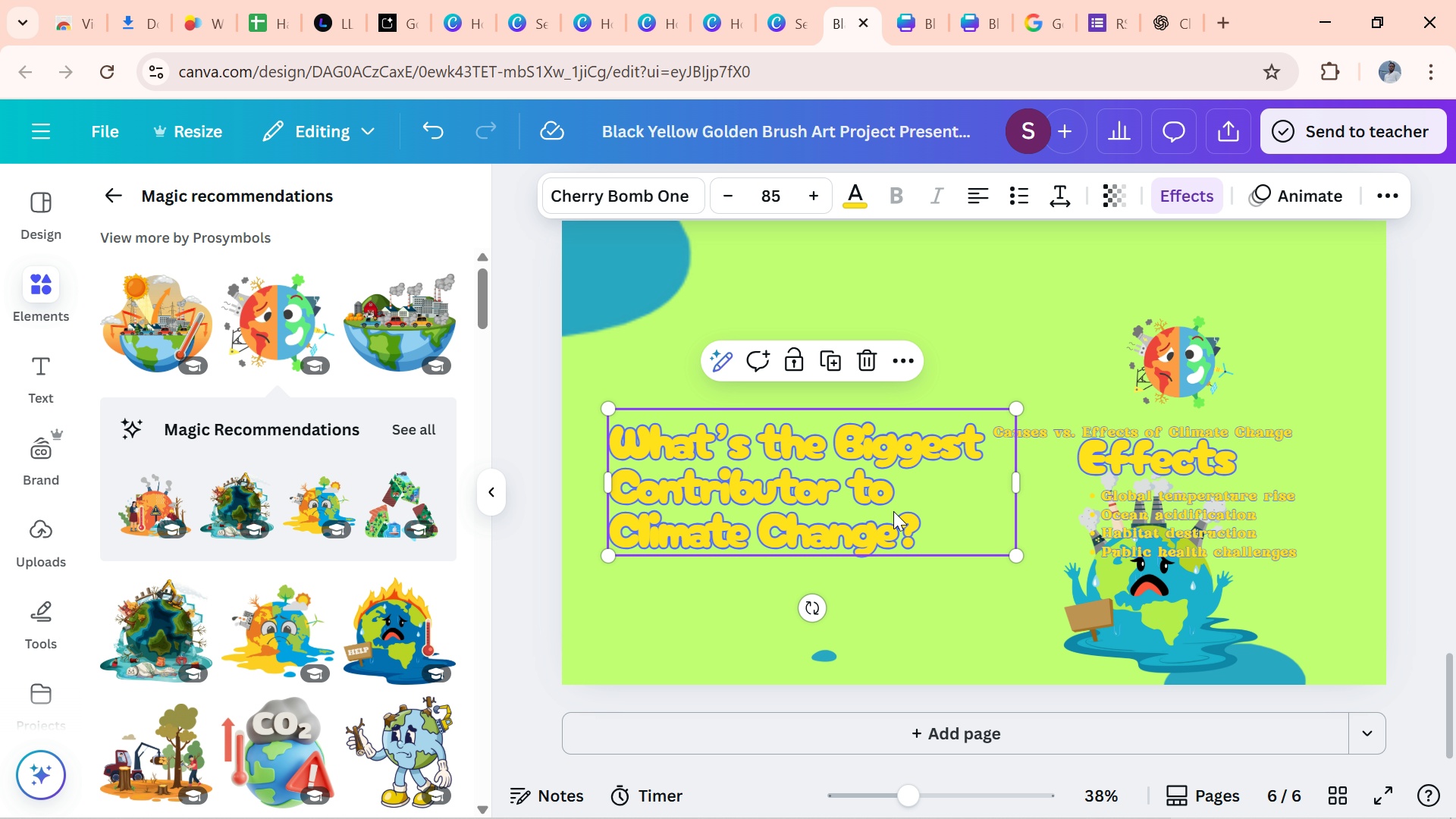 
left_click([1012, 348])
 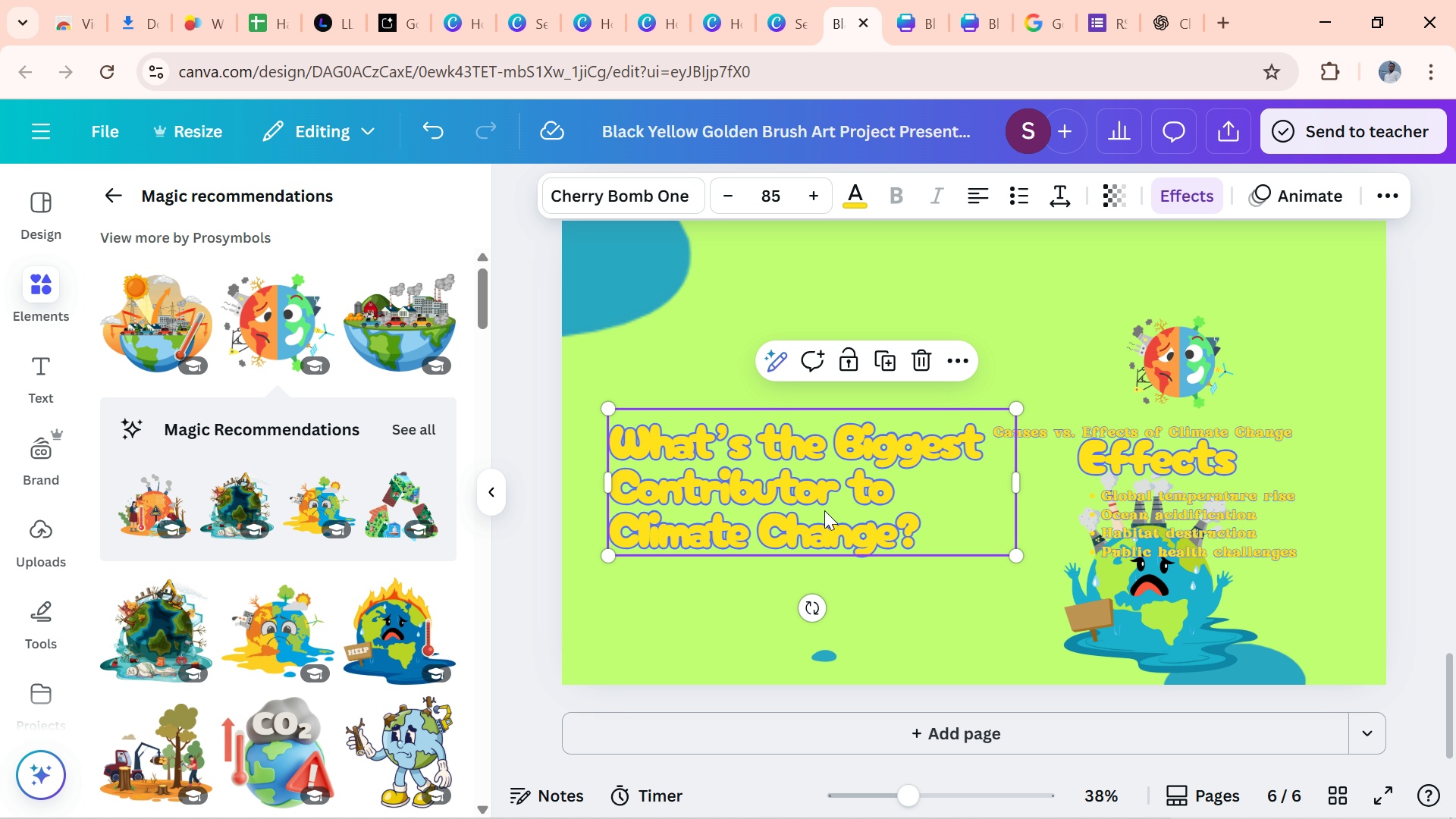 
left_click_drag(start_coordinate=[824, 510], to_coordinate=[814, 485])
 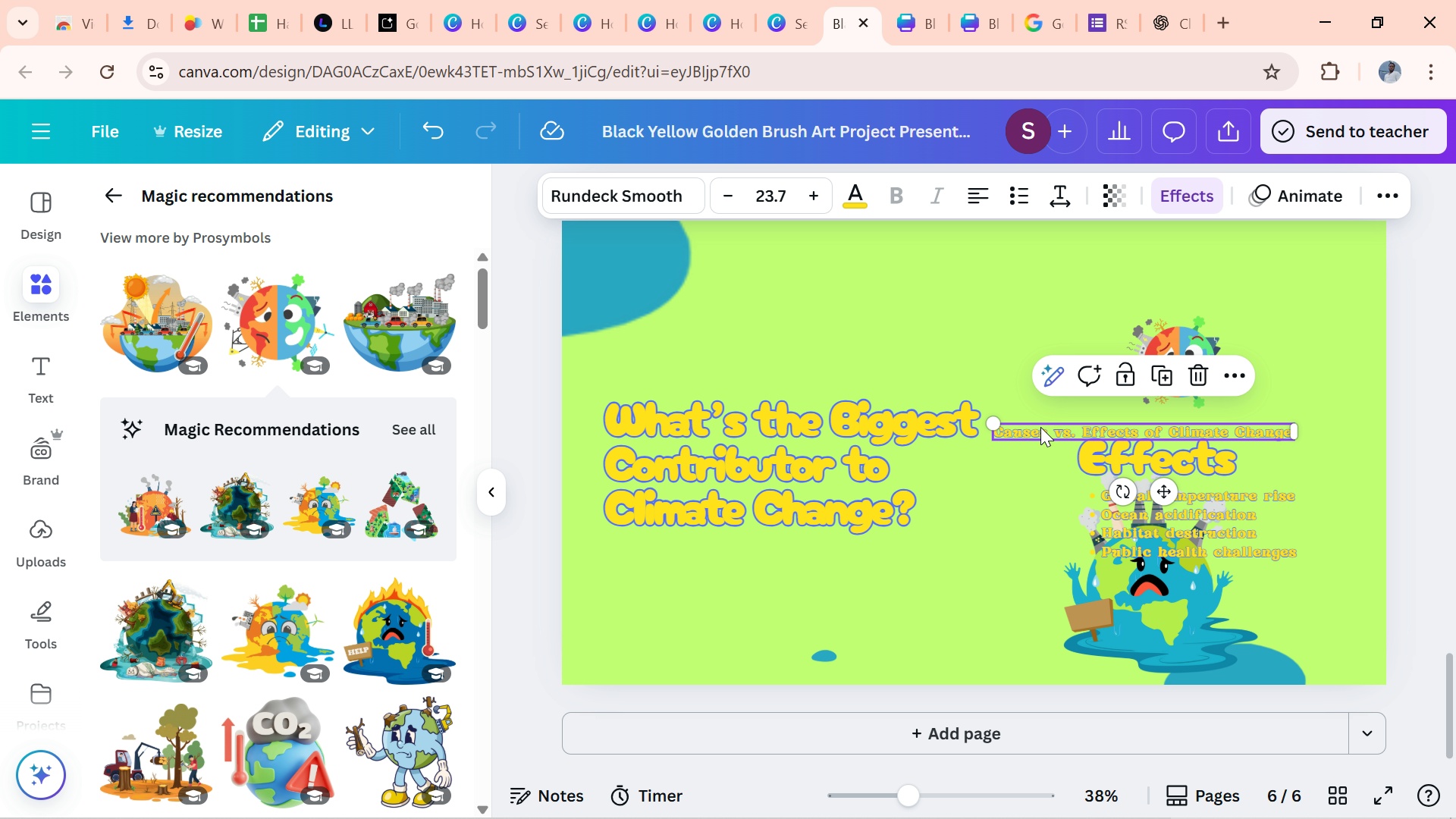 
left_click([1040, 427])
 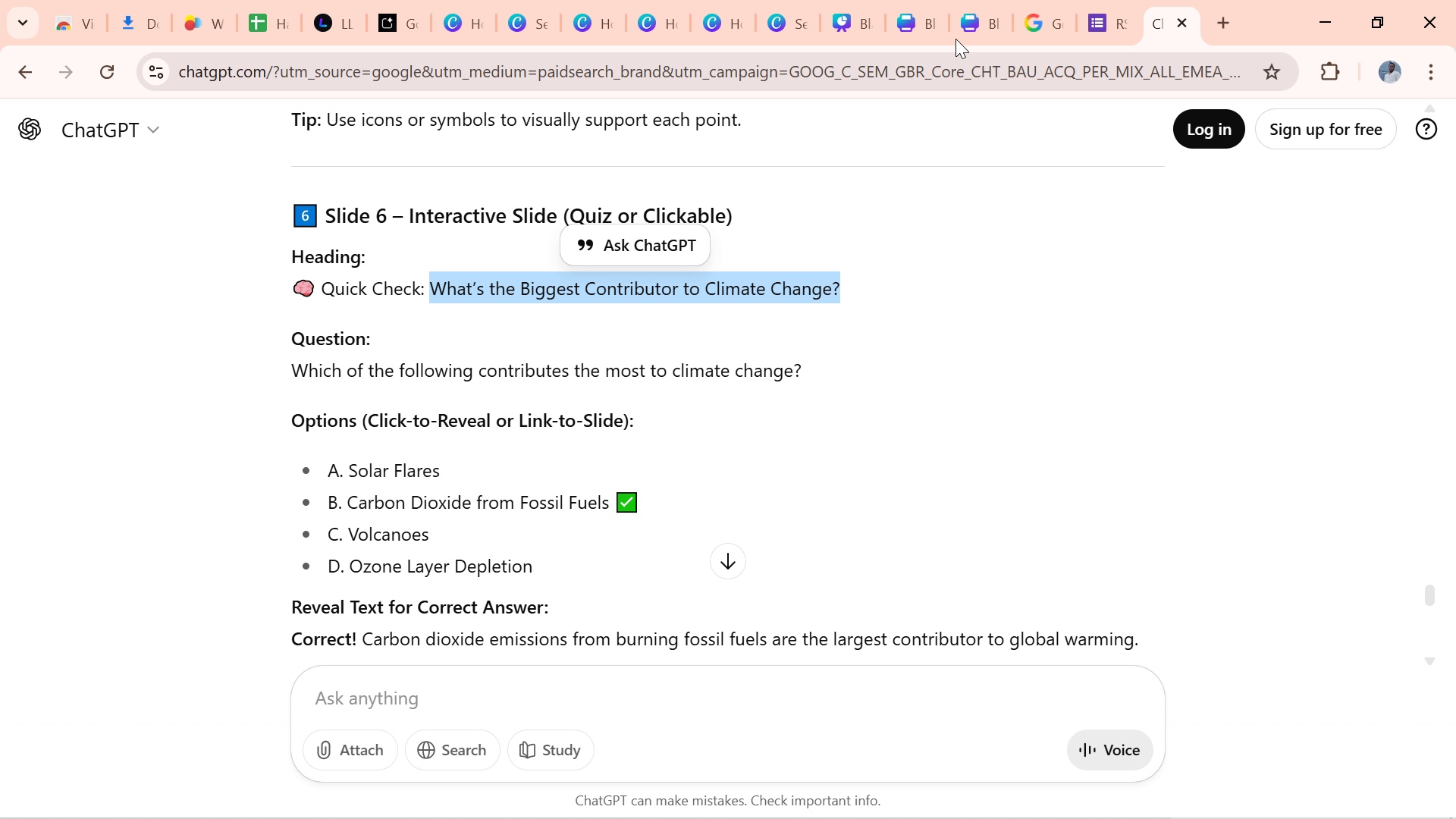 
wait(5.35)
 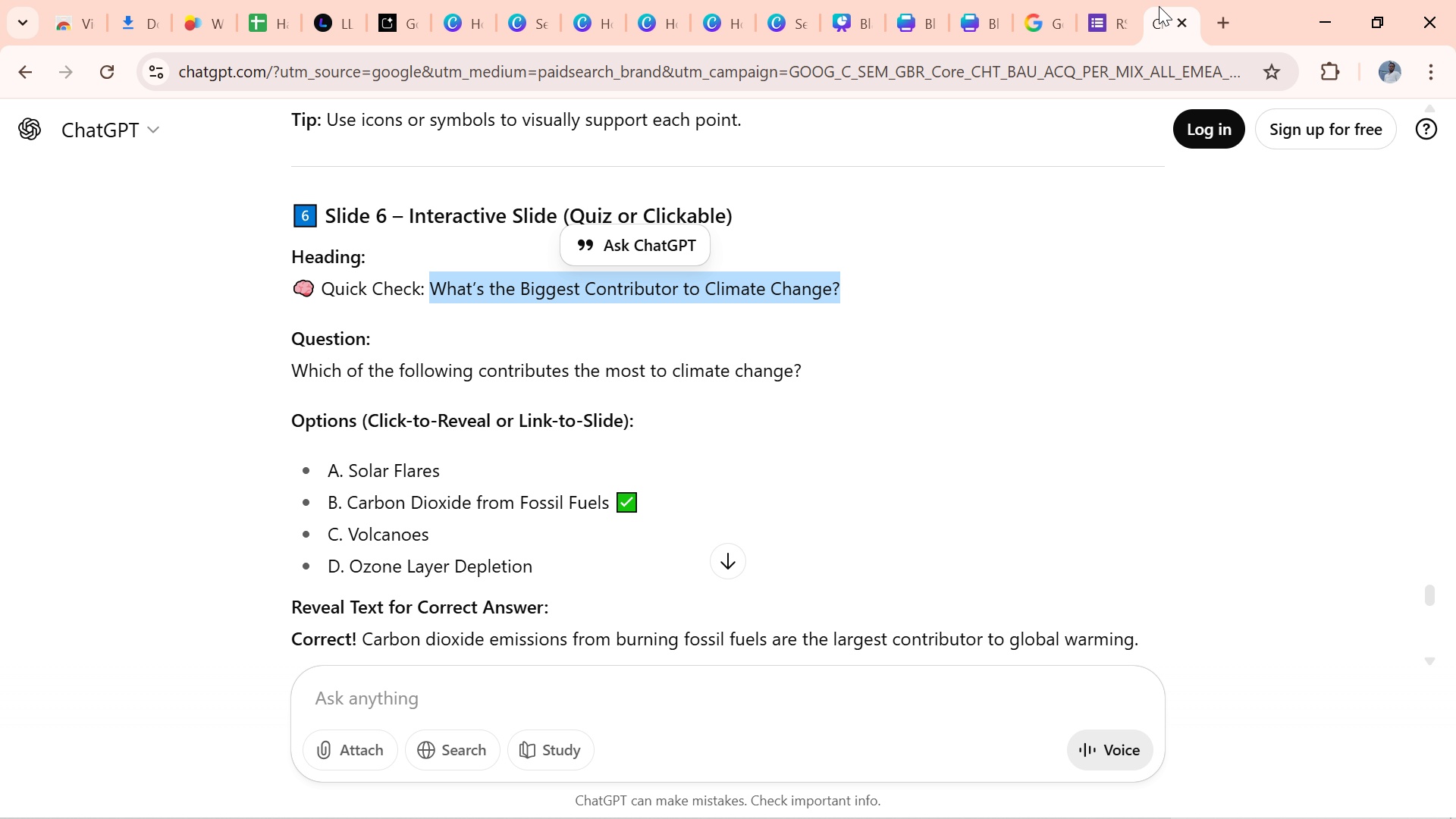 
left_click([856, 30])
 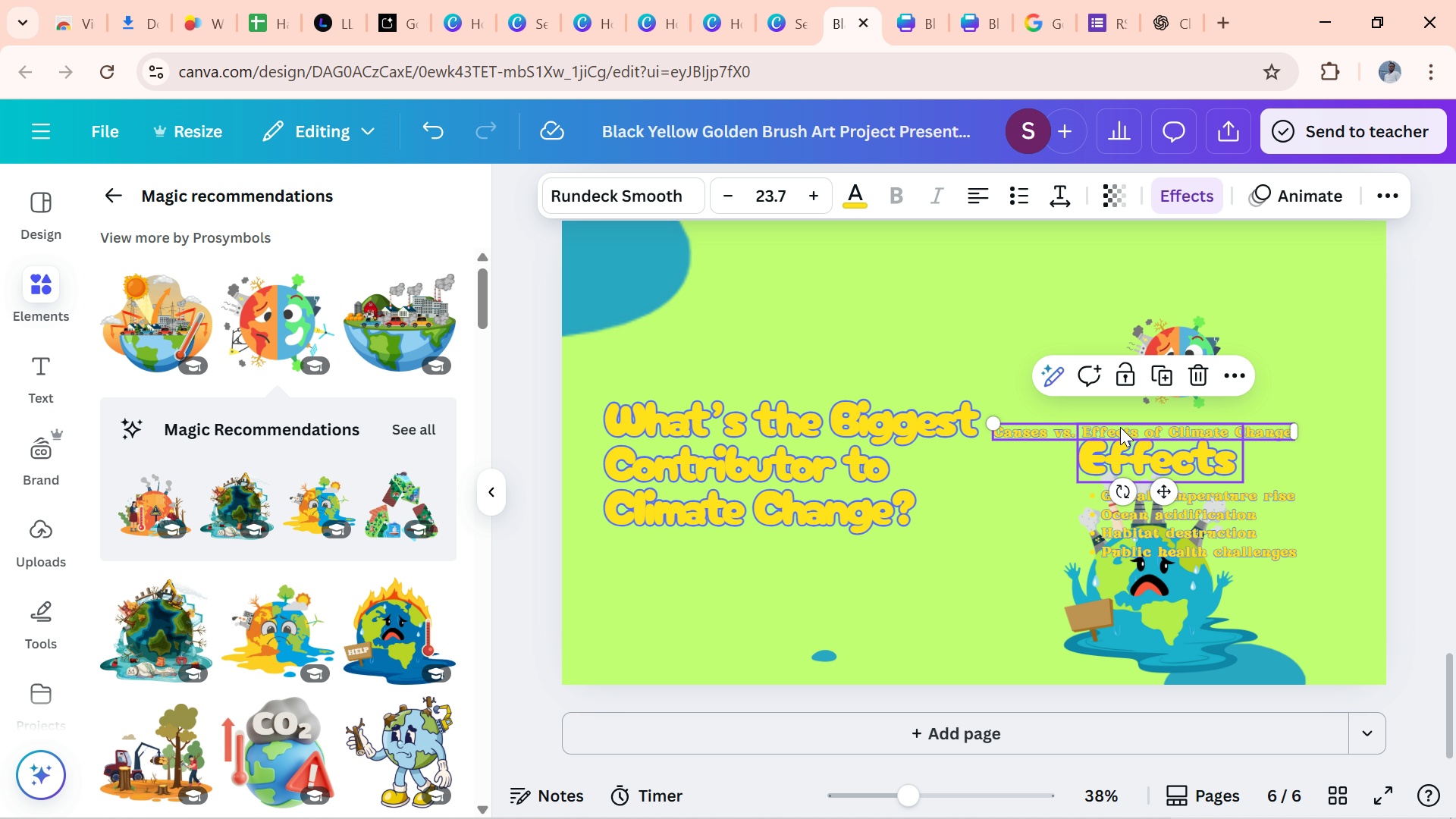 
double_click([1120, 427])
 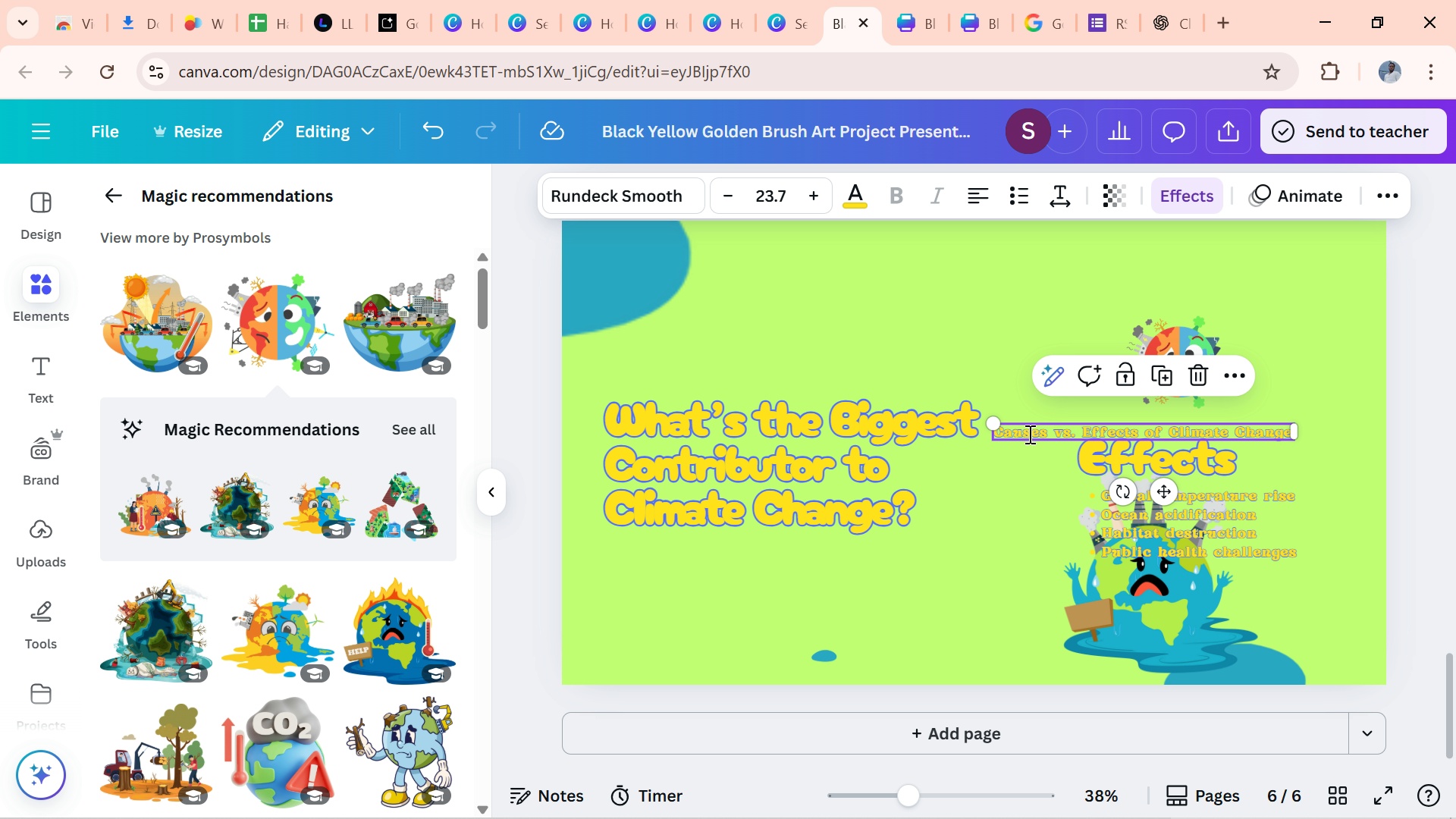 
double_click([1028, 434])
 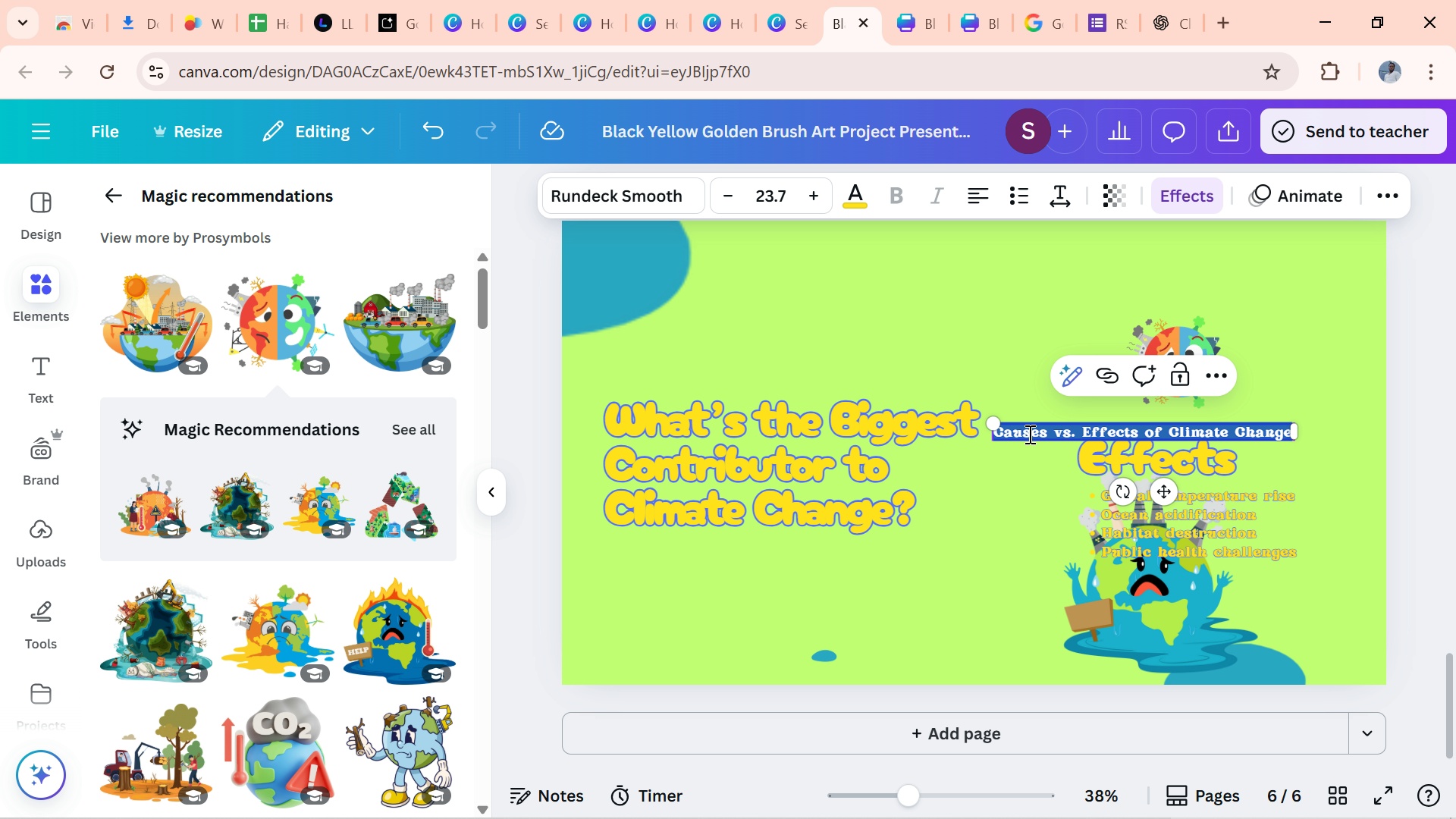 
type(Quick Check:)
 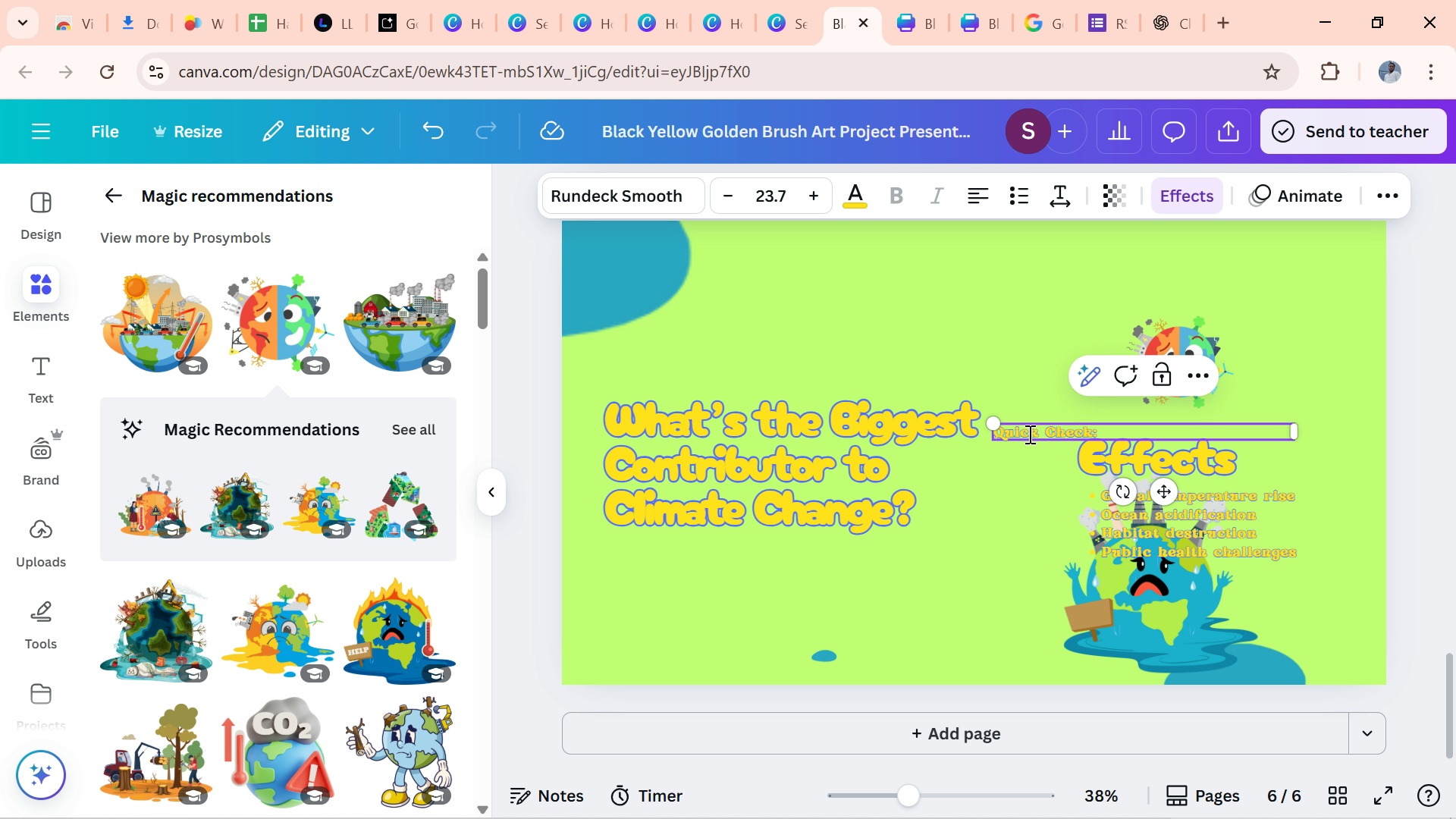 
left_click_drag(start_coordinate=[1168, 497], to_coordinate=[773, 439])
 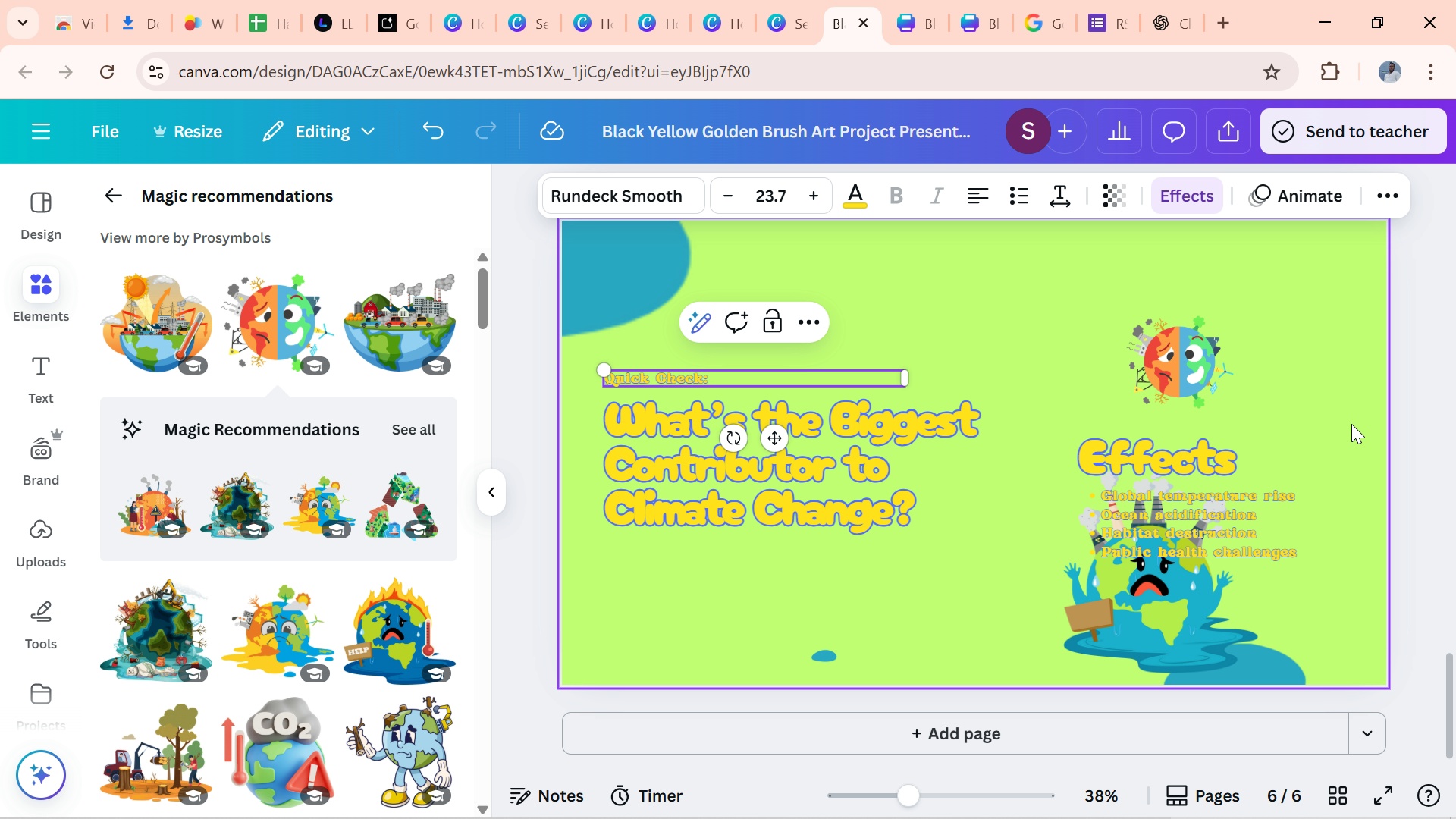 
left_click([1351, 424])
 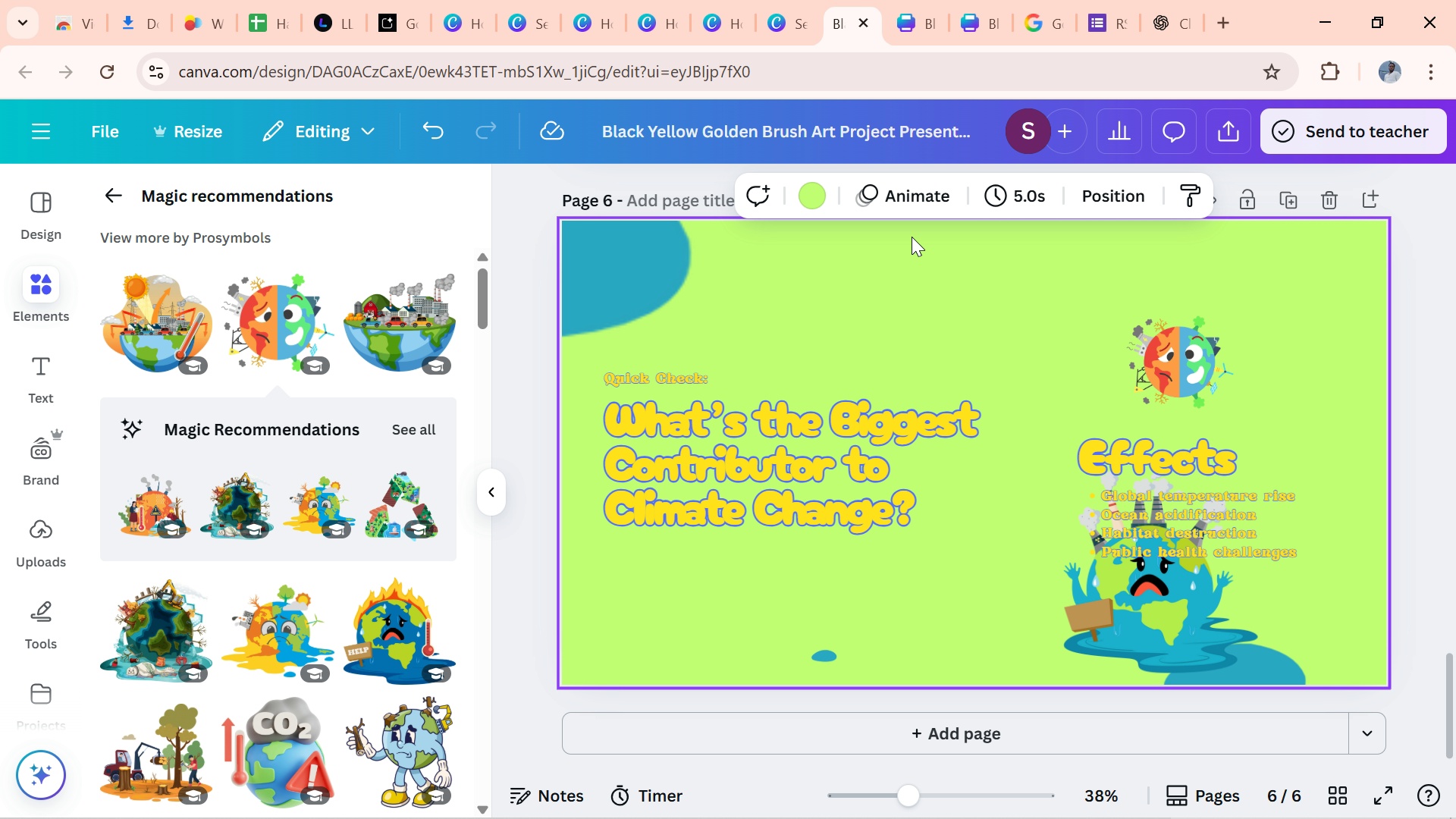 
wait(6.93)
 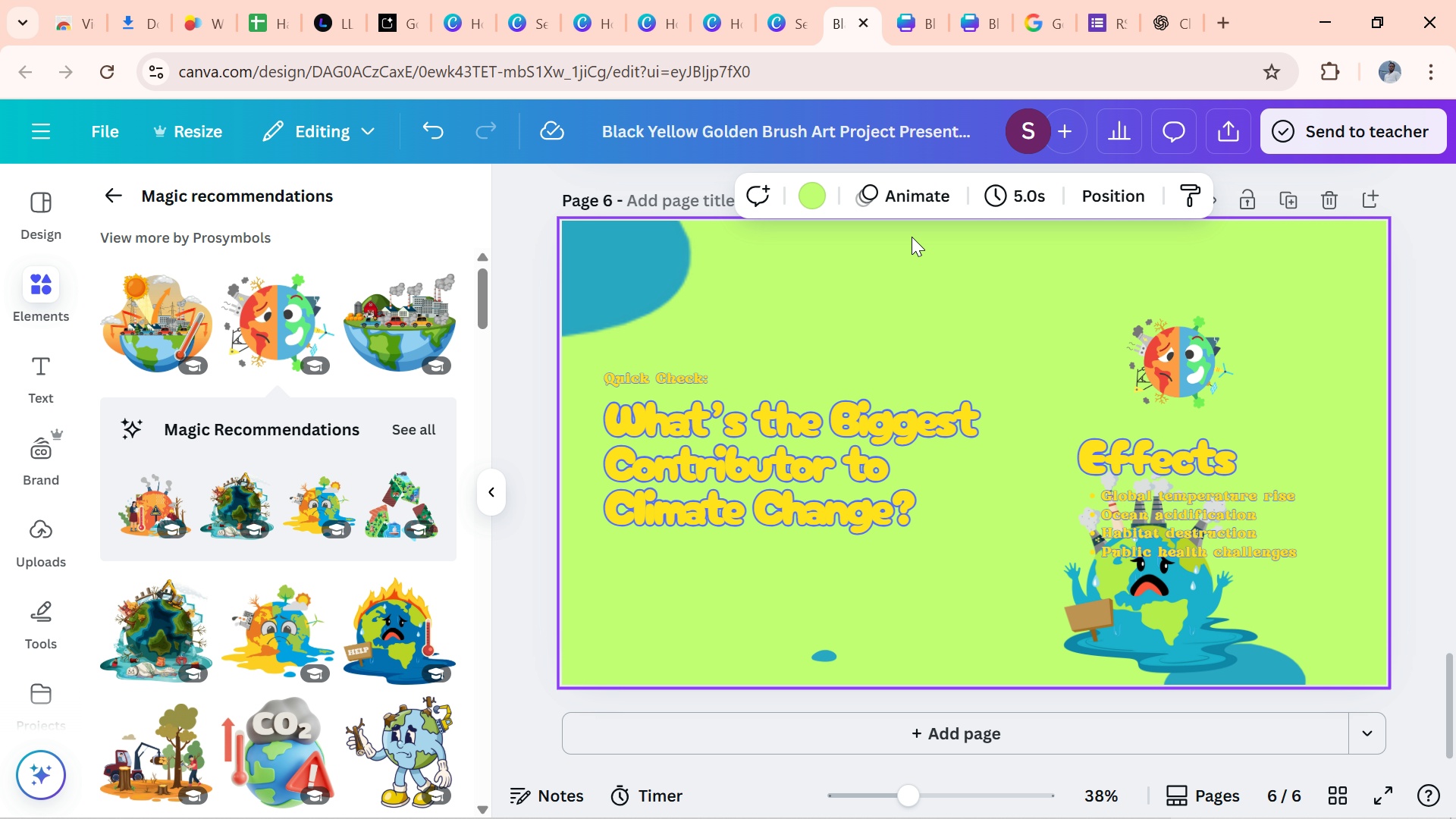 
left_click([1160, 11])
 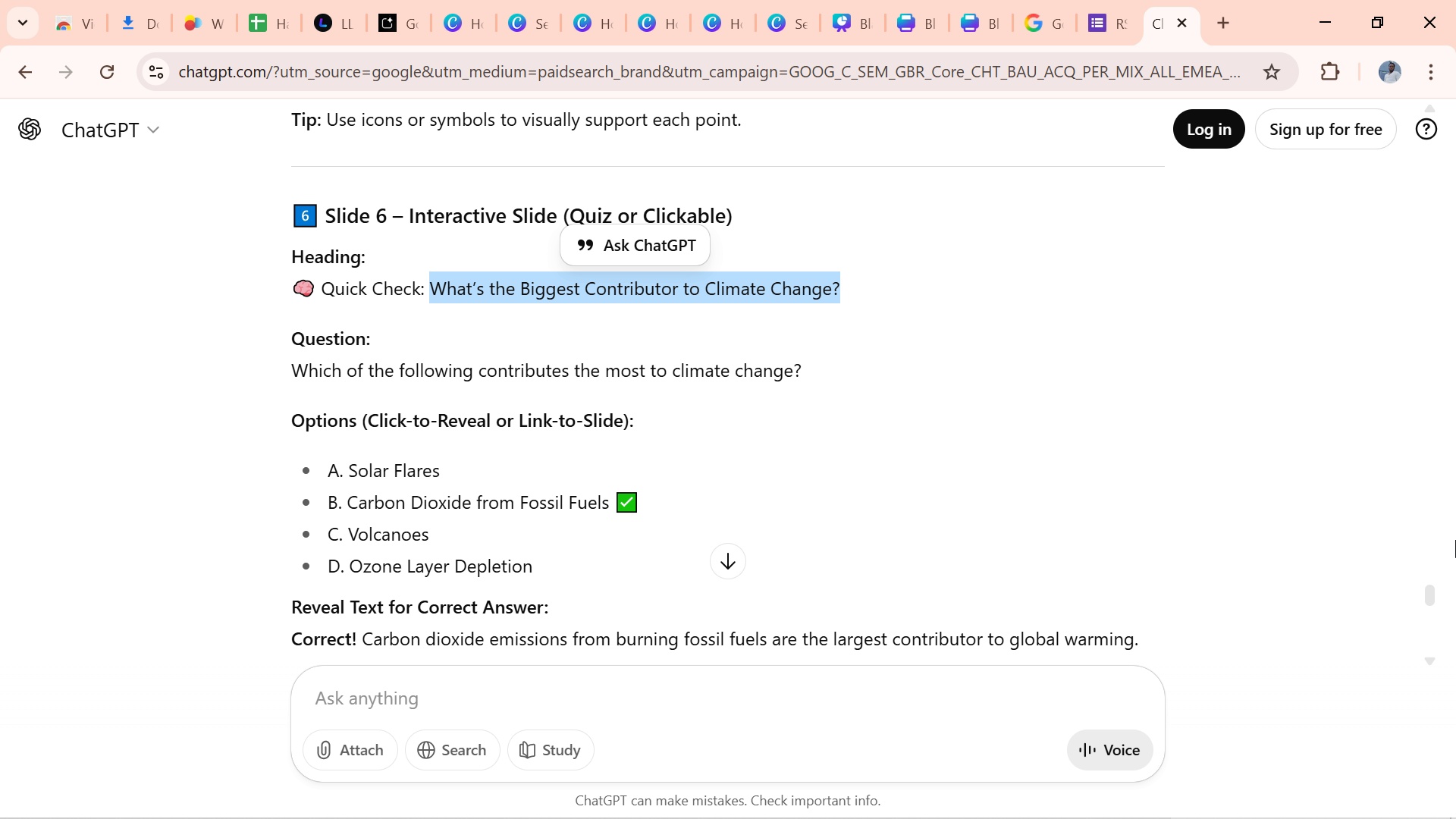 
wait(14.49)
 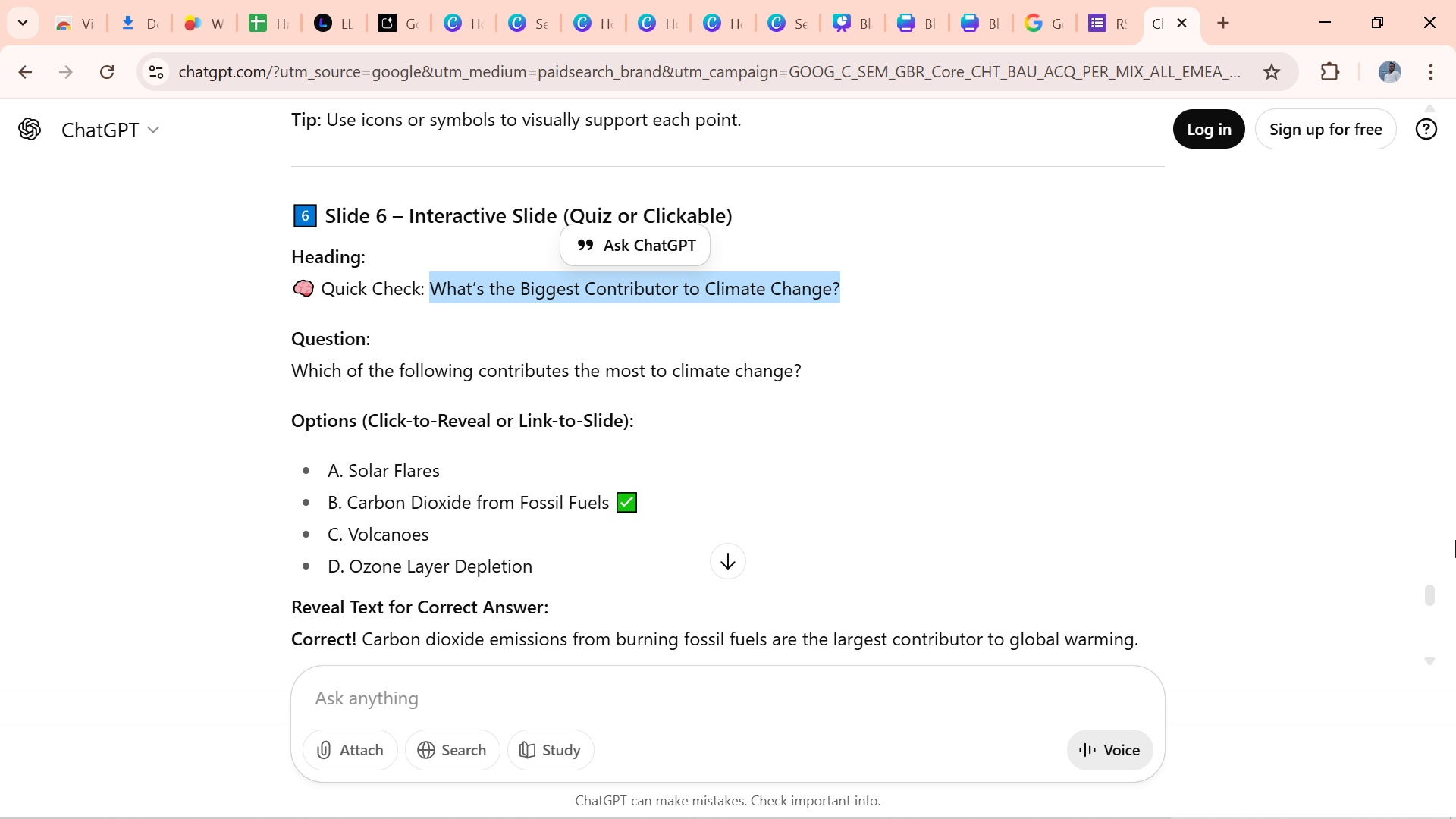 
left_click_drag(start_coordinate=[1436, 598], to_coordinate=[1423, 604])
 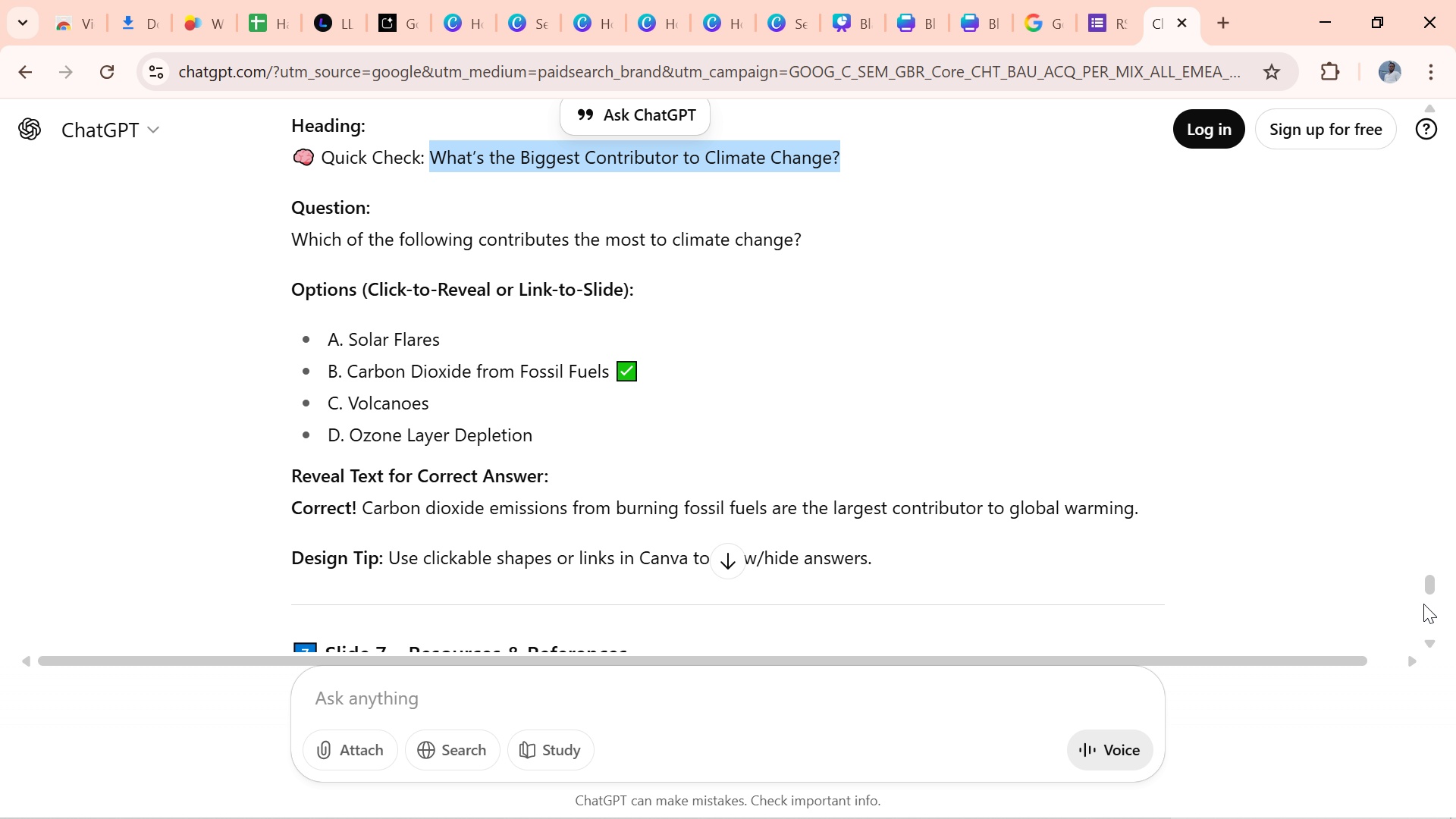 
left_click([1423, 604])
 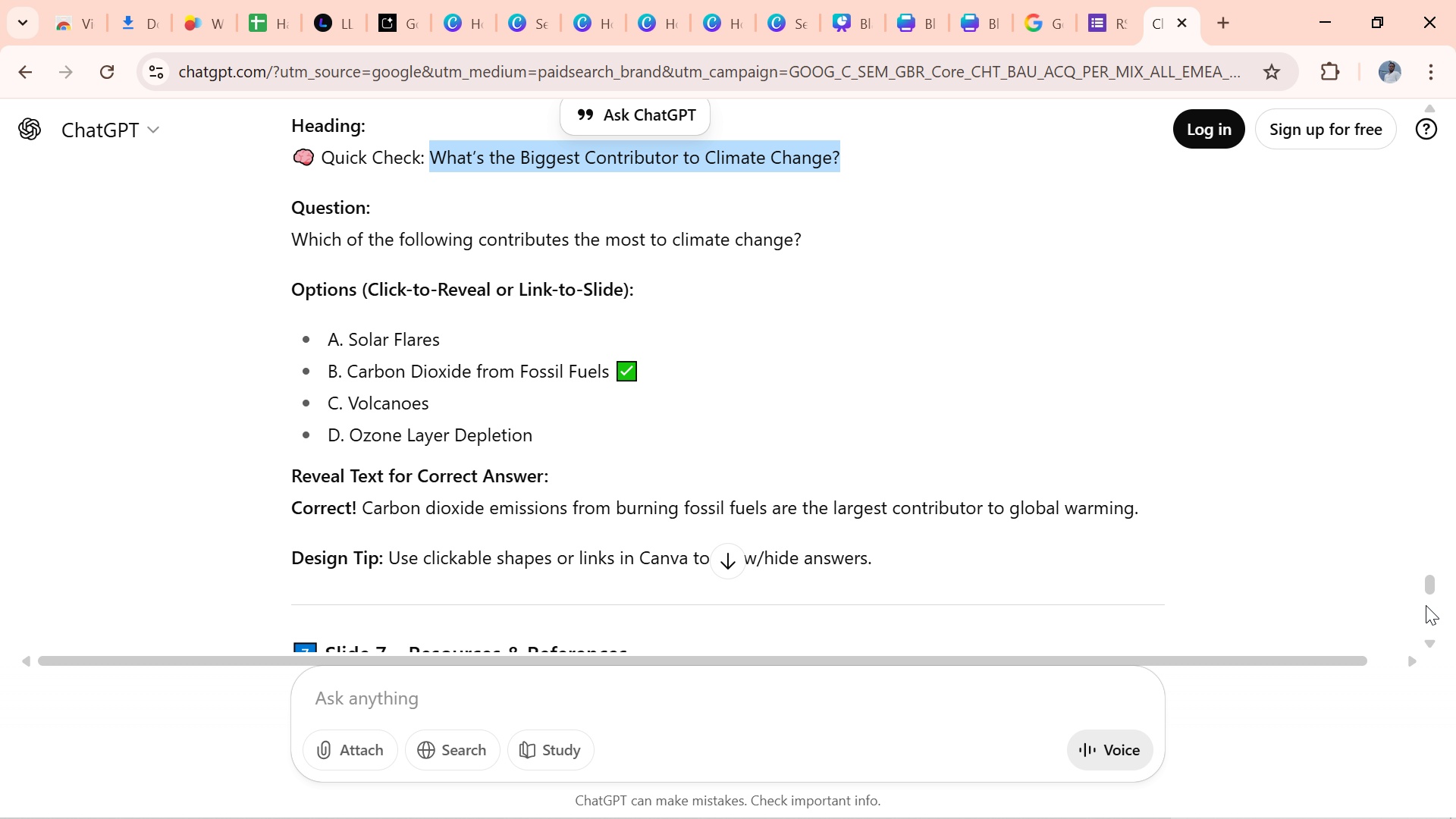 
wait(28.03)
 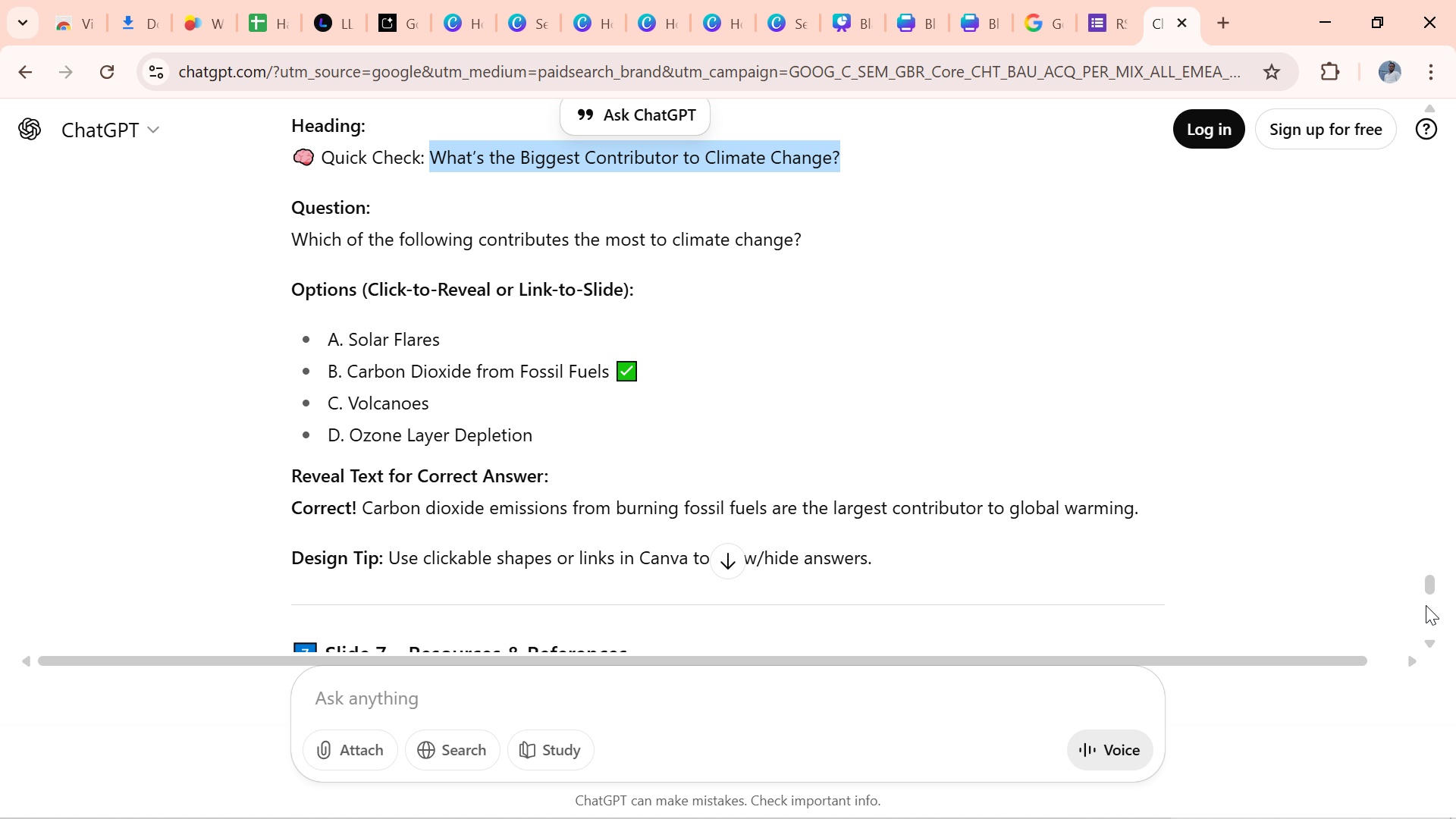 
left_click_drag(start_coordinate=[291, 237], to_coordinate=[812, 247])
 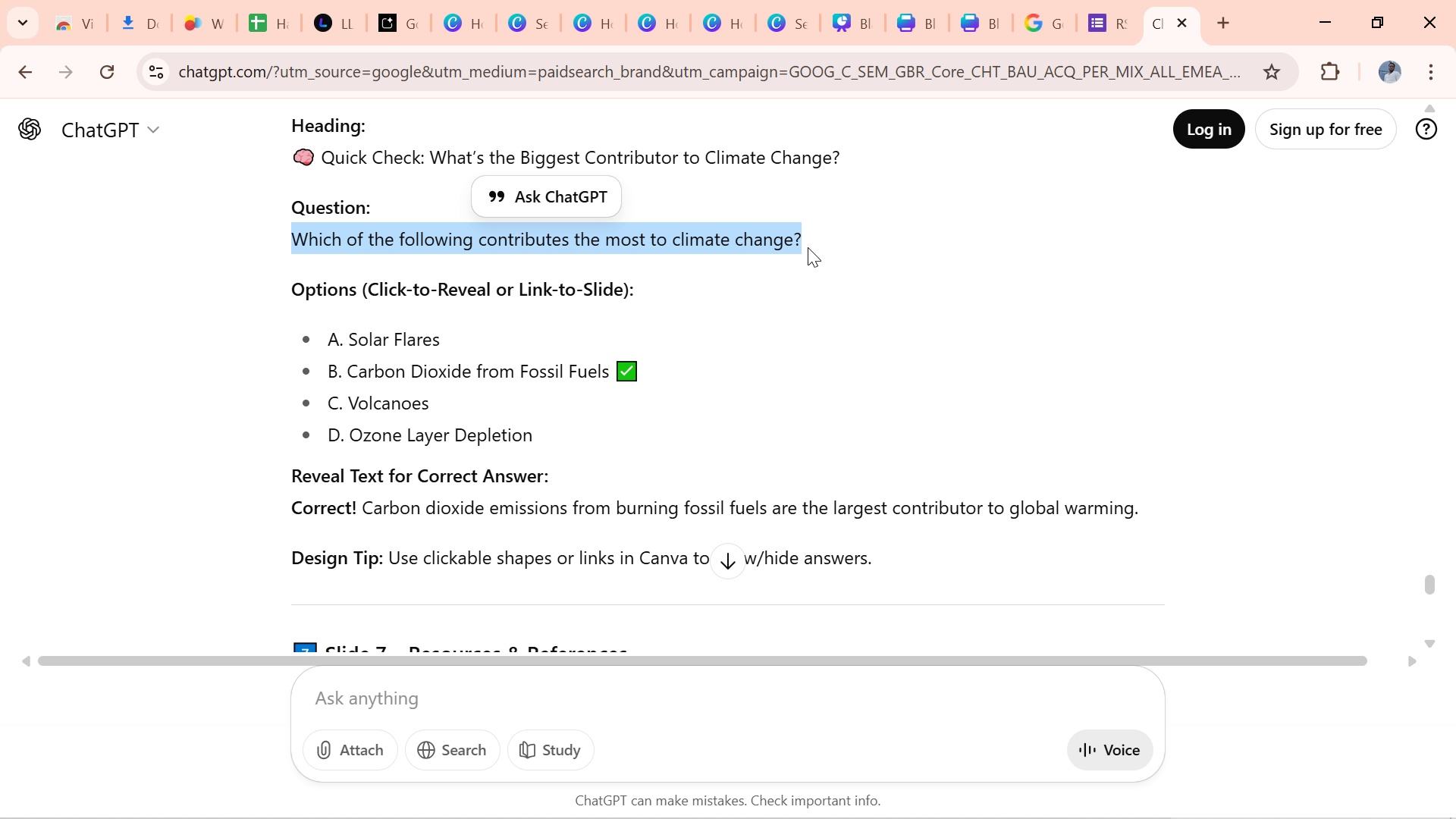 
key(Control+C)
 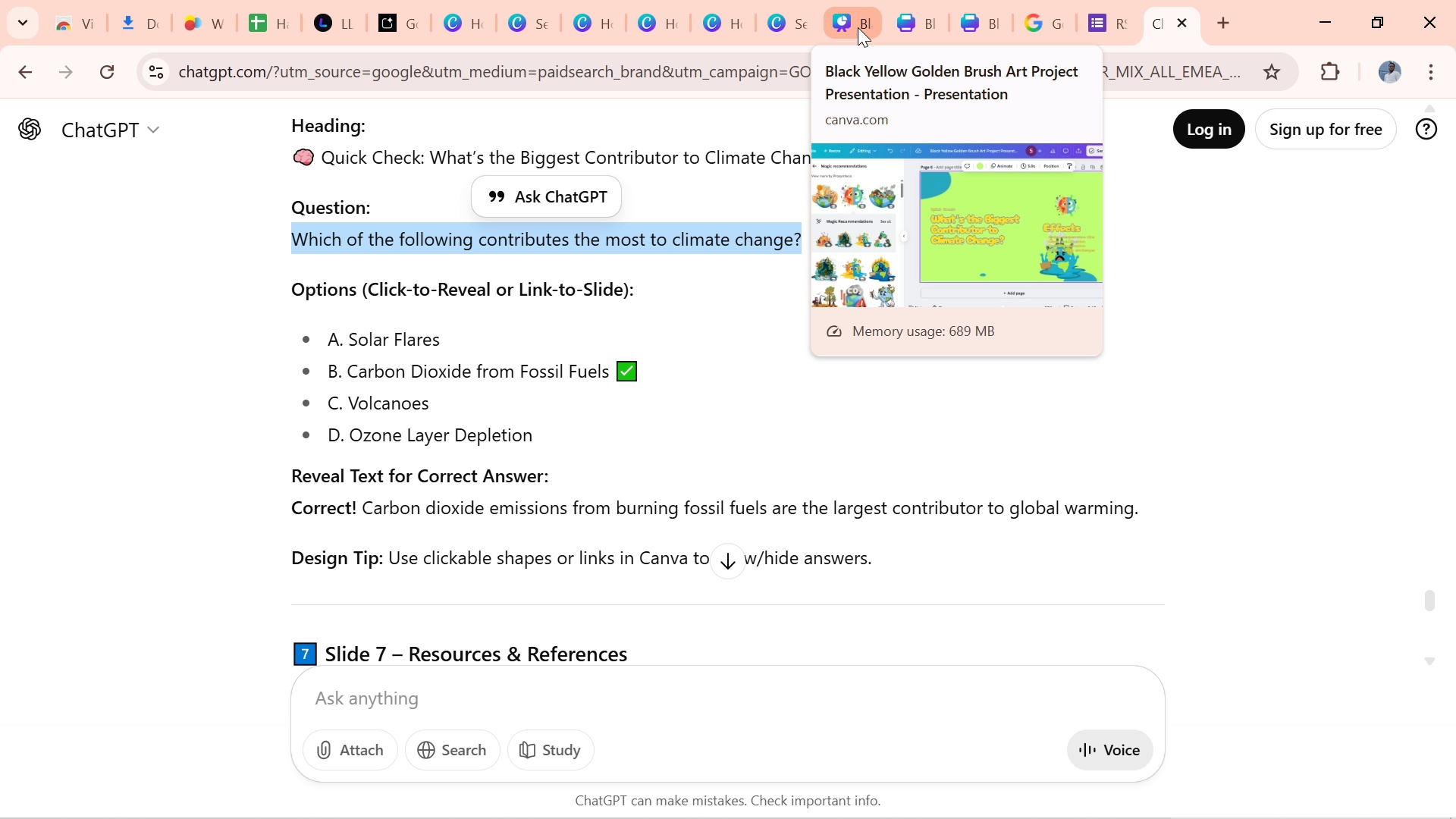 
left_click([858, 27])
 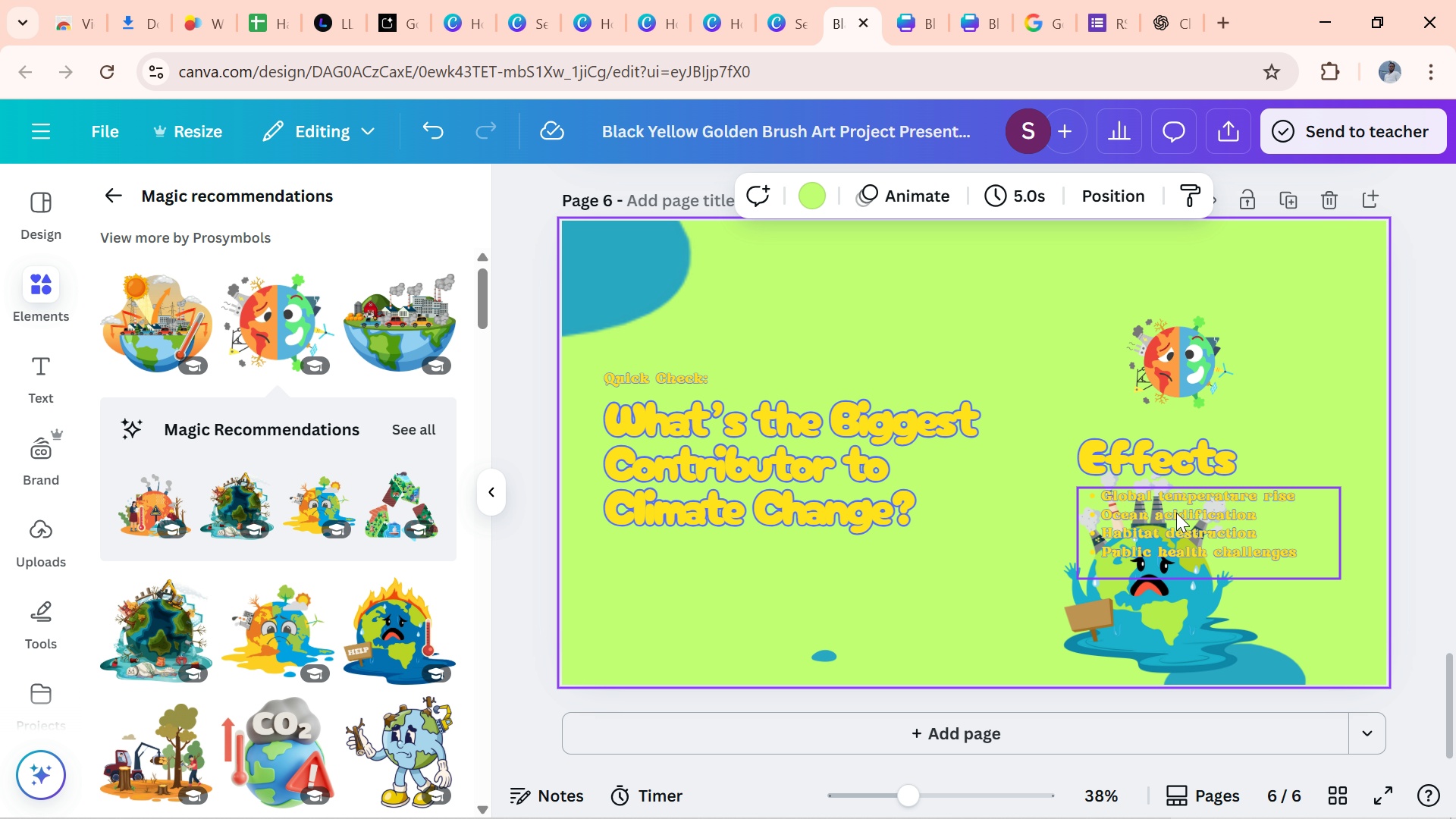 
double_click([1176, 513])
 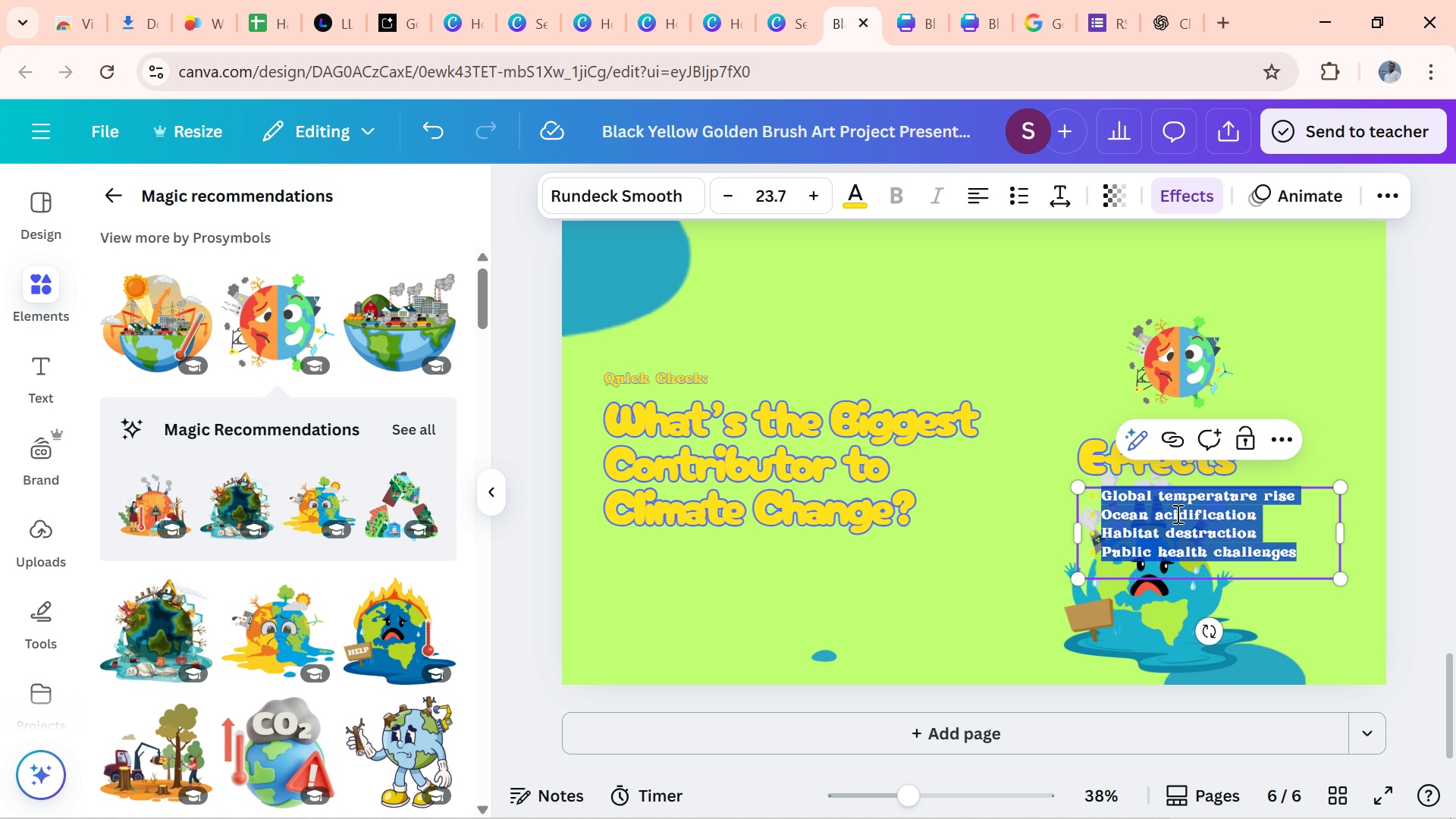 
key(Control+V)
 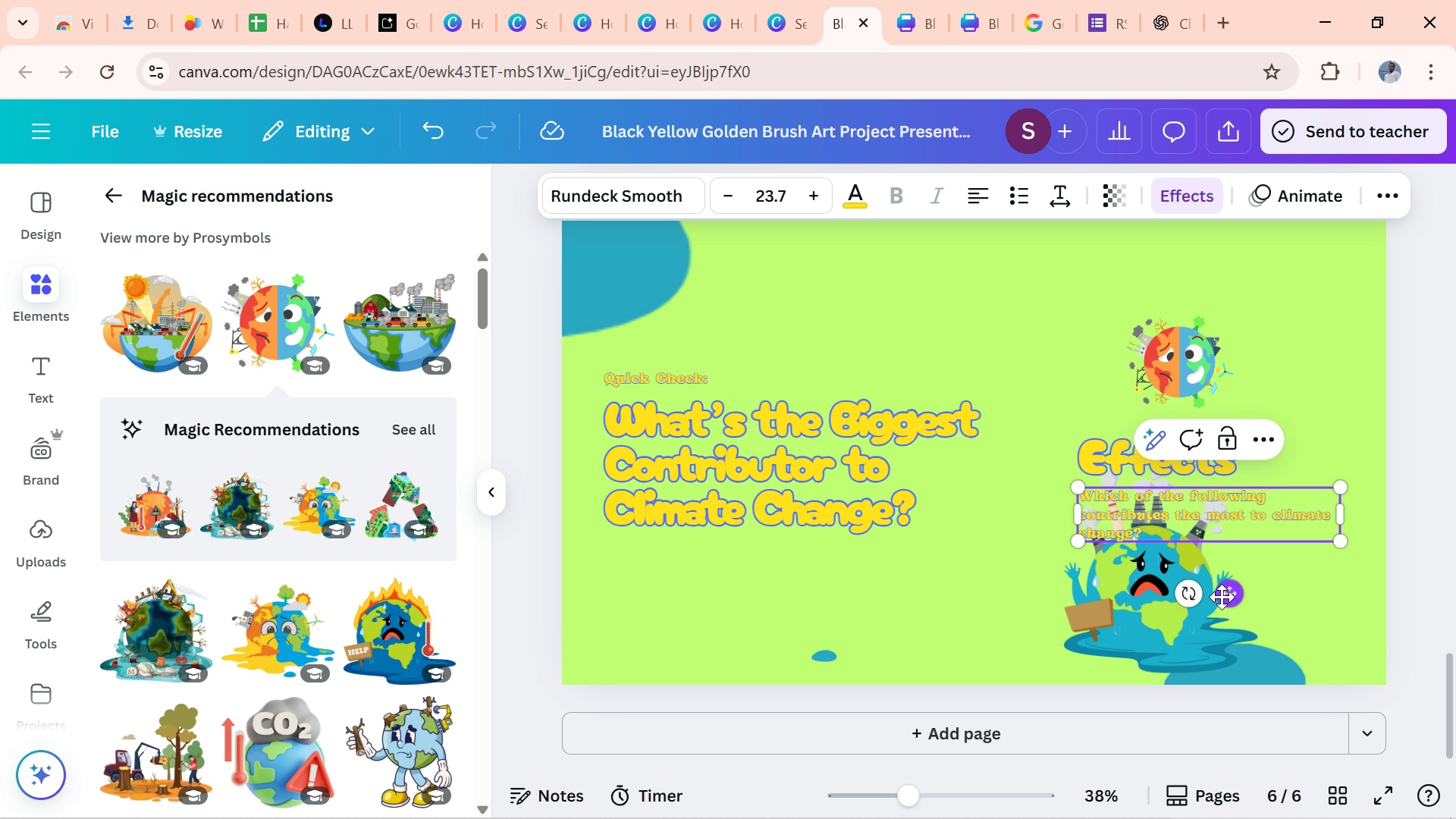 
left_click_drag(start_coordinate=[1184, 635], to_coordinate=[977, 610])
 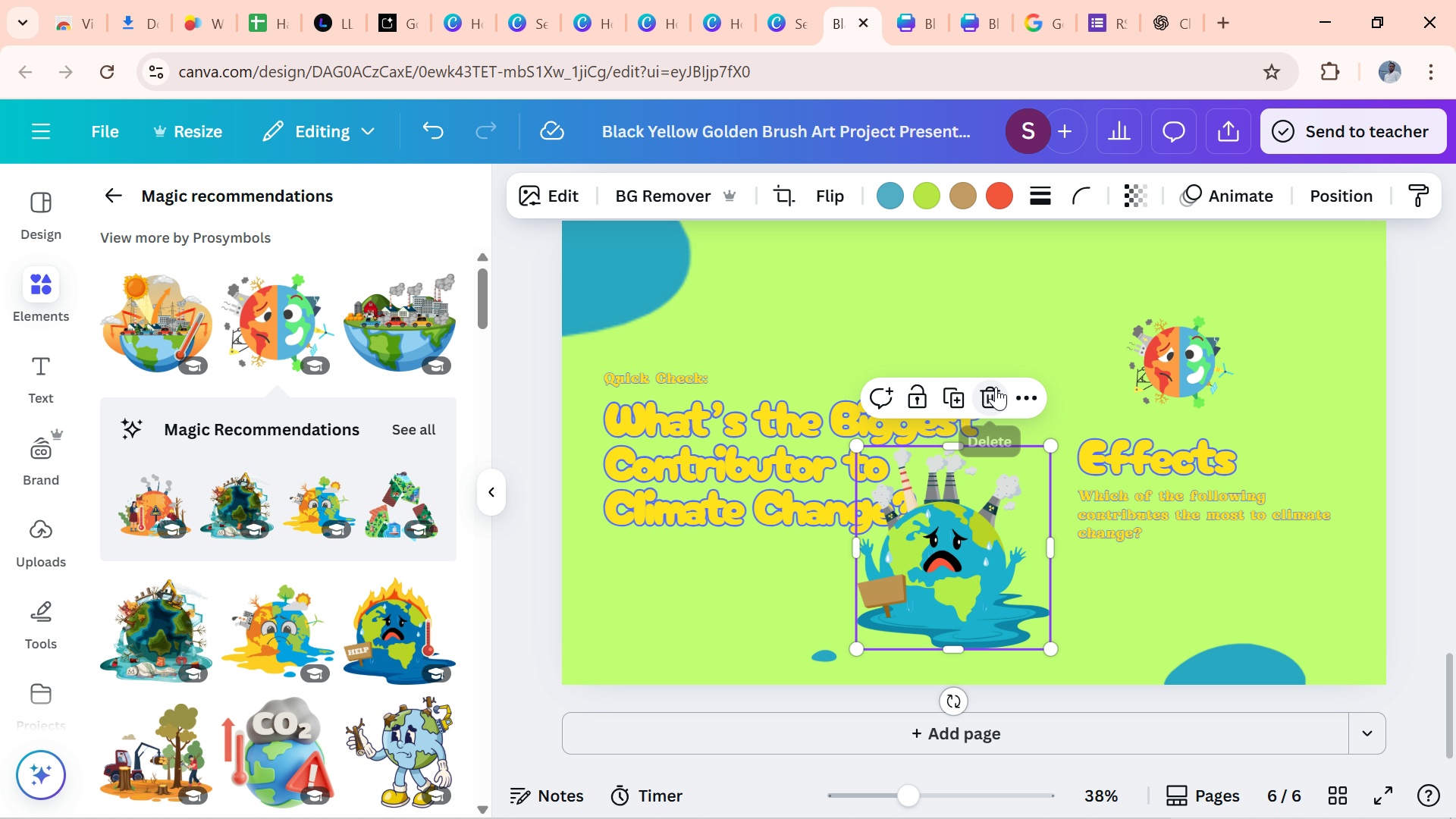 
left_click([996, 387])
 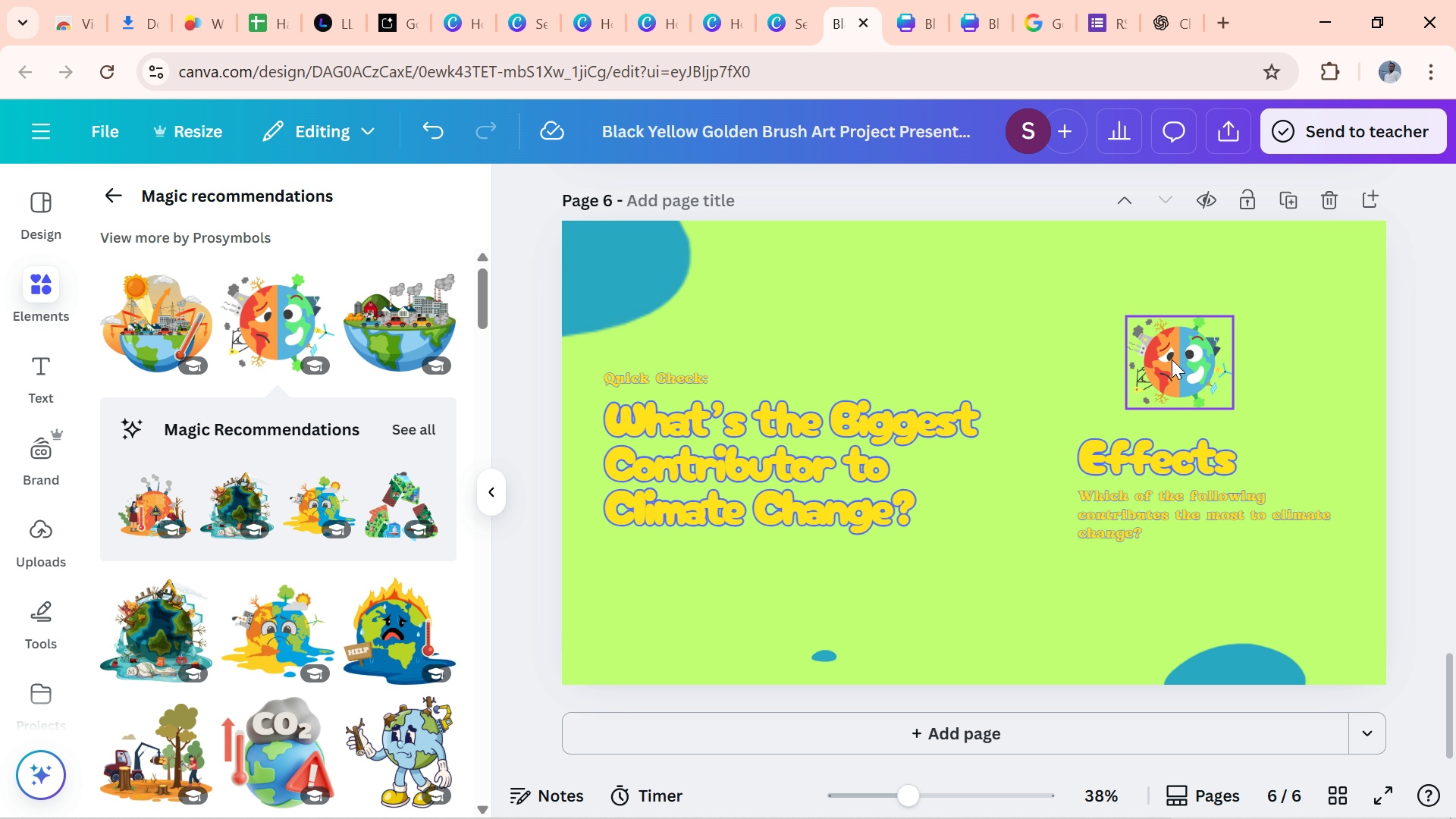 
left_click_drag(start_coordinate=[1172, 359], to_coordinate=[995, 339])
 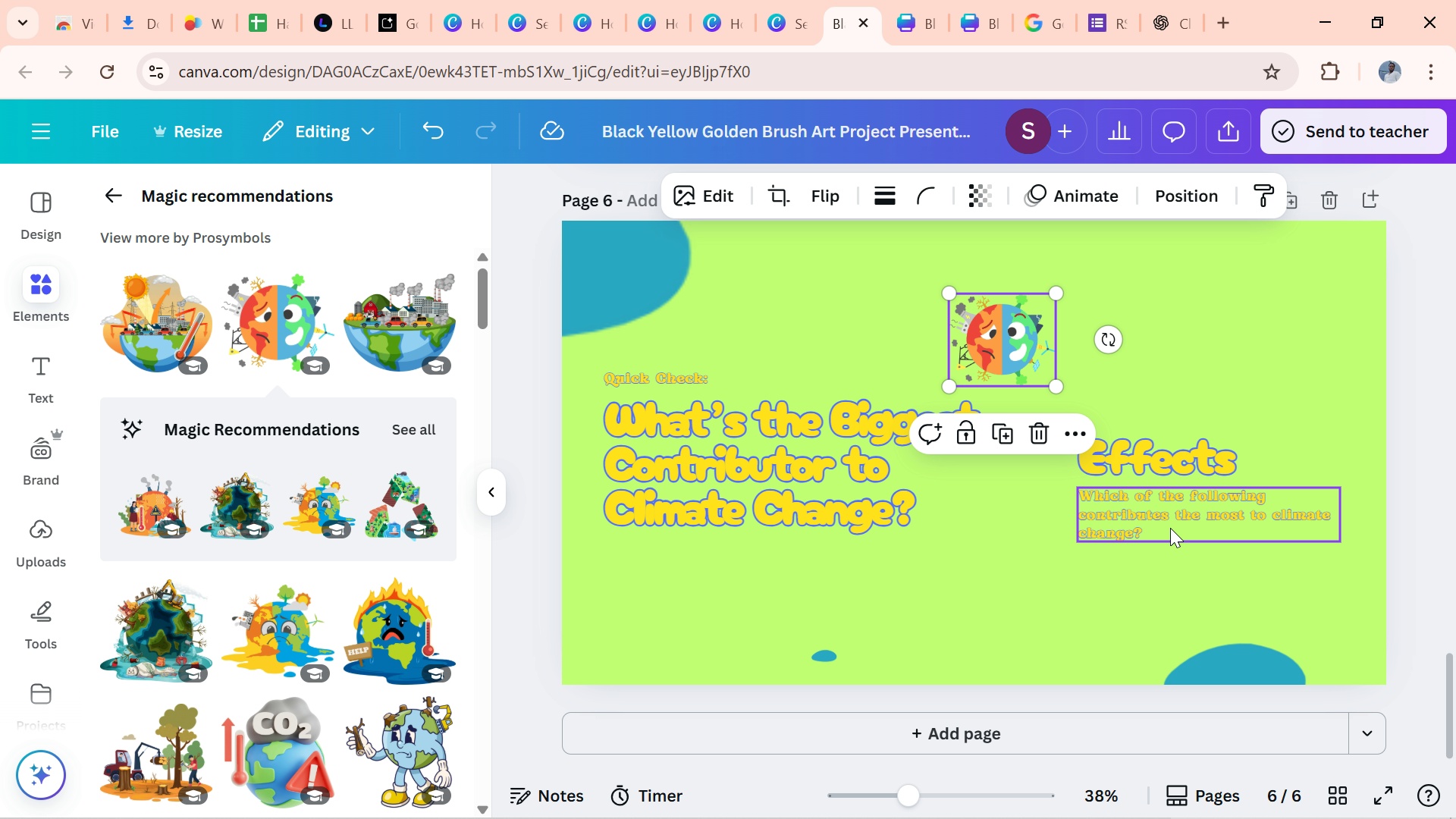 
left_click_drag(start_coordinate=[1170, 529], to_coordinate=[1171, 540])
 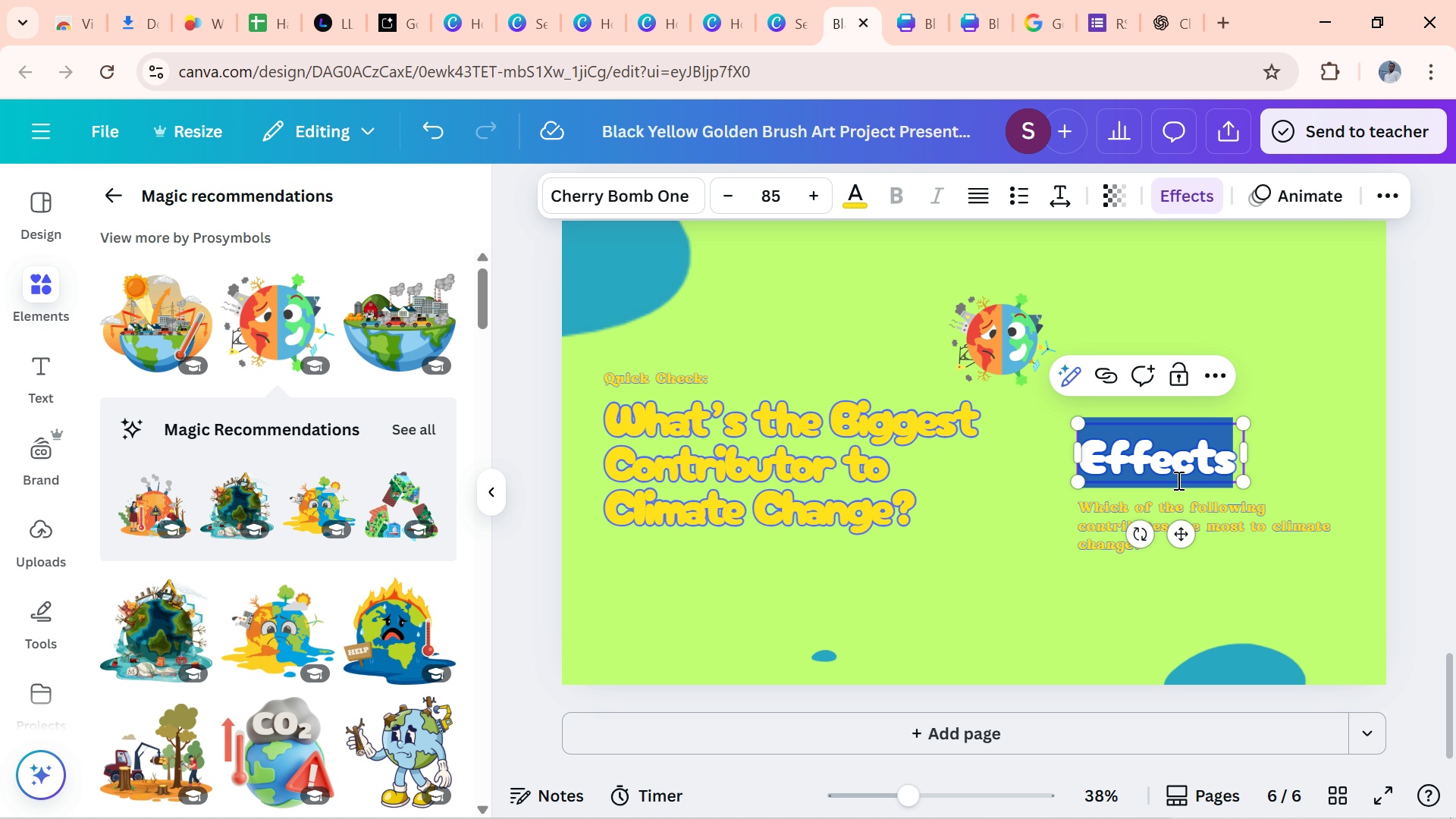 
double_click([1177, 480])
 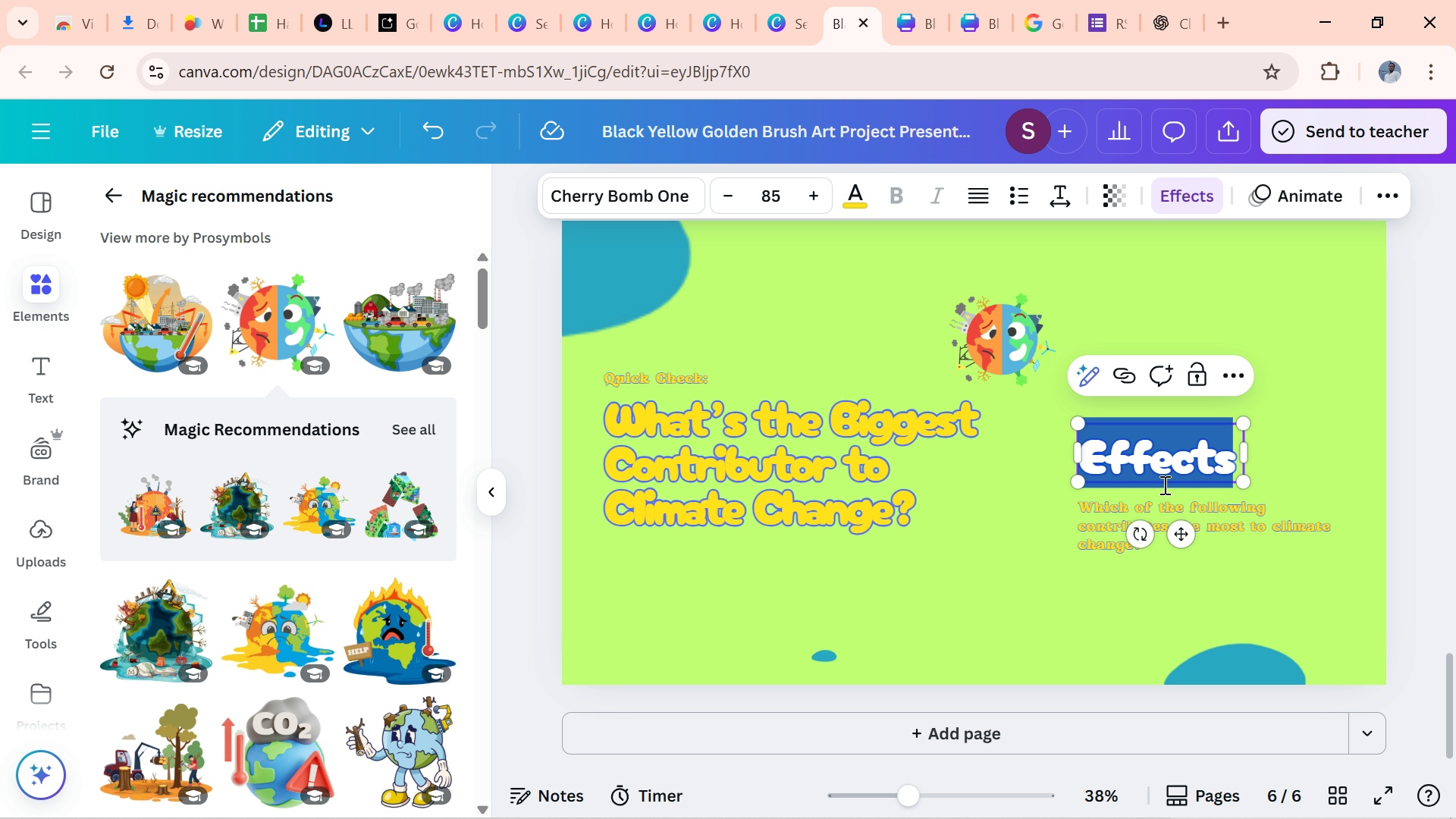 
key(Q)
 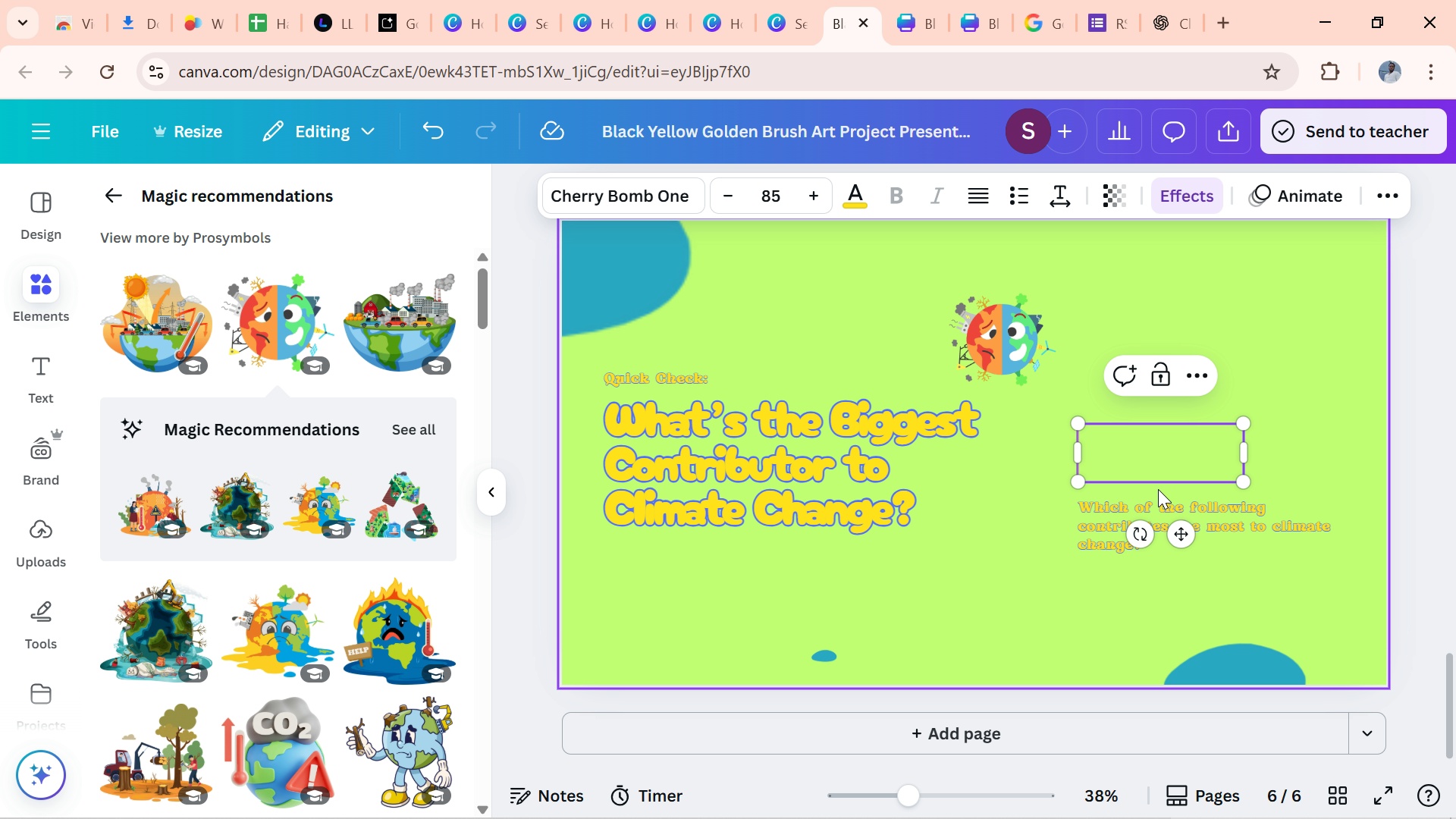 
key(Backspace)
 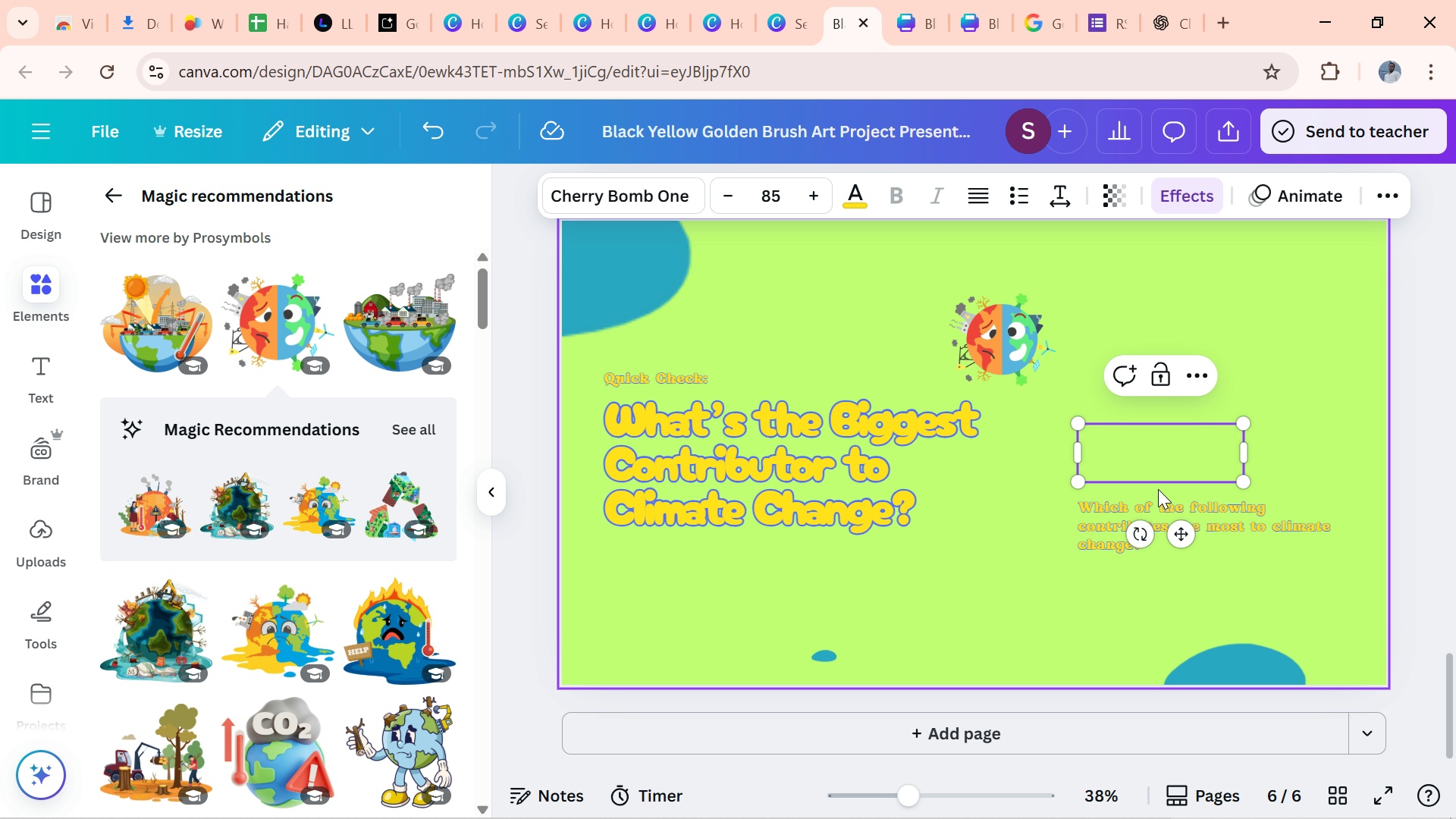 
key(Tab)
 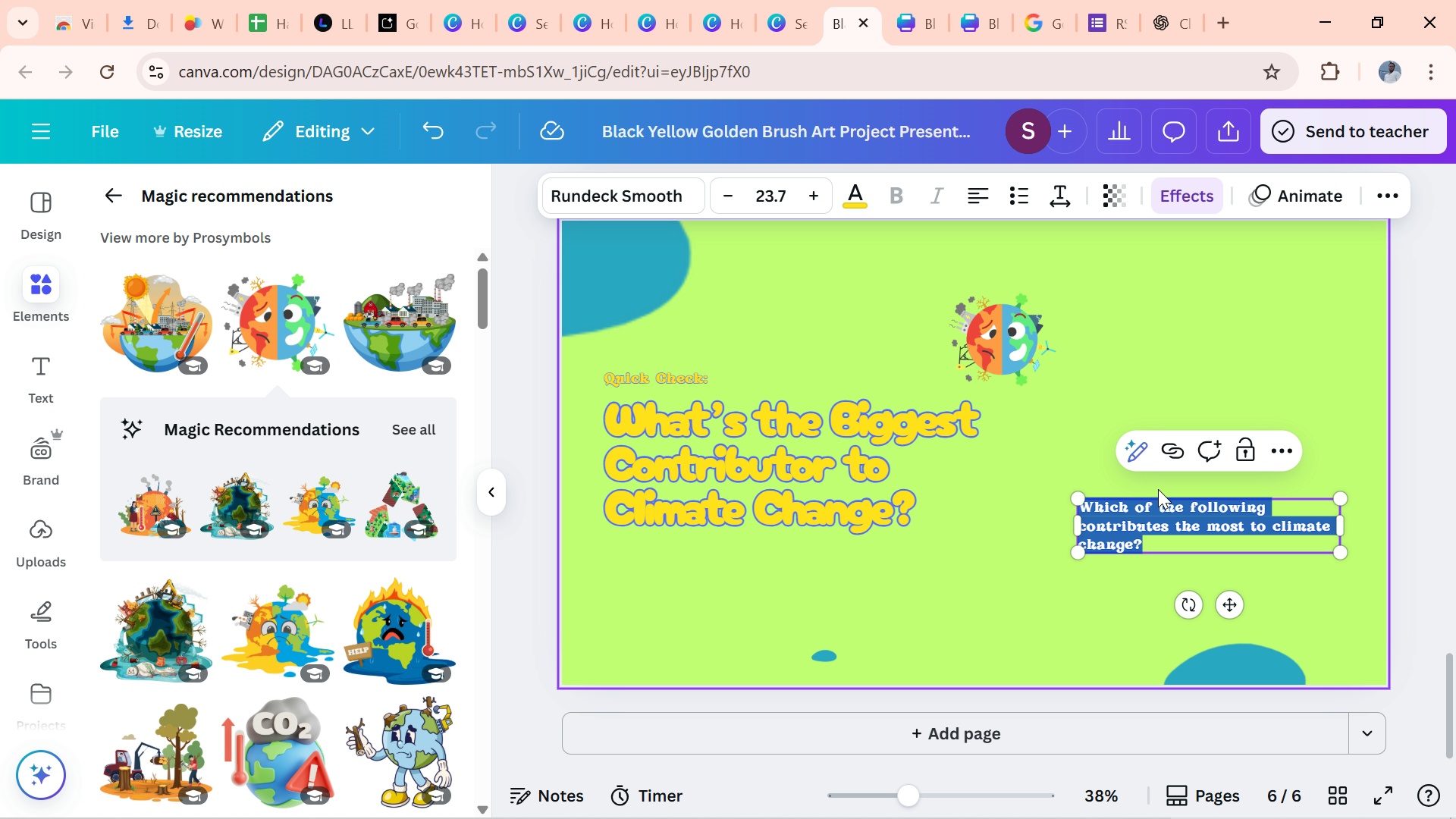 
key(CapsLock)
 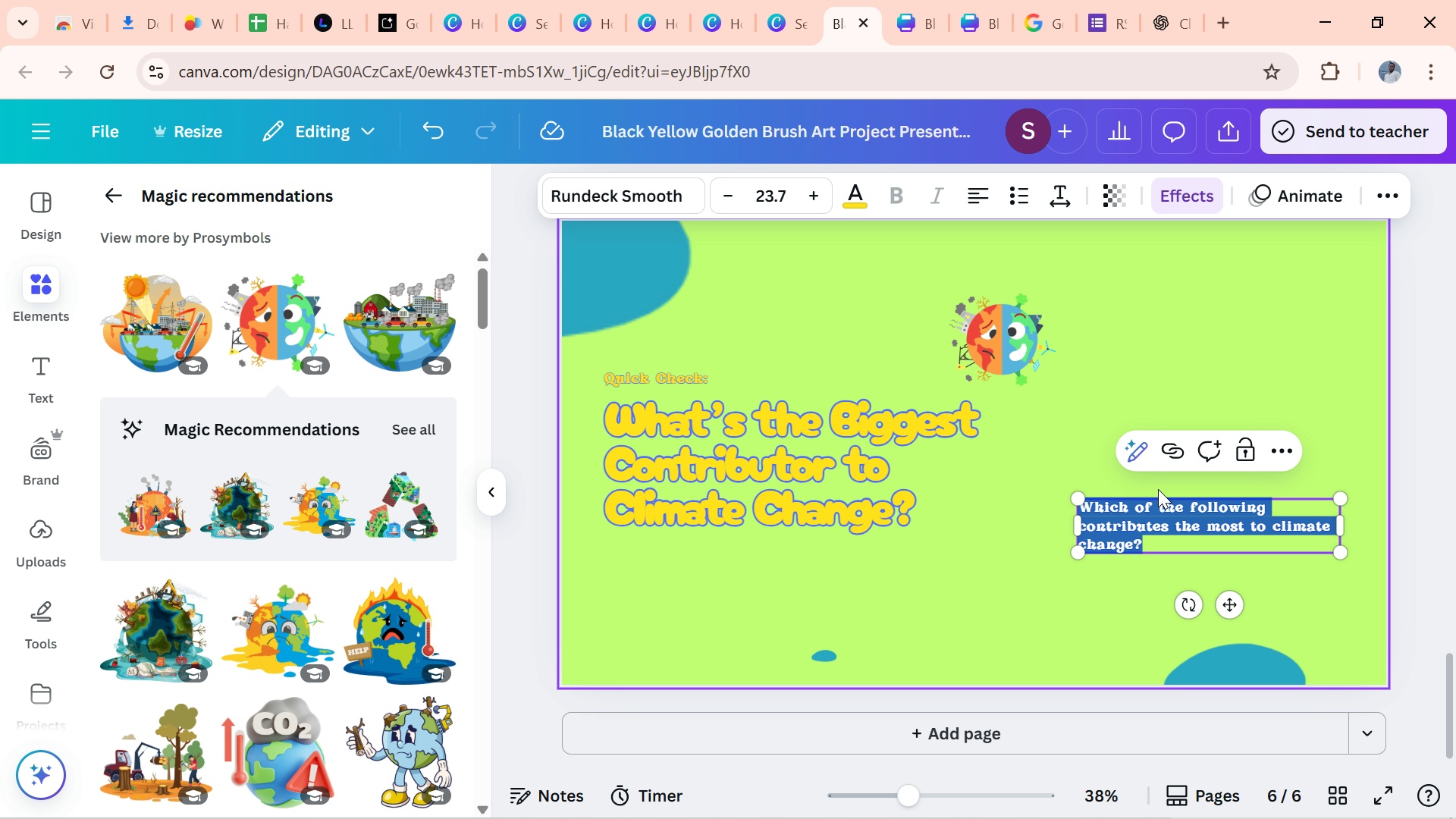 
key(Q)
 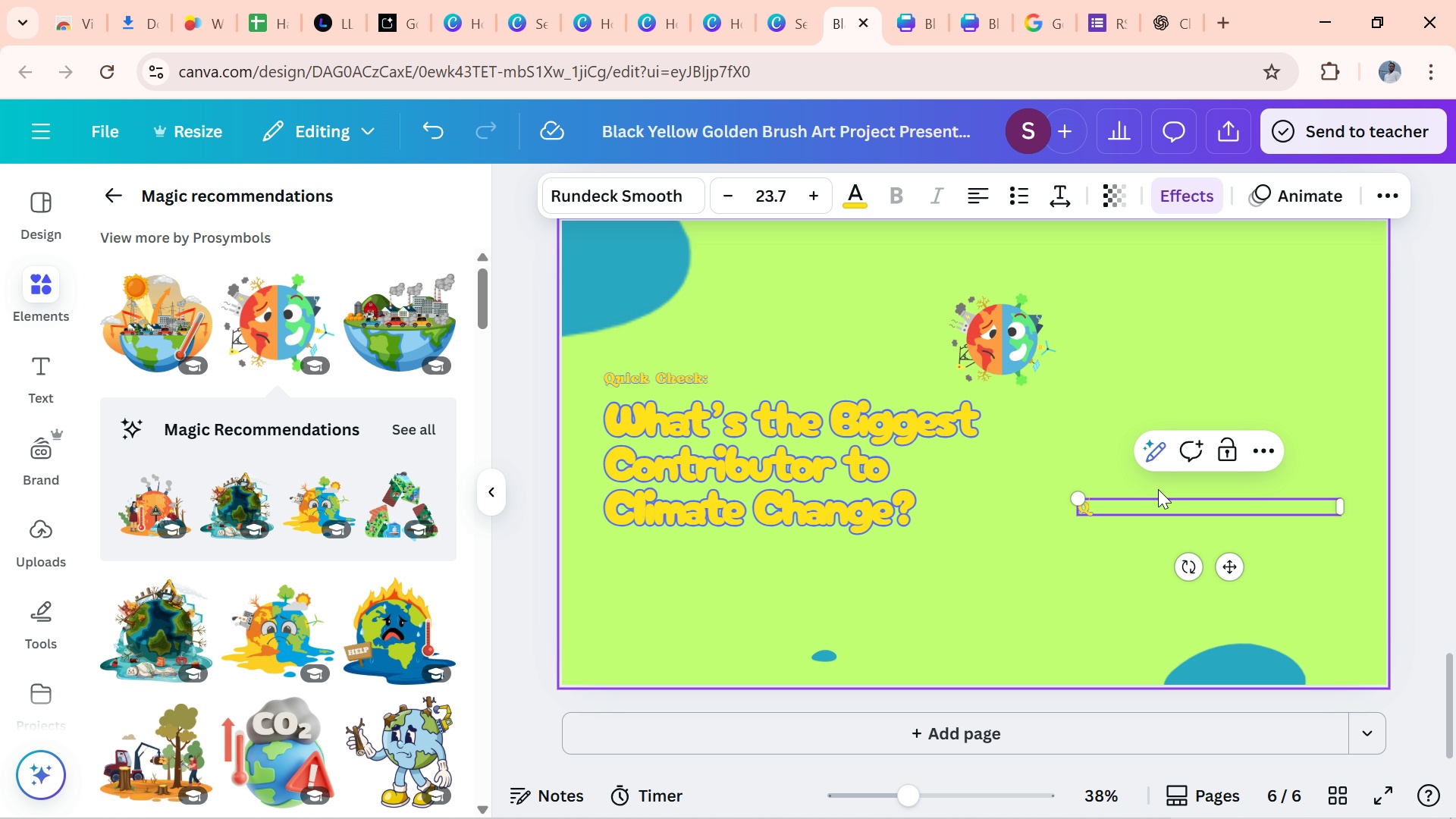 
key(Control+Z)
 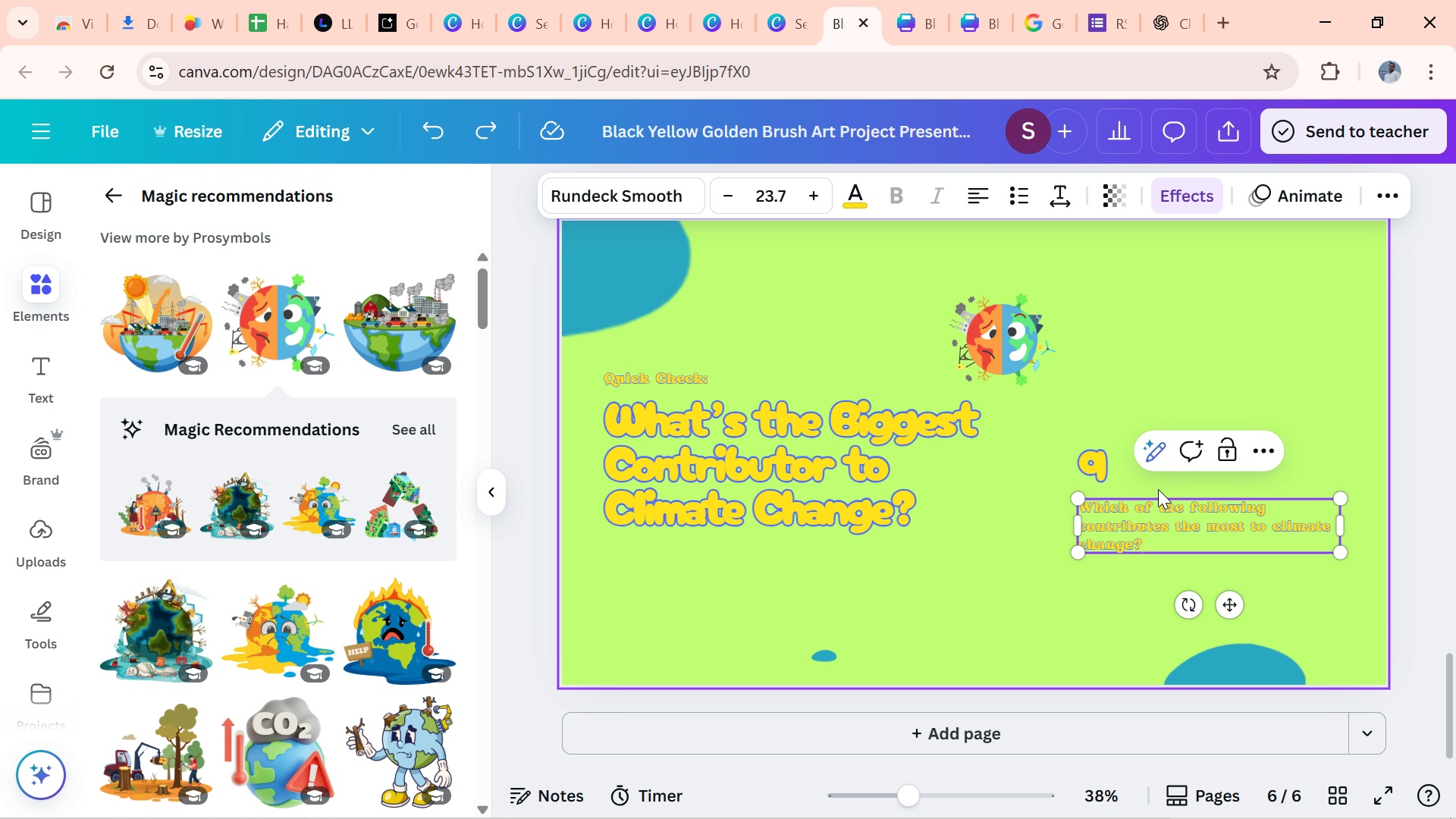 
key(Control+Z)
 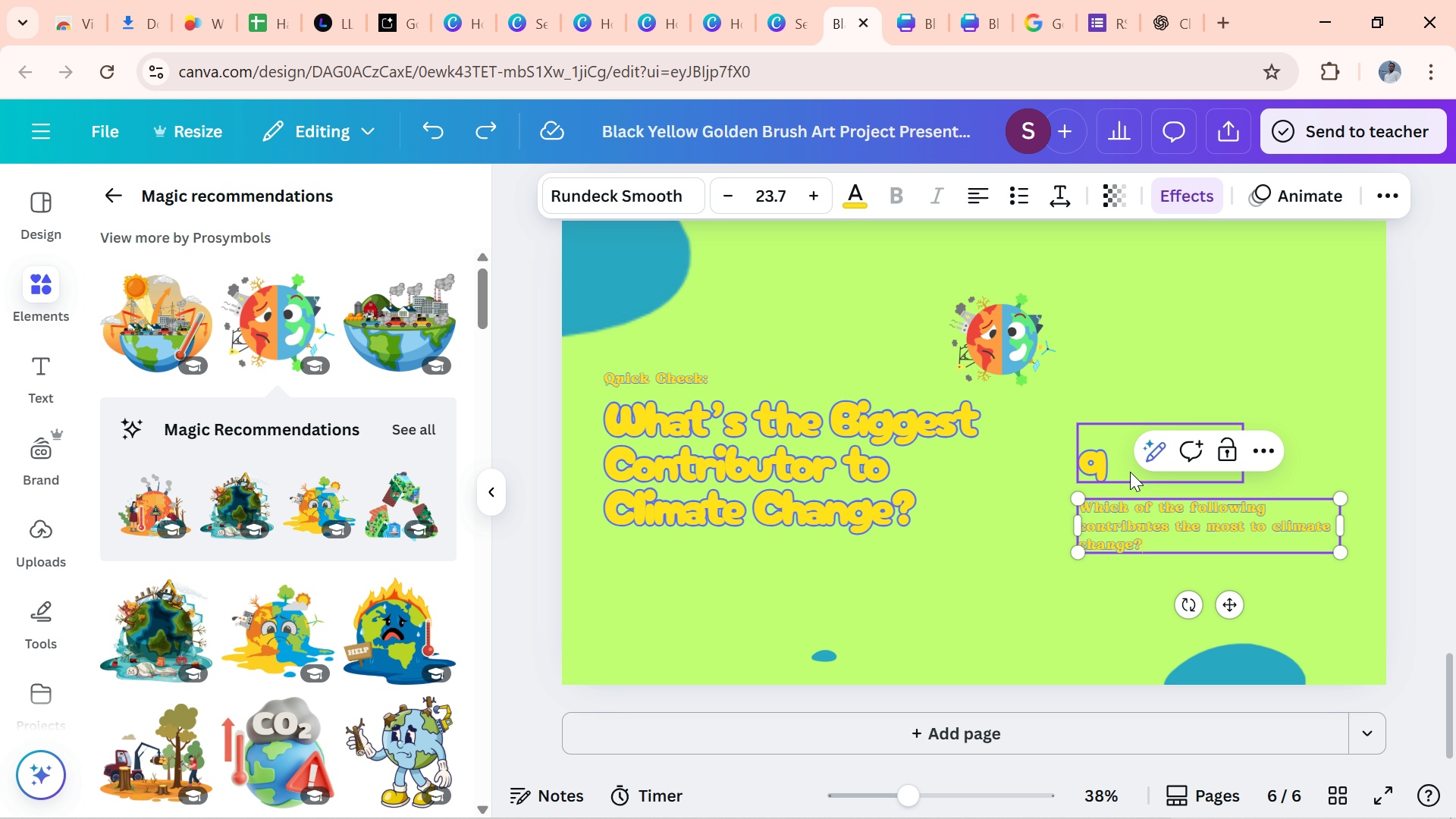 
left_click([1126, 470])
 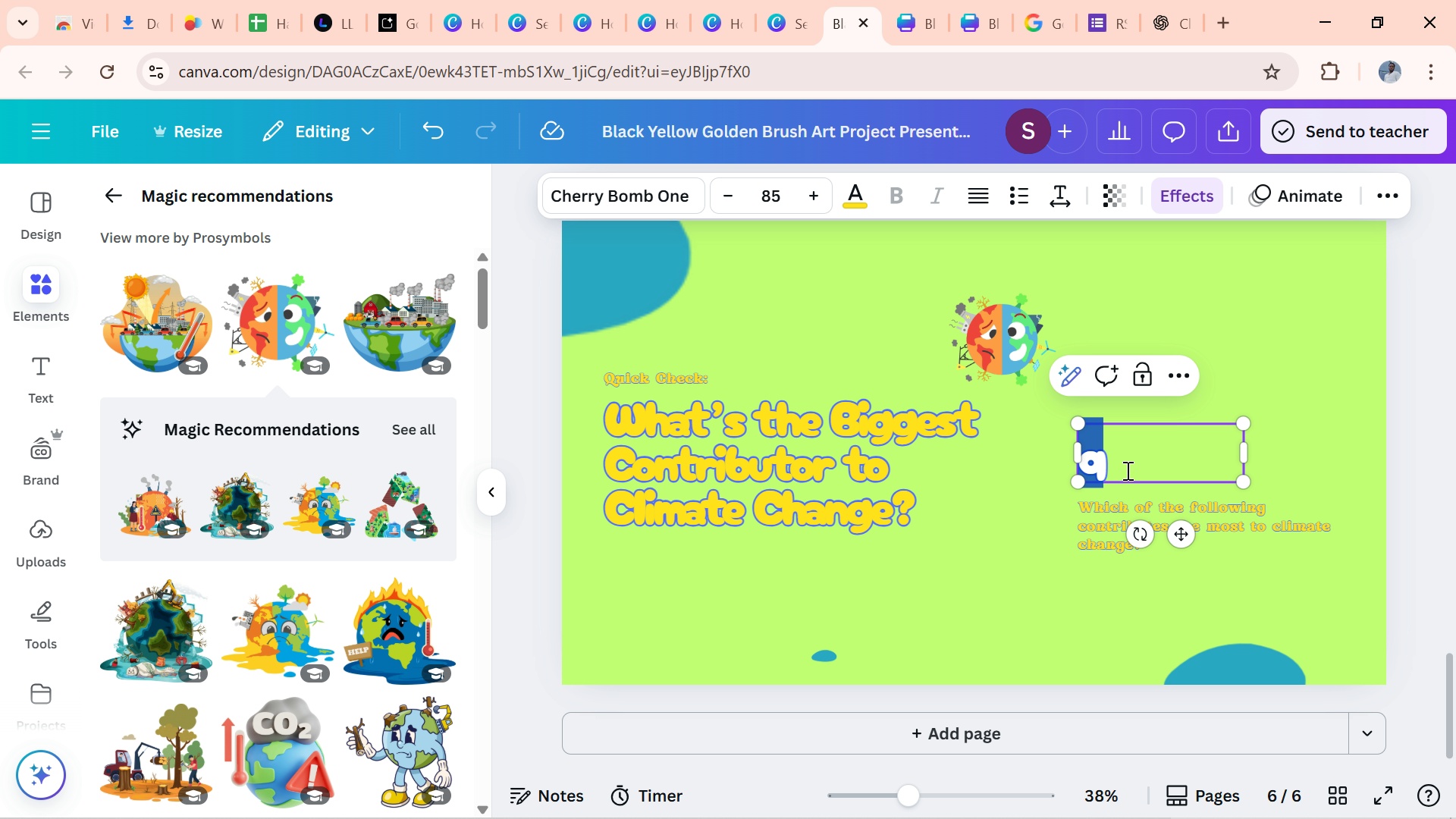 
double_click([1126, 470])
 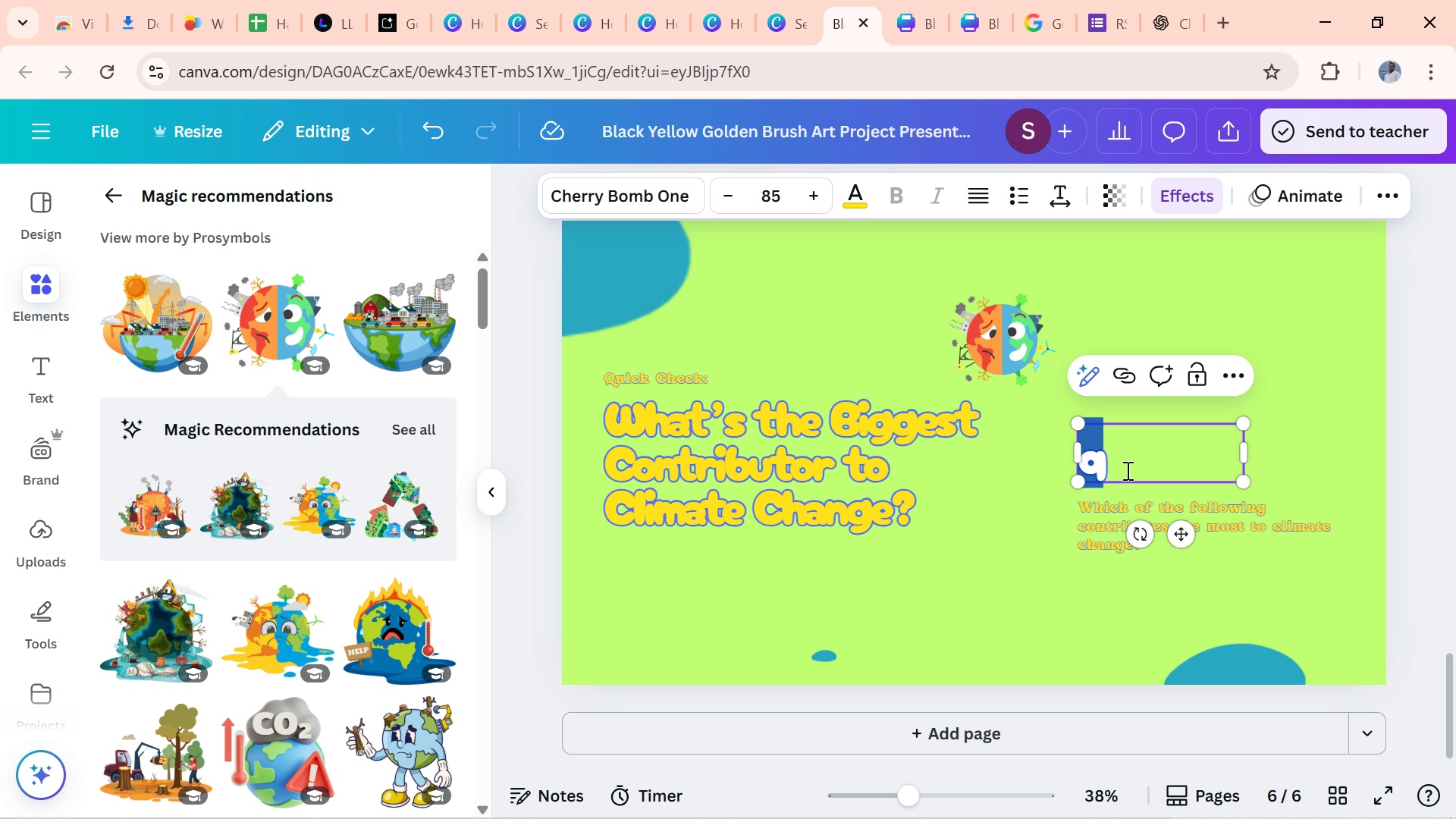 
type(Questo)
key(Backspace)
type(ion)
 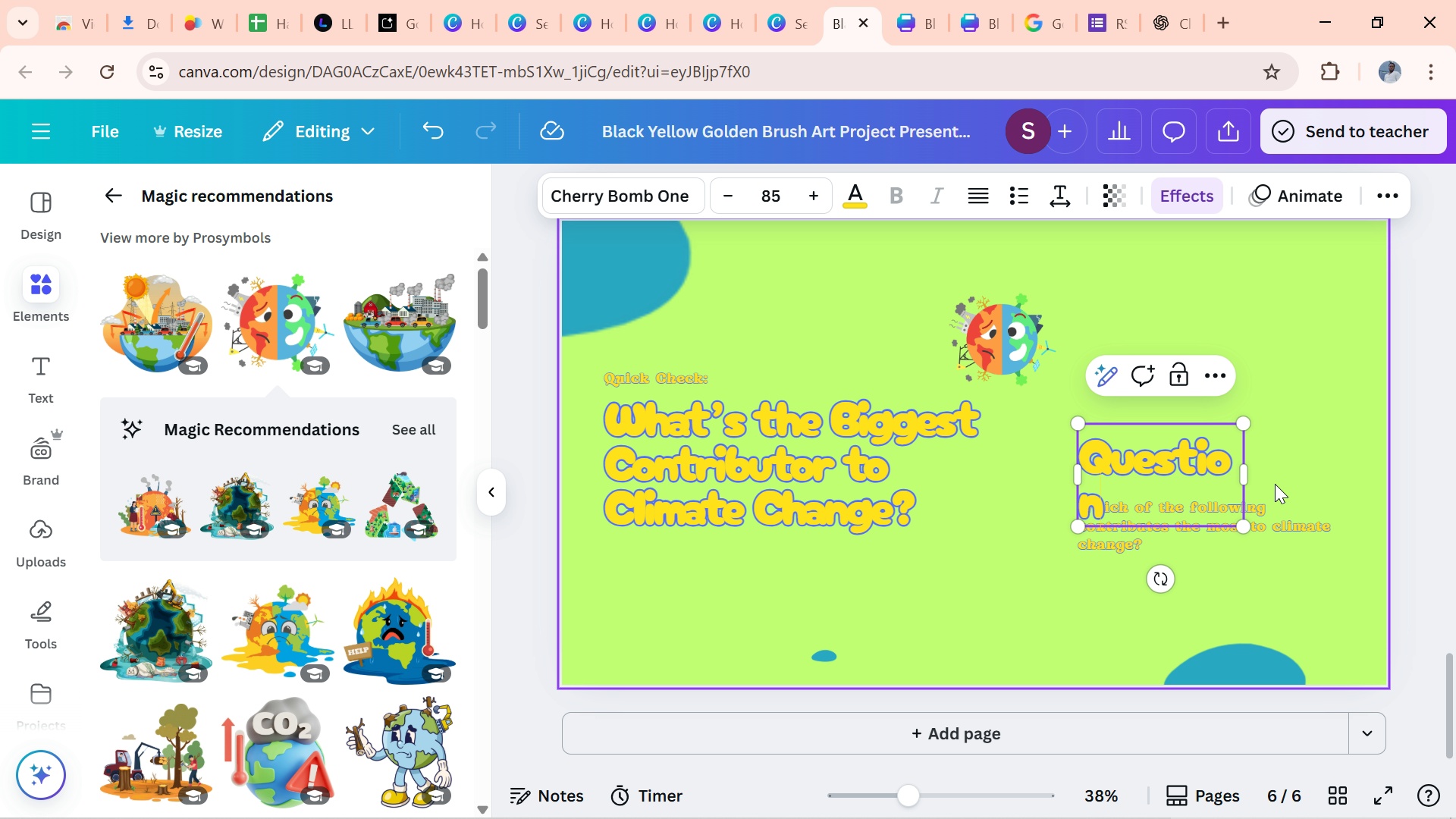 
left_click_drag(start_coordinate=[1247, 474], to_coordinate=[1272, 466])
 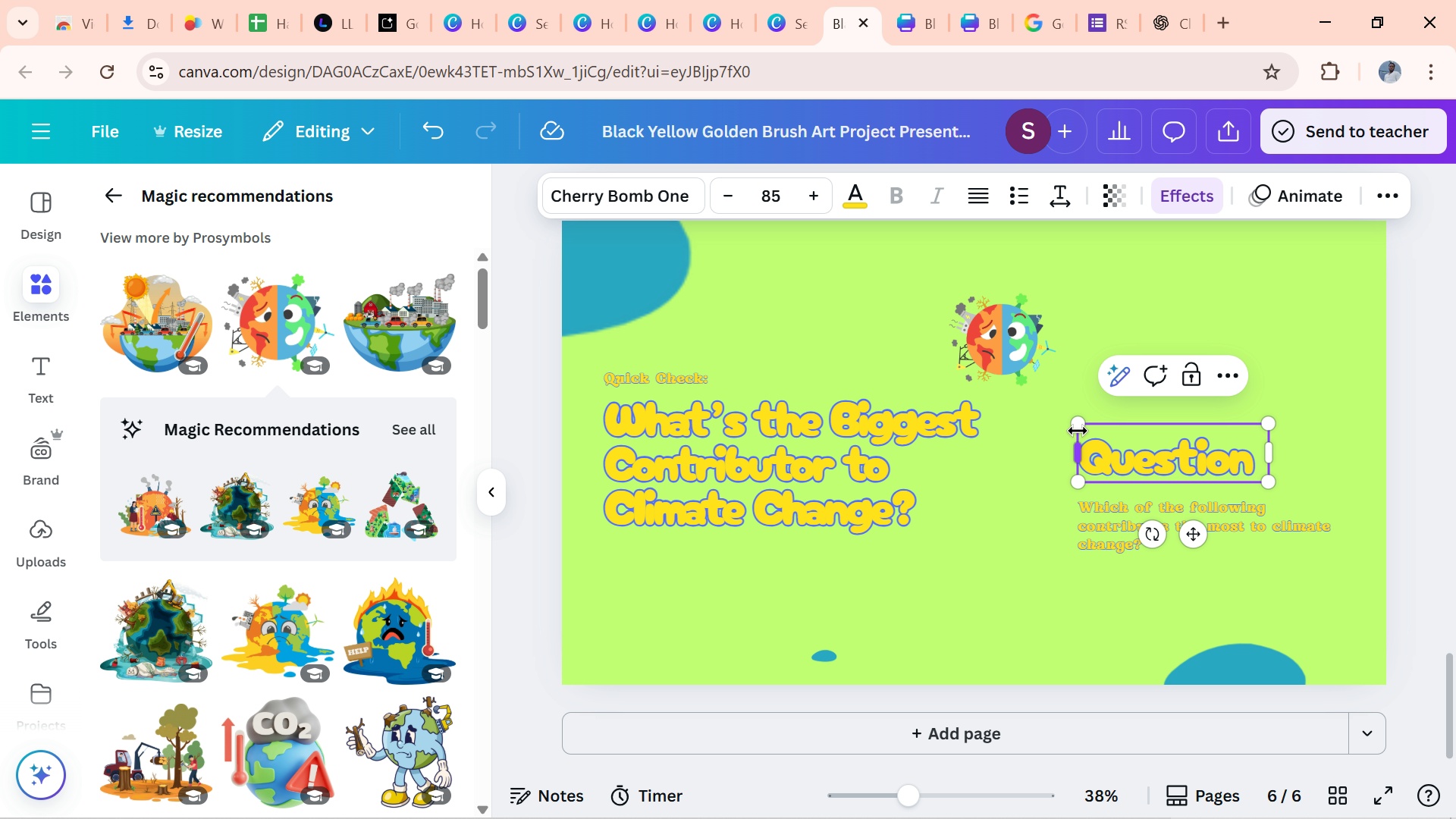 
left_click_drag(start_coordinate=[1078, 431], to_coordinate=[1074, 434])
 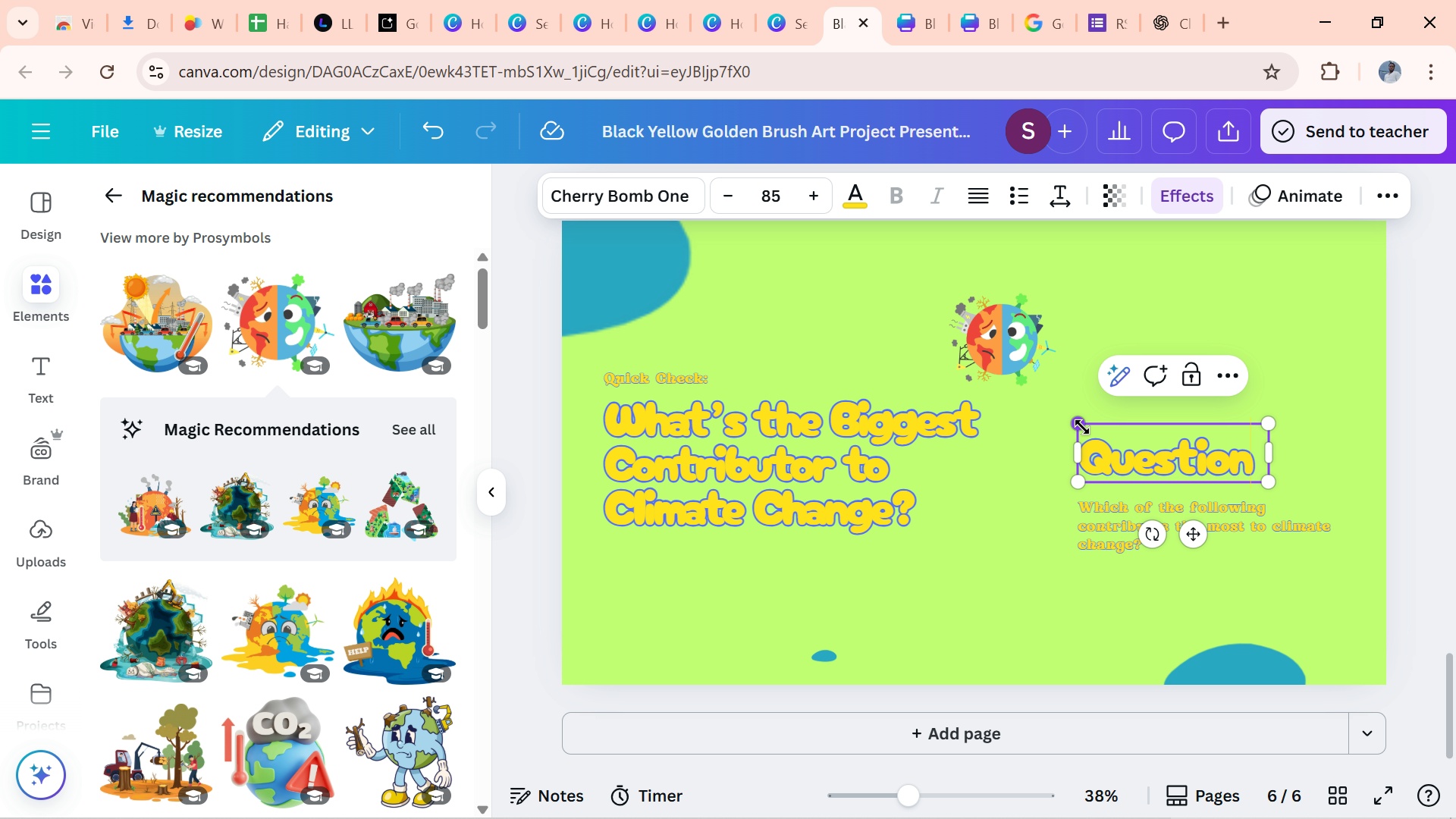 
left_click_drag(start_coordinate=[1081, 424], to_coordinate=[1192, 450])
 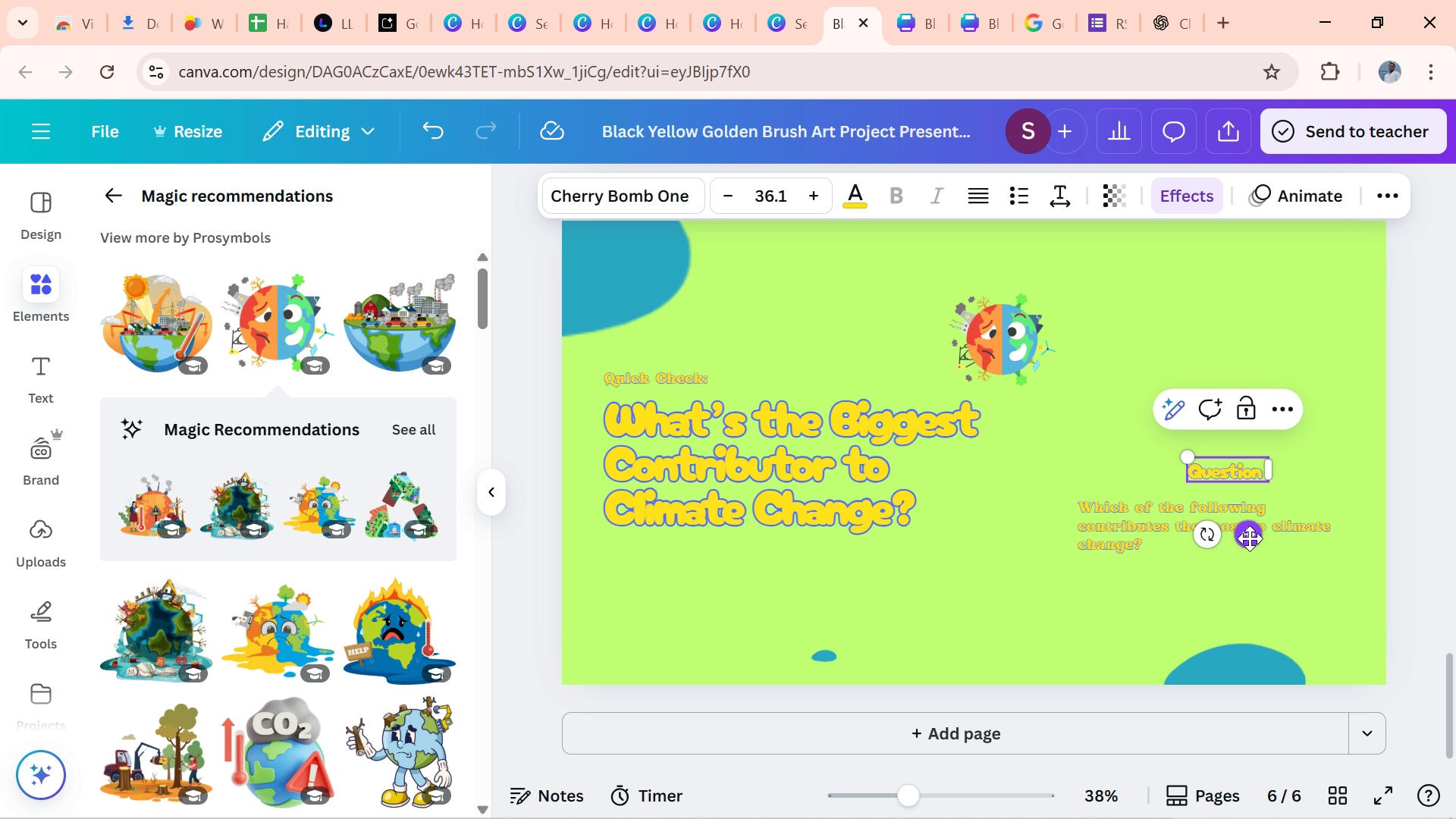 
left_click_drag(start_coordinate=[1257, 528], to_coordinate=[1108, 471])
 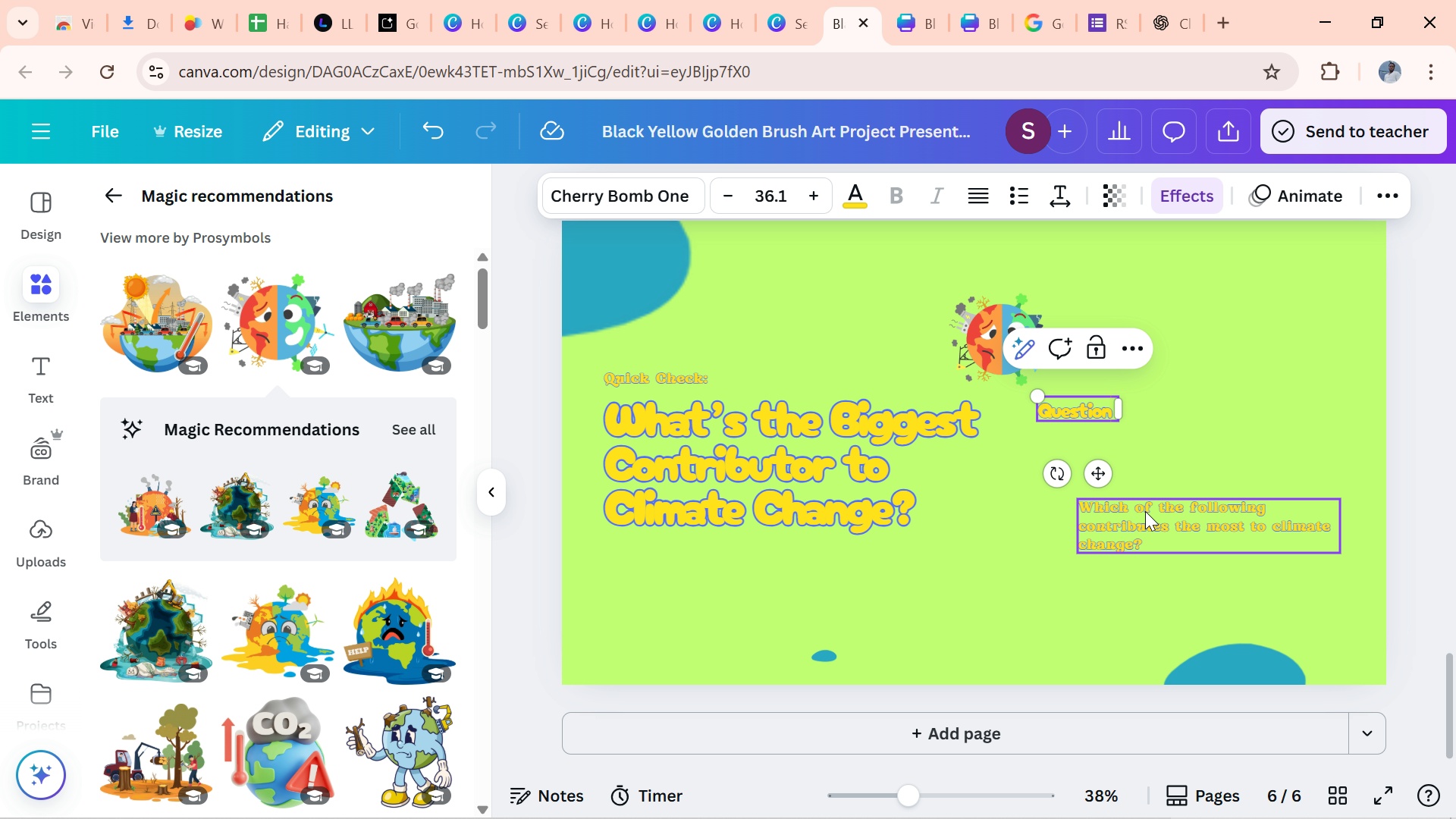 
left_click_drag(start_coordinate=[1145, 511], to_coordinate=[1127, 444])
 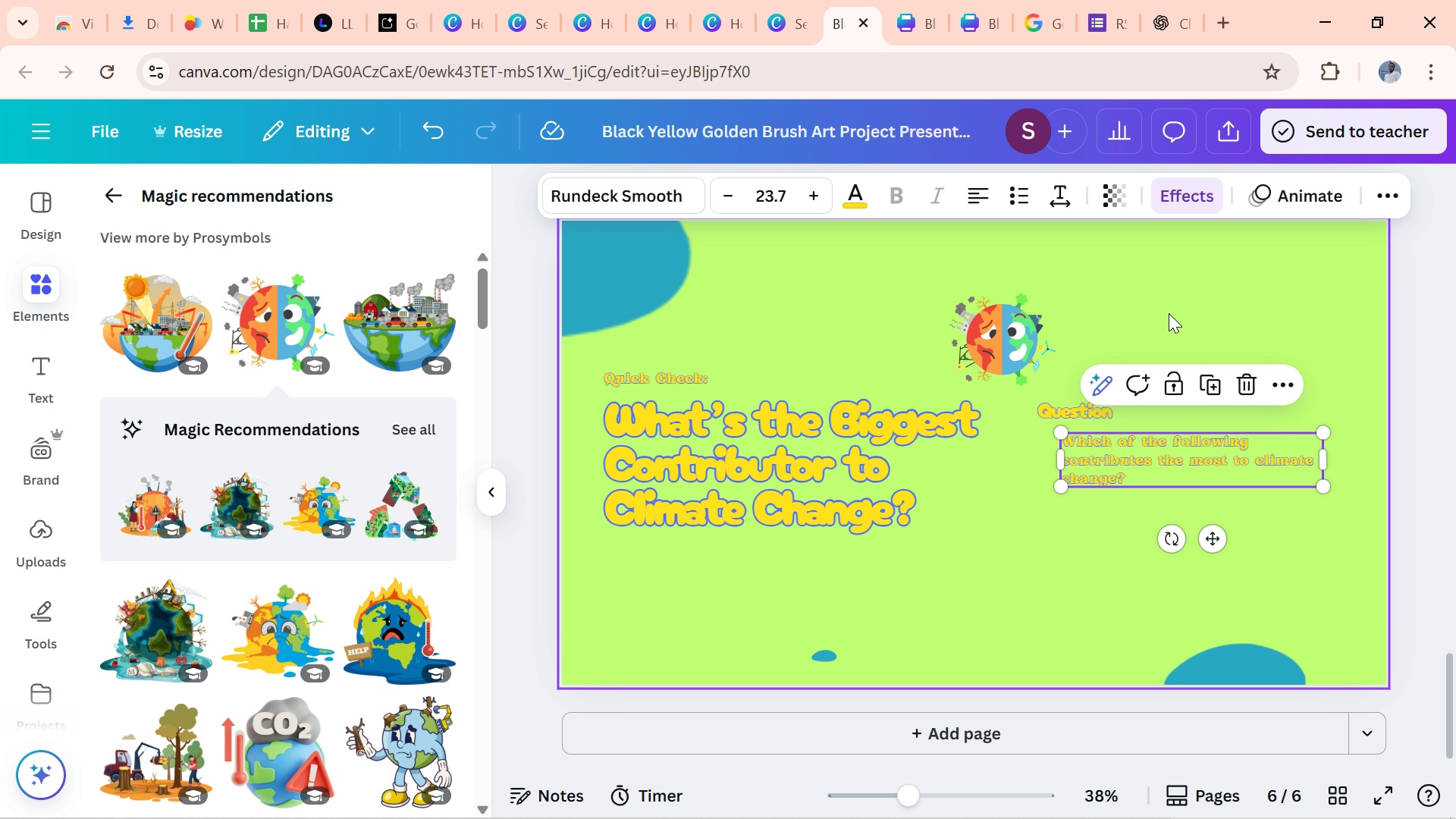 
left_click([1169, 313])
 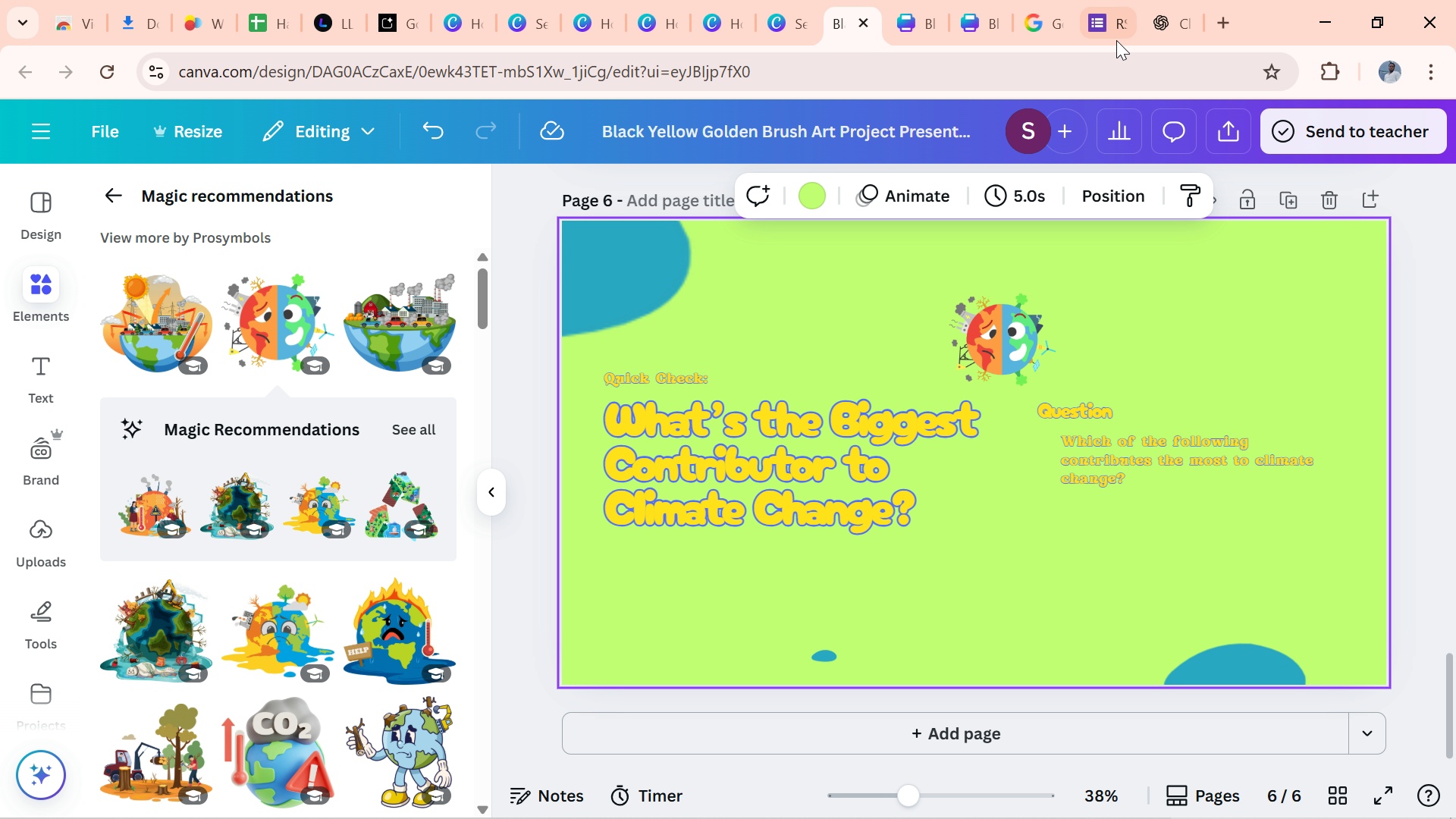 
wait(5.2)
 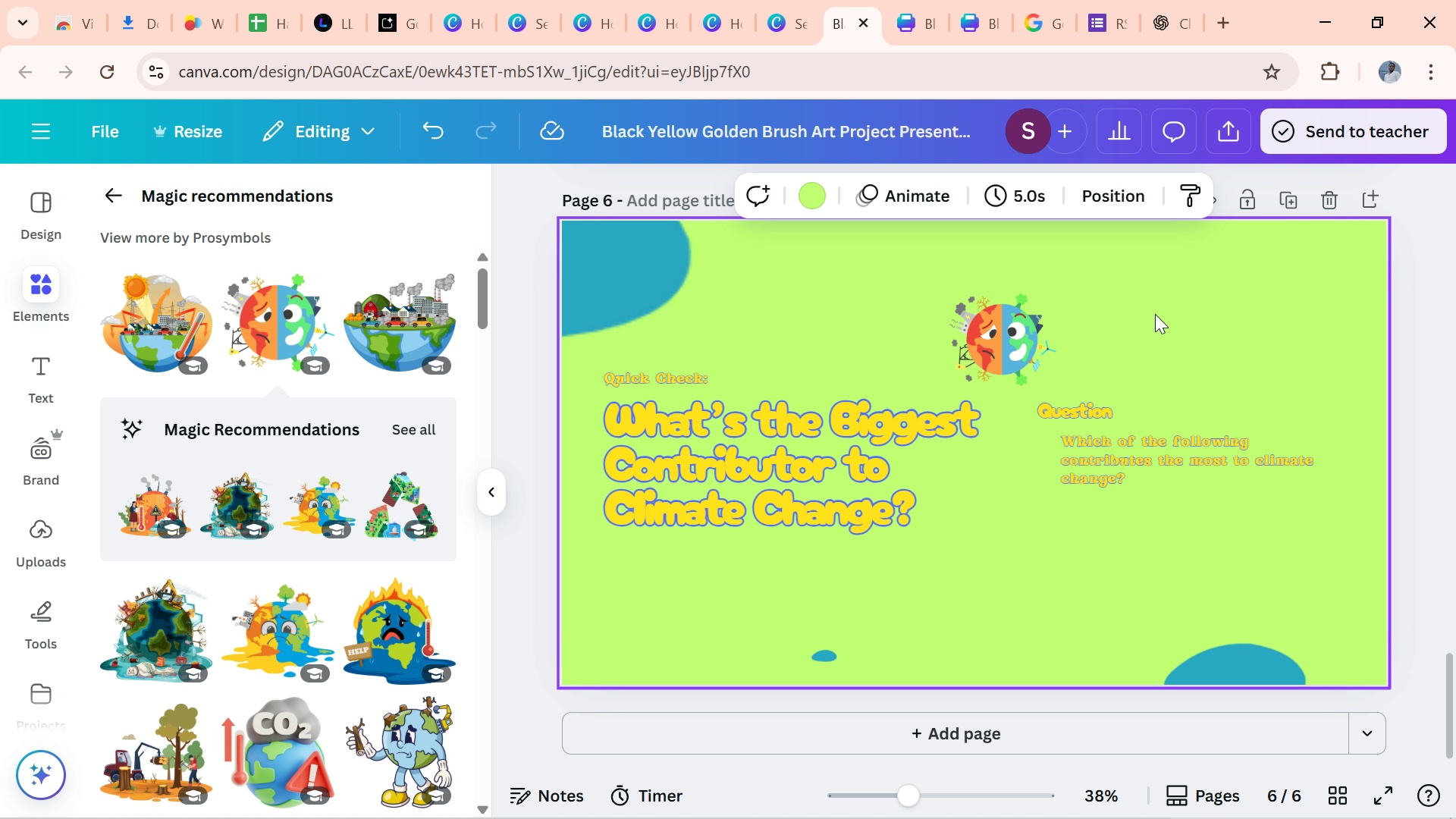 
left_click([1156, 21])
 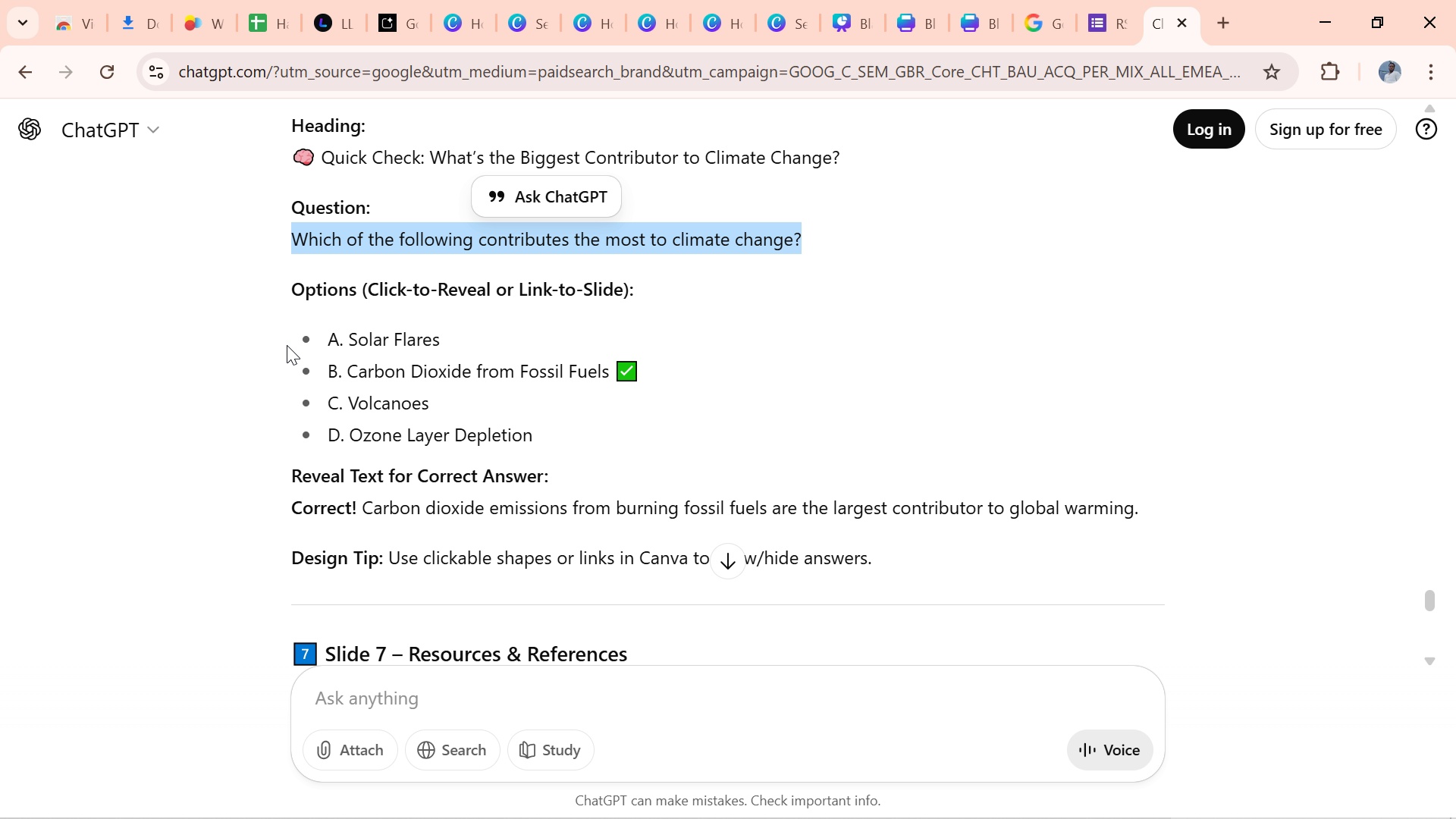 
wait(6.76)
 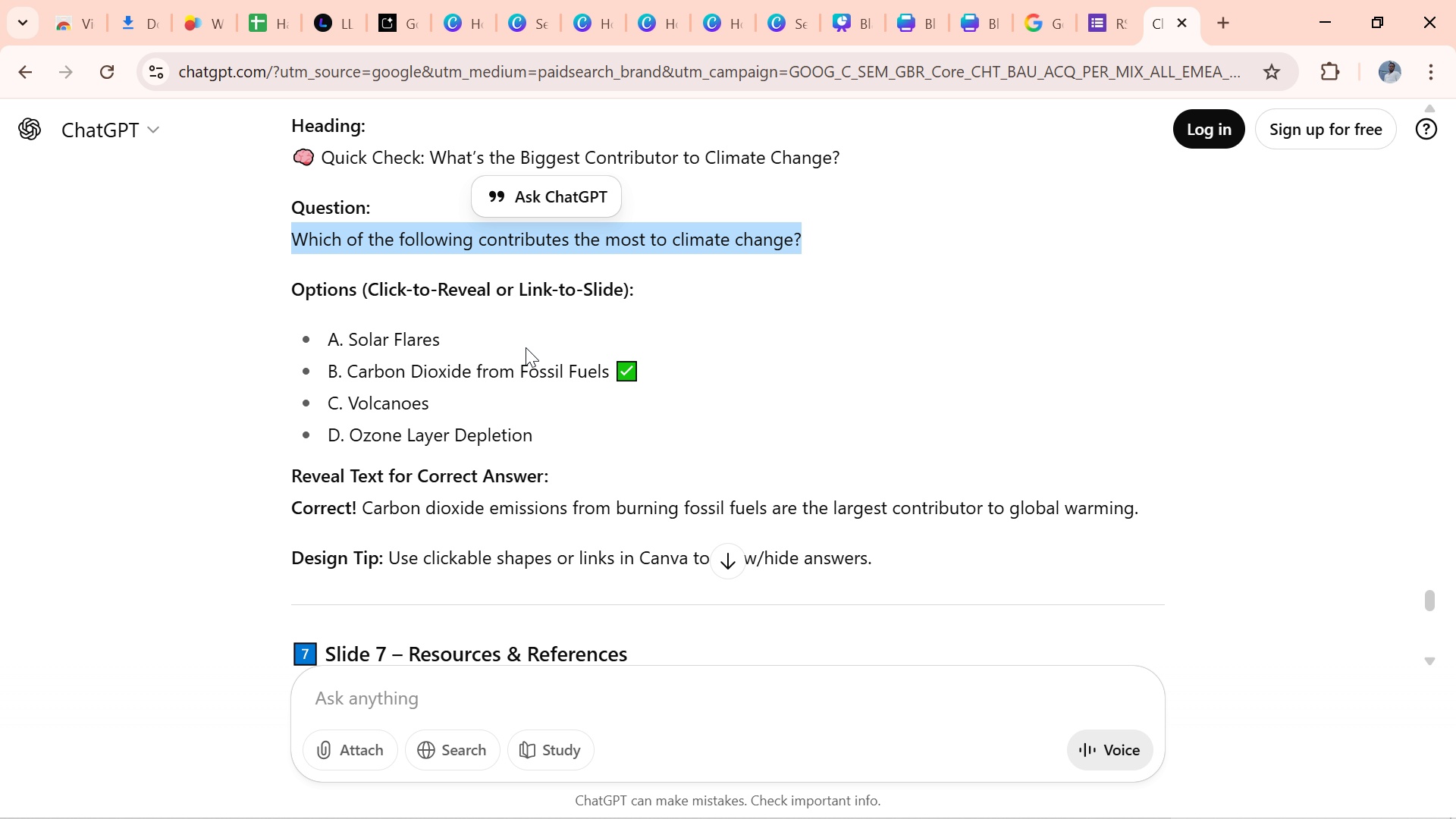 
left_click_drag(start_coordinate=[284, 328], to_coordinate=[535, 448])
 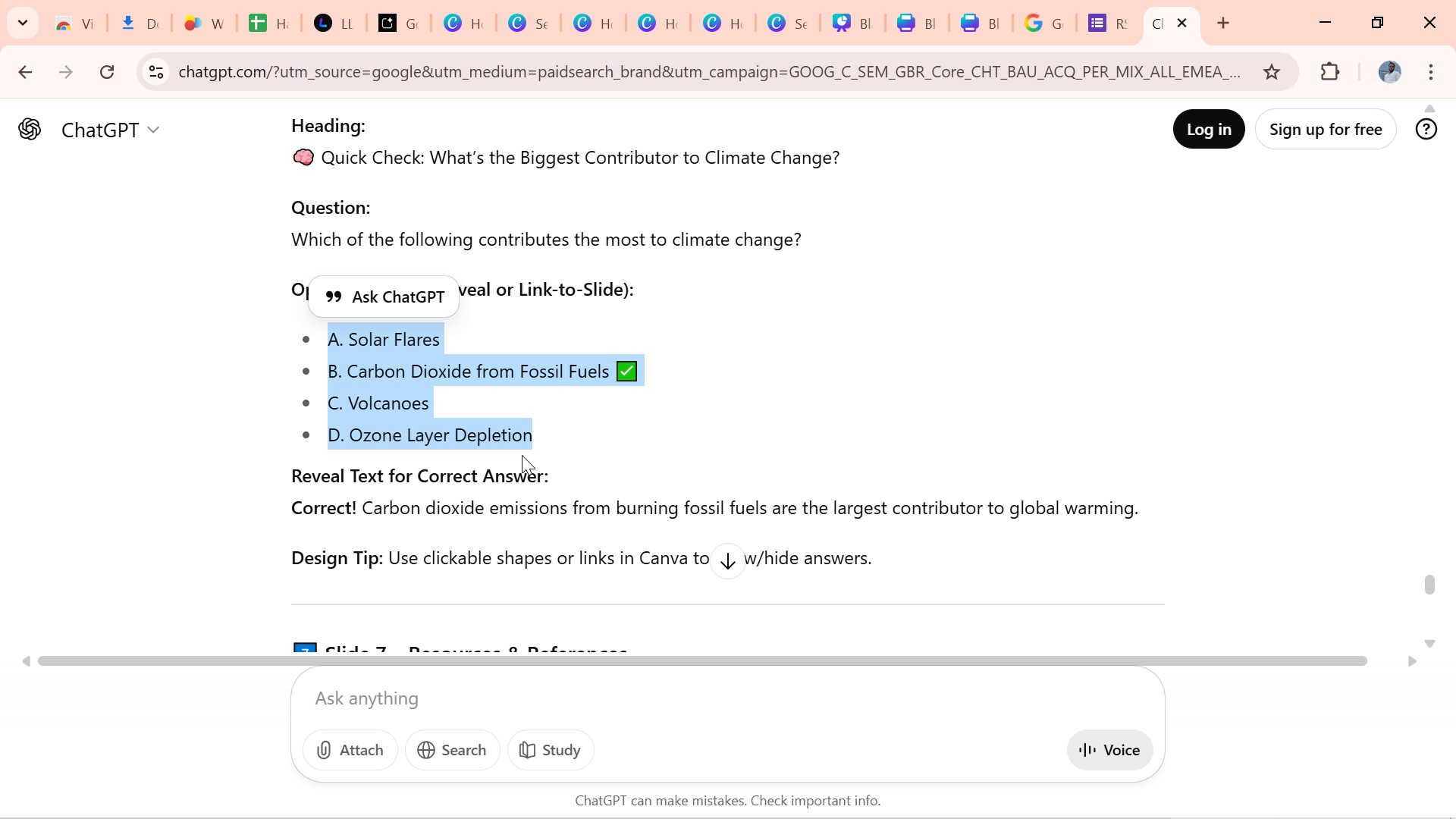 
hold_key(key=ControlLeft, duration=1.51)
 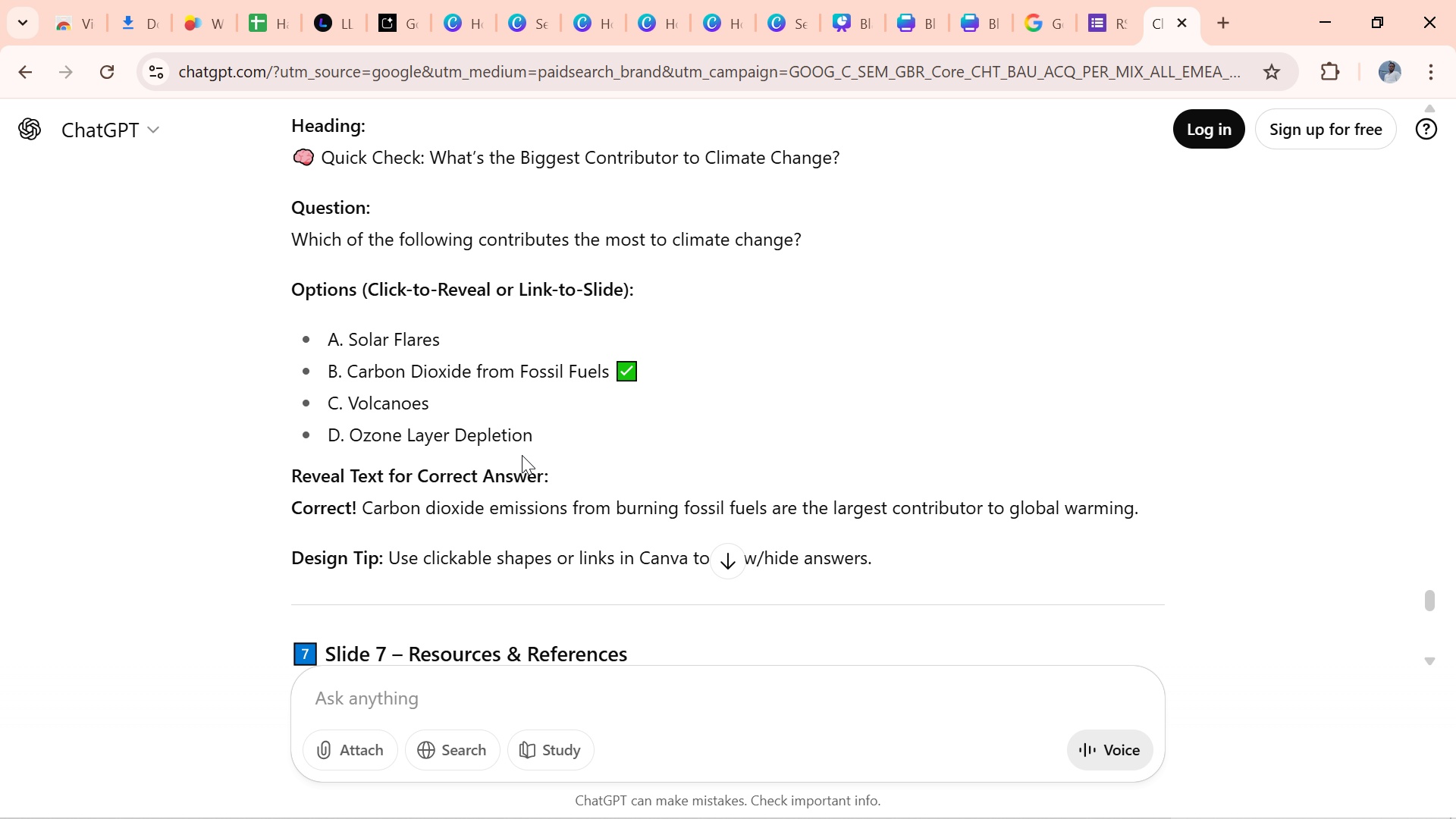 
hold_key(key=ControlLeft, duration=0.67)
left_click([522, 455])
 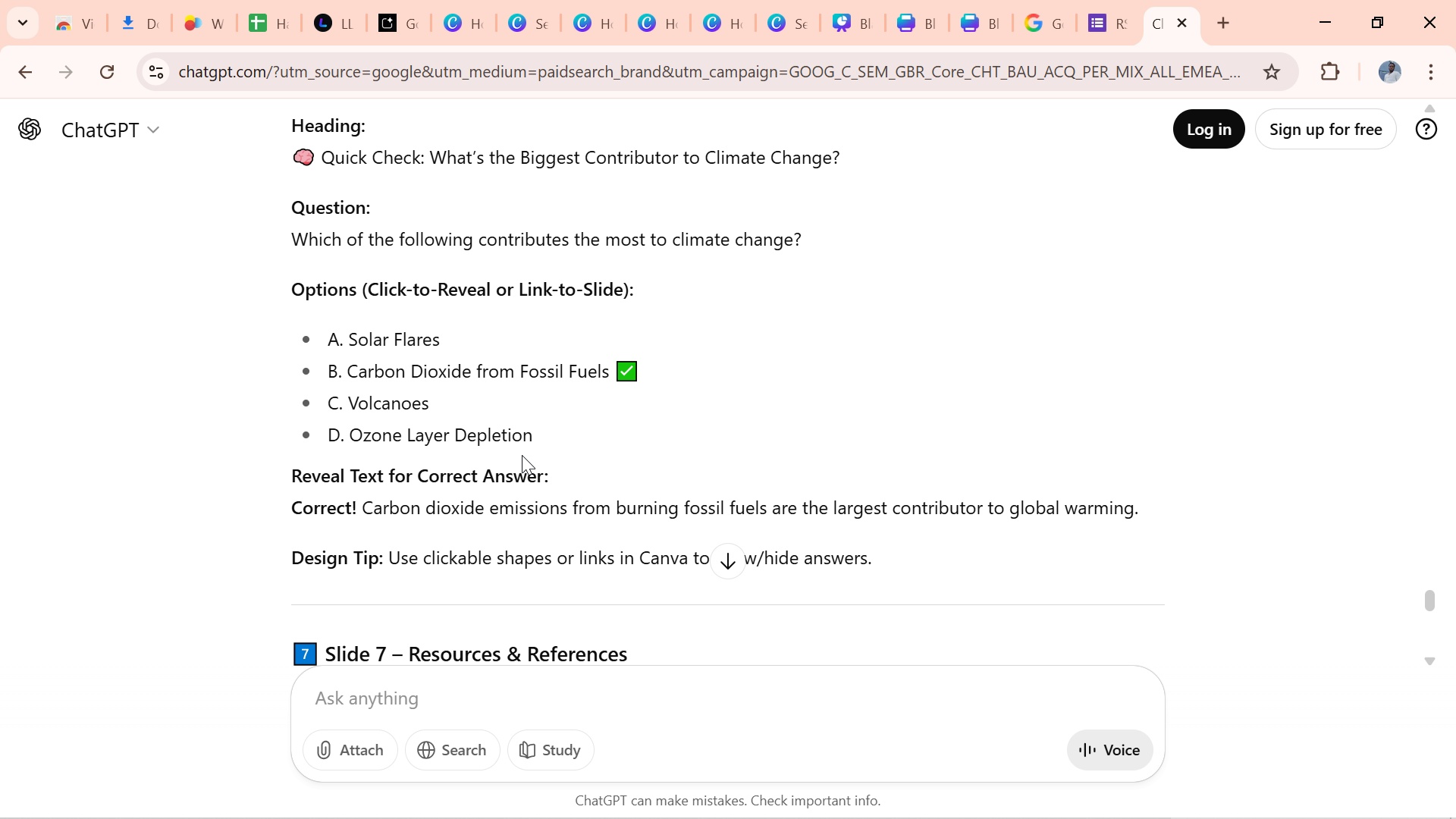 
hold_key(key=C, duration=0.3)
 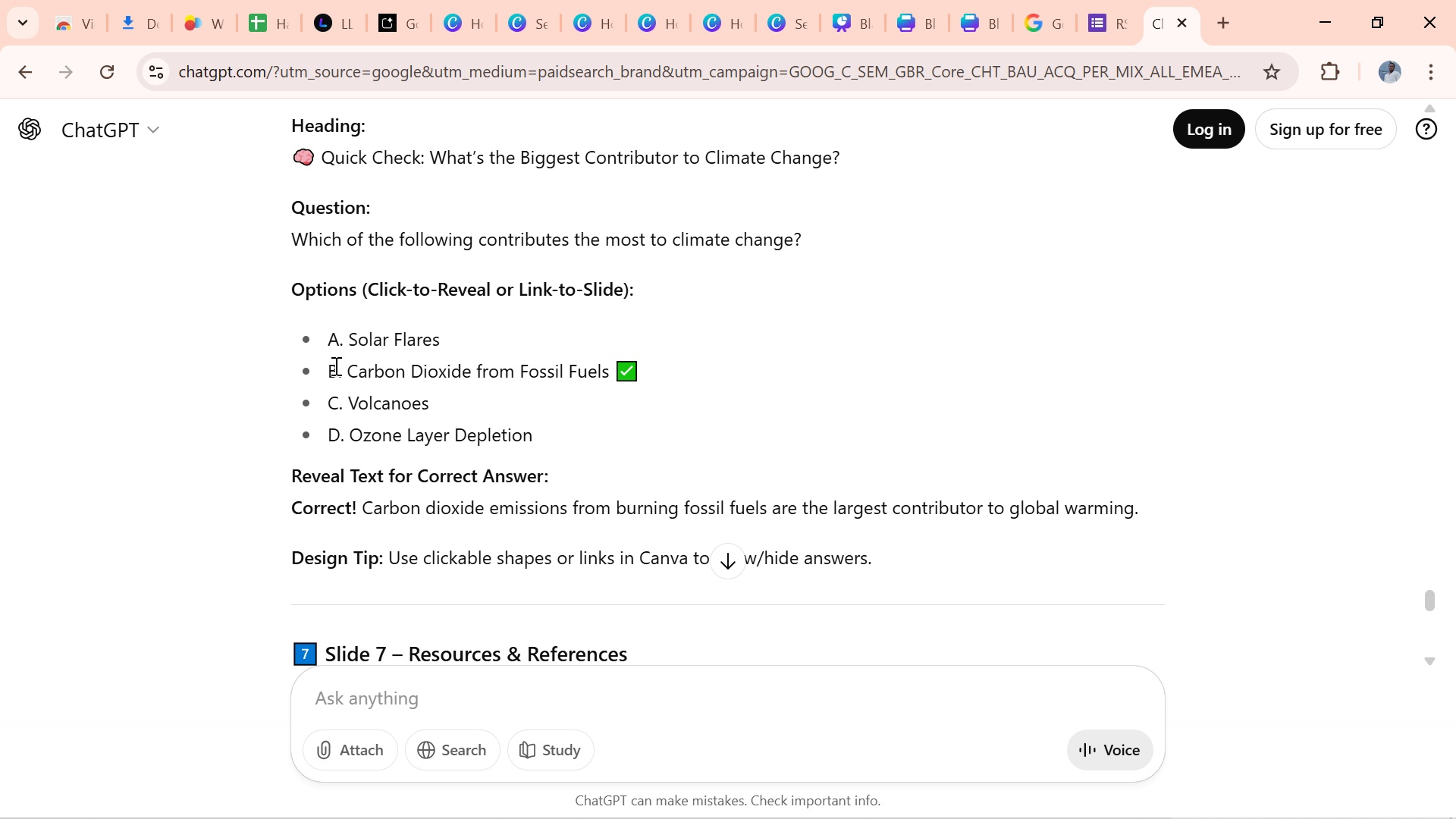 
left_click_drag(start_coordinate=[323, 336], to_coordinate=[551, 448])
 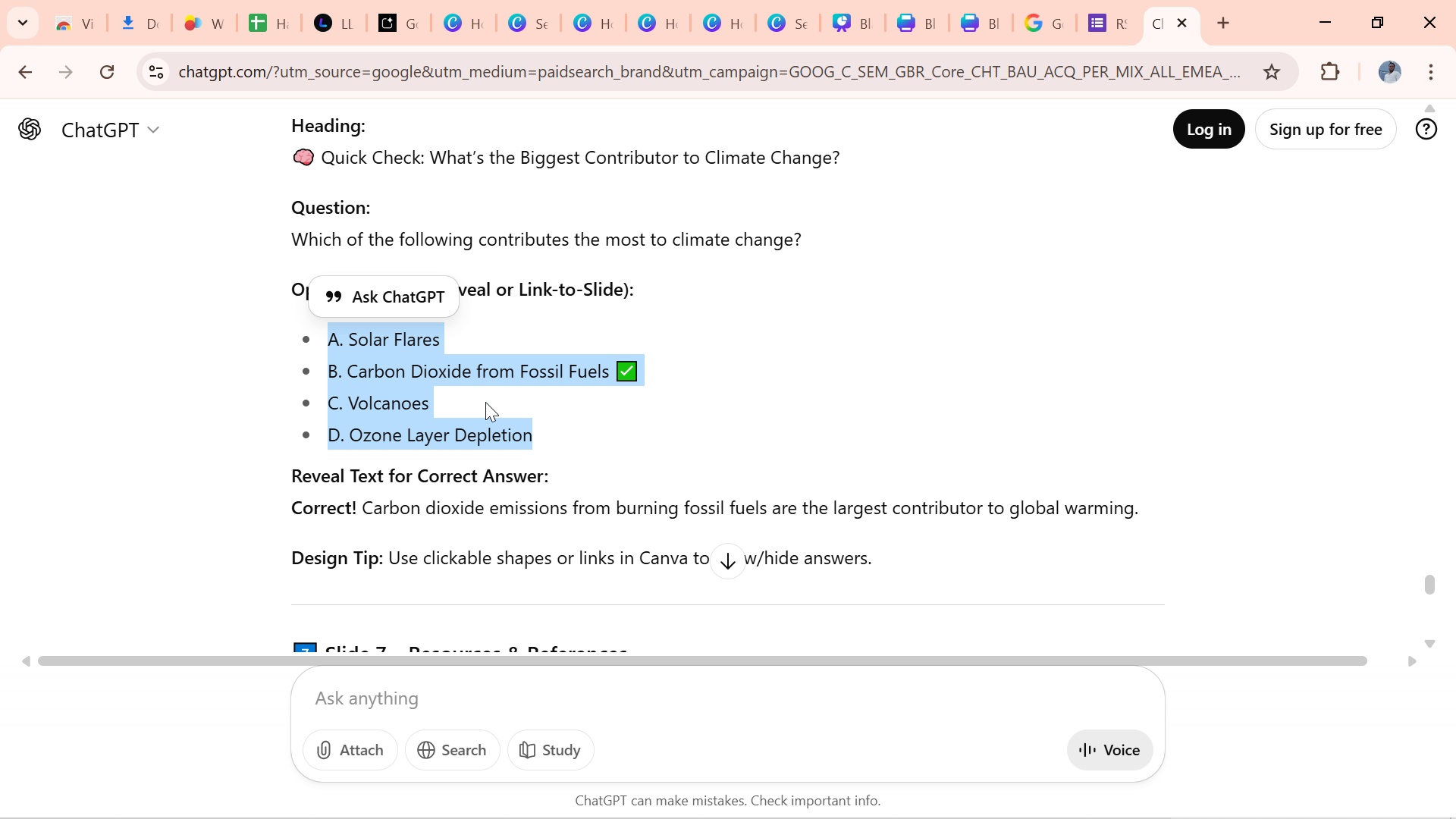 
left_click([485, 402])
 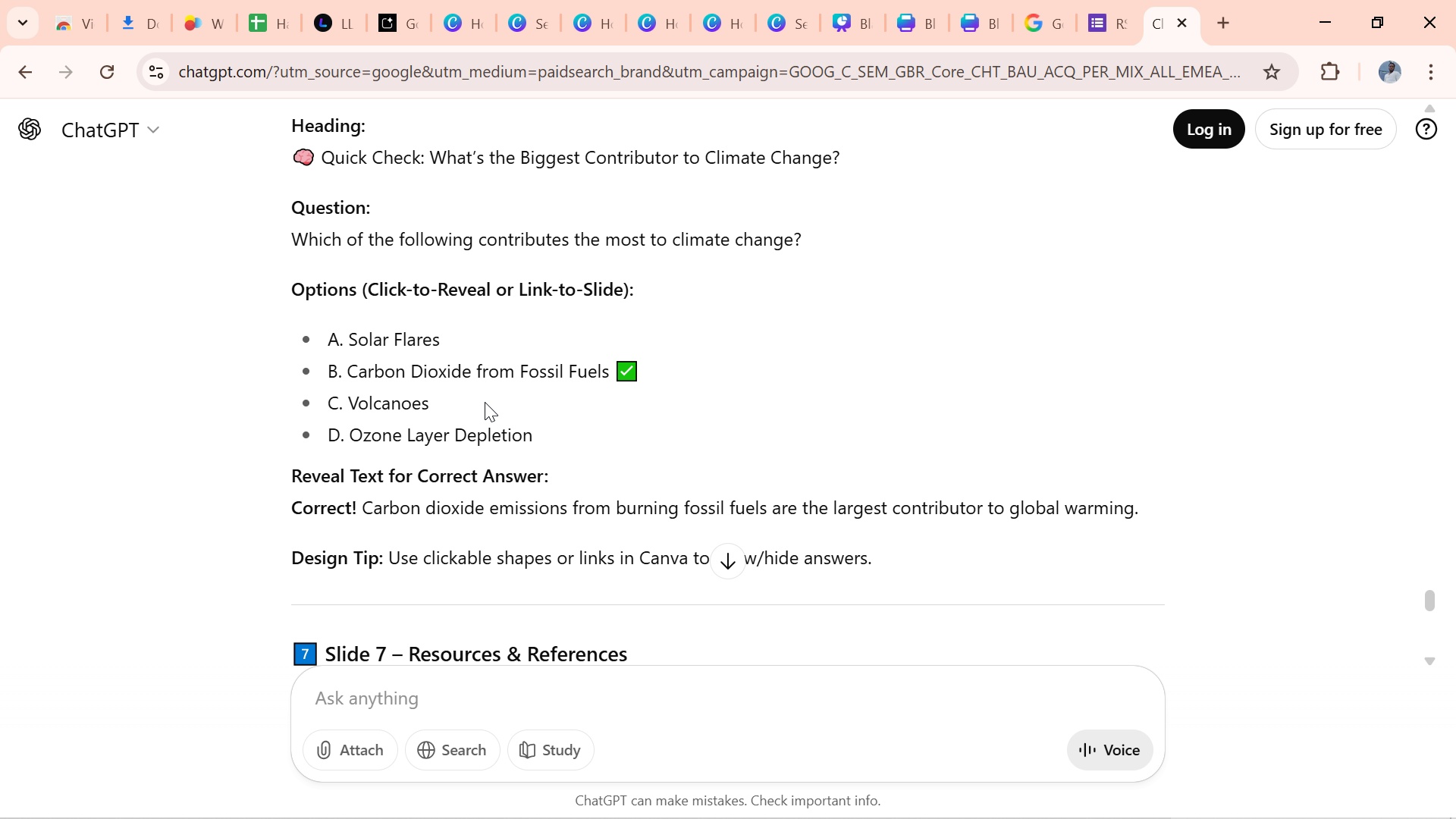 
key(Control+C)
 